 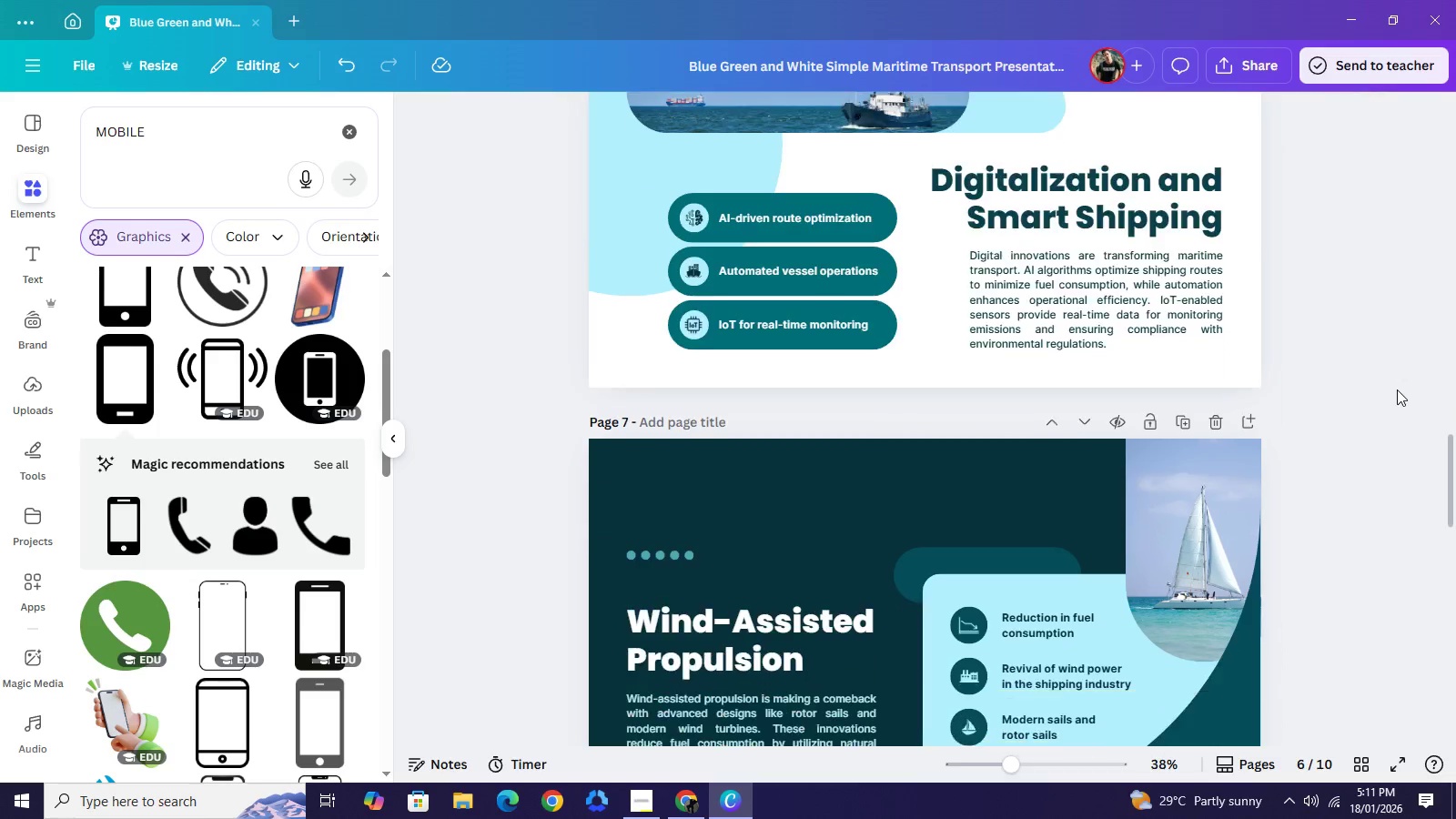 
scroll: coordinate [1393, 394], scroll_direction: down, amount: 3.0
 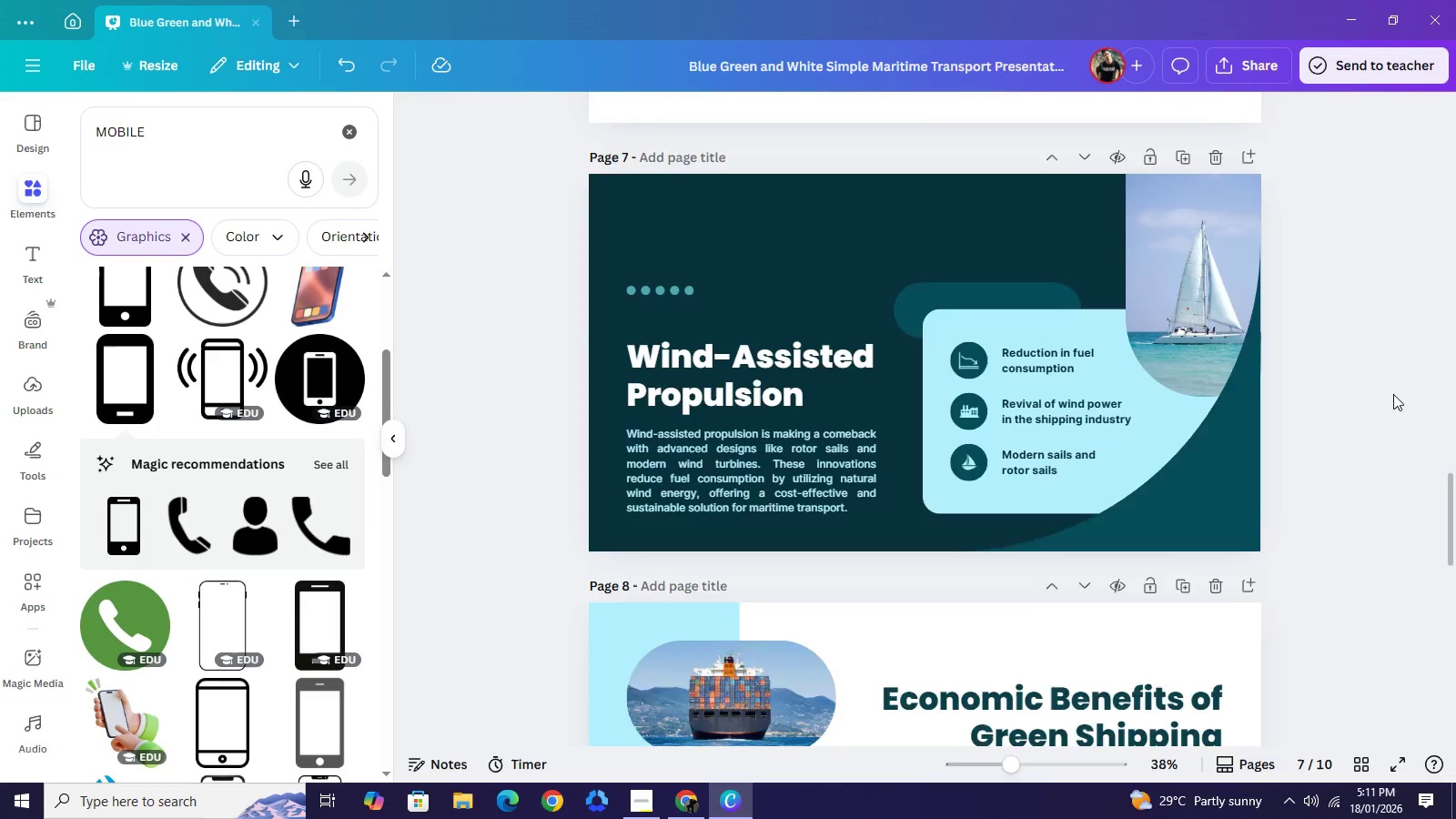 
scroll: coordinate [1393, 394], scroll_direction: up, amount: 6.0
 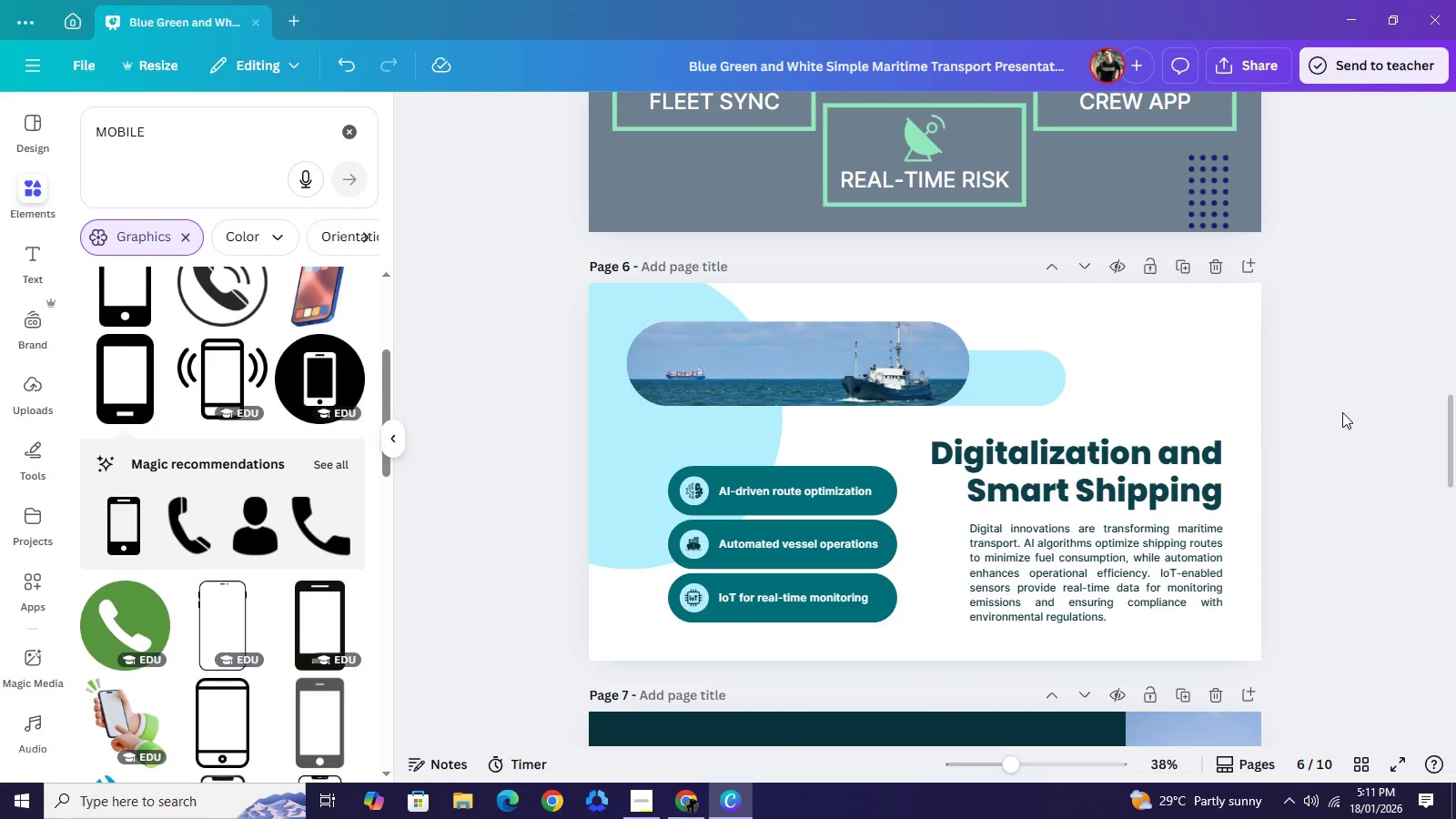 
left_click([1135, 569])
 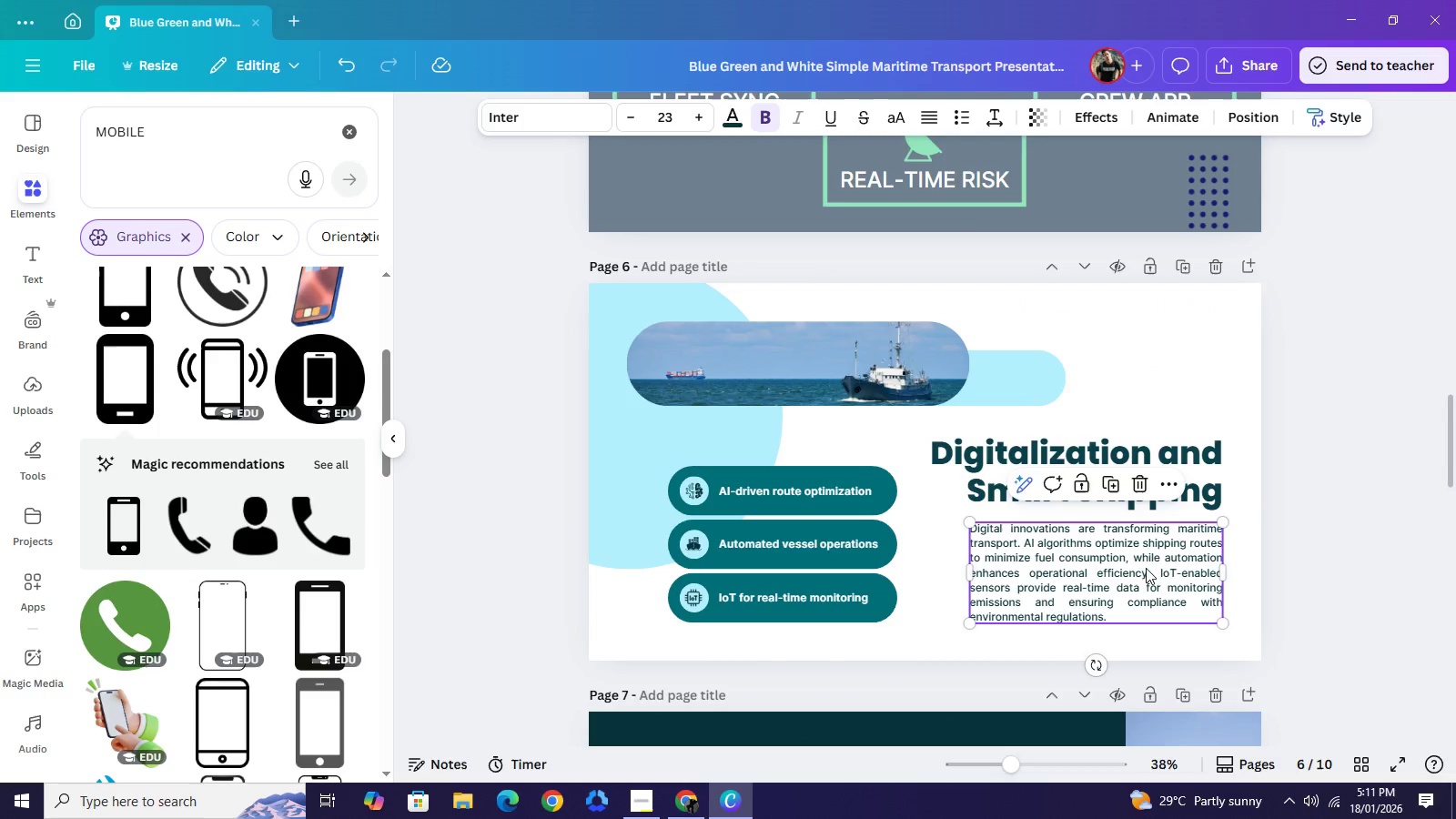 
key(Backspace)
 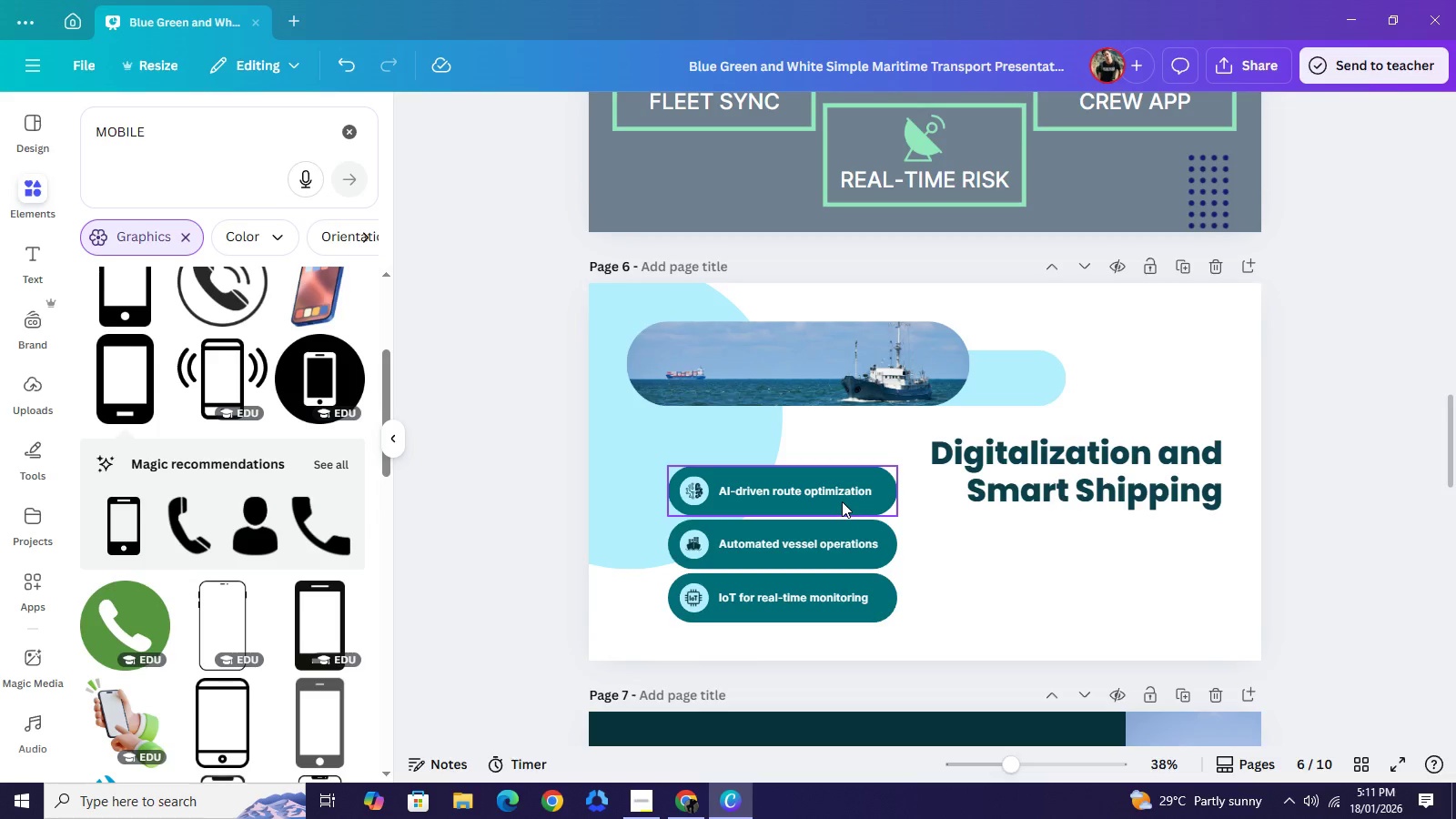 
left_click([842, 501])
 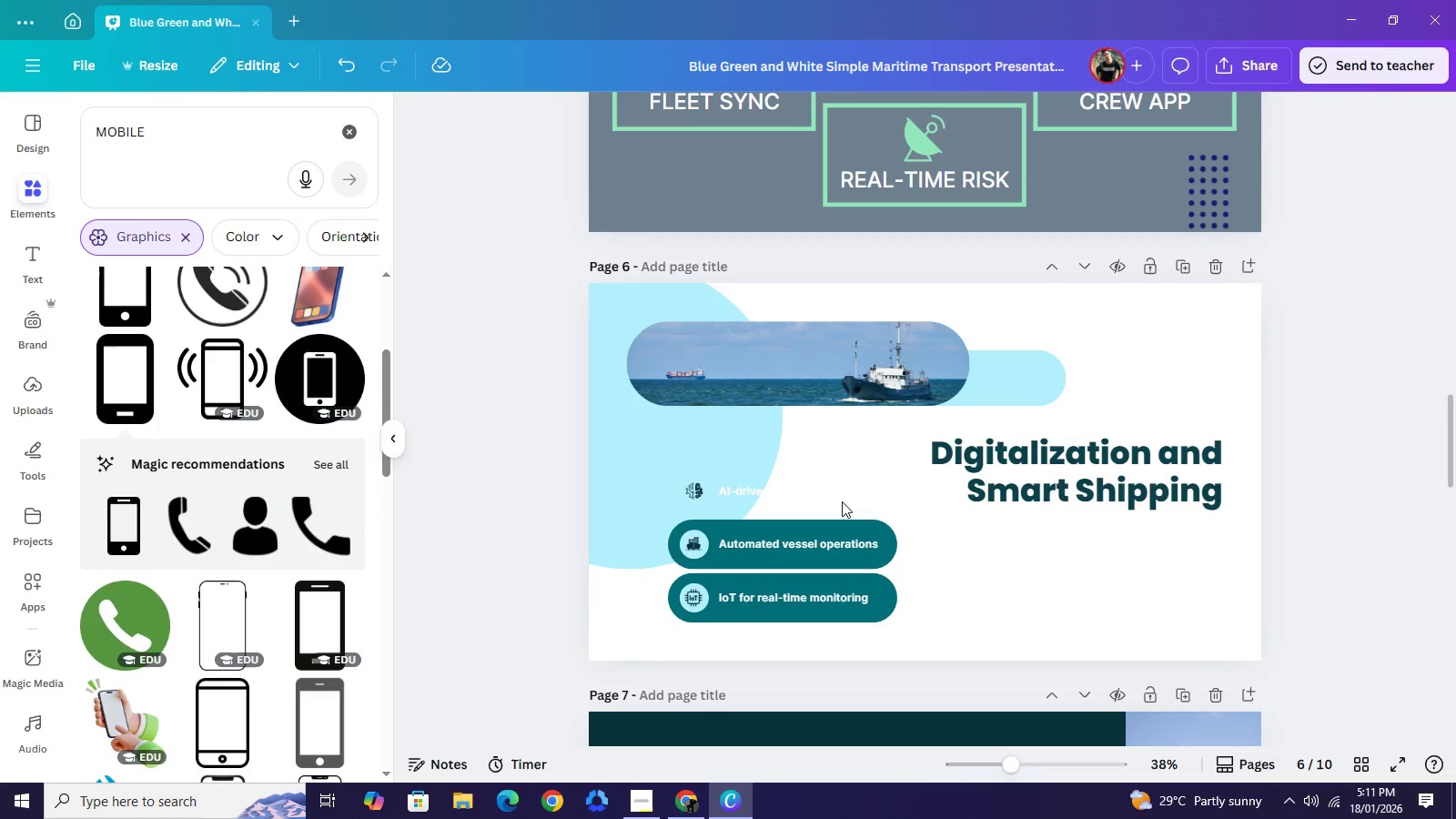 
key(Backspace)
 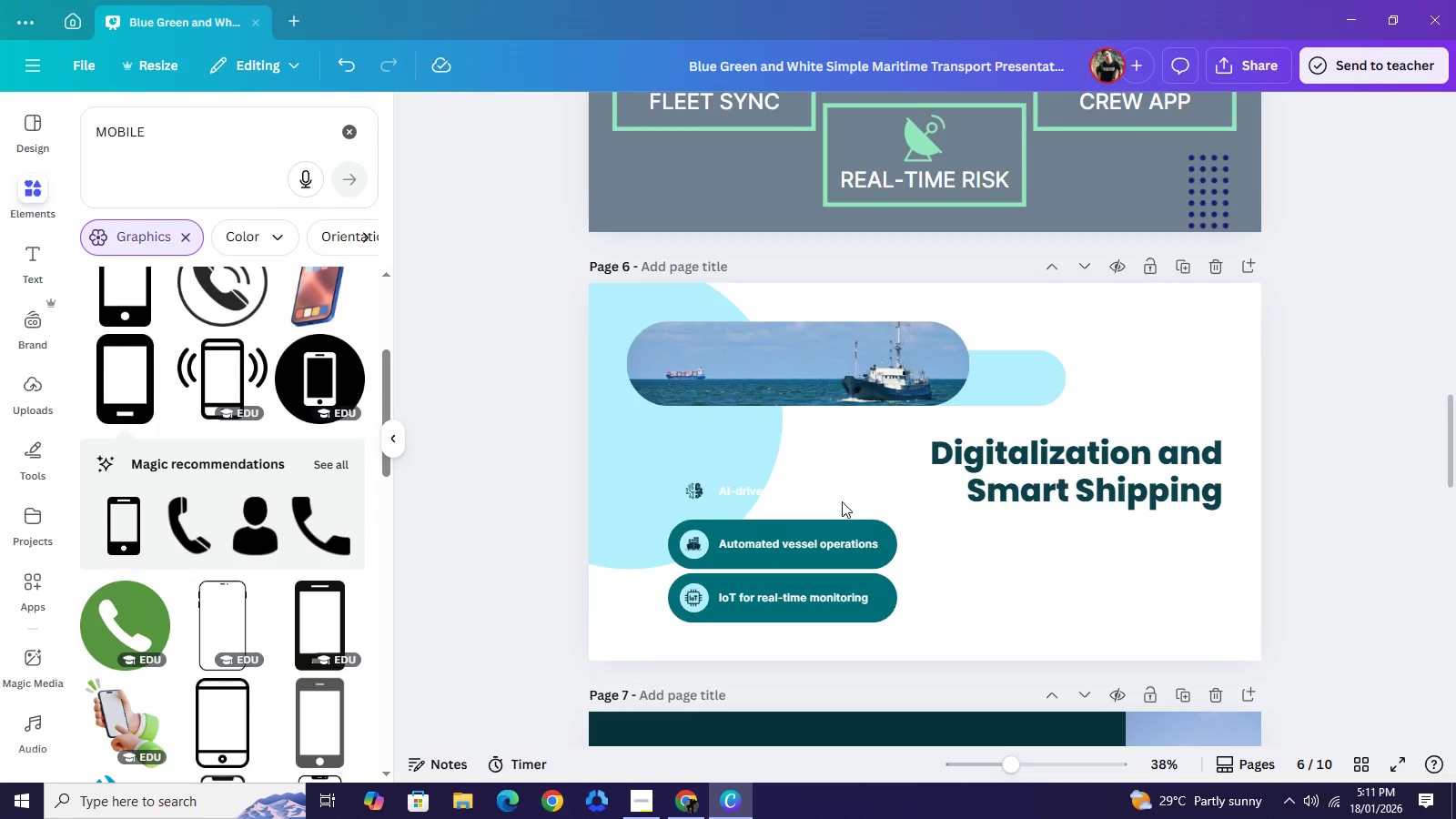 
left_click([842, 501])
 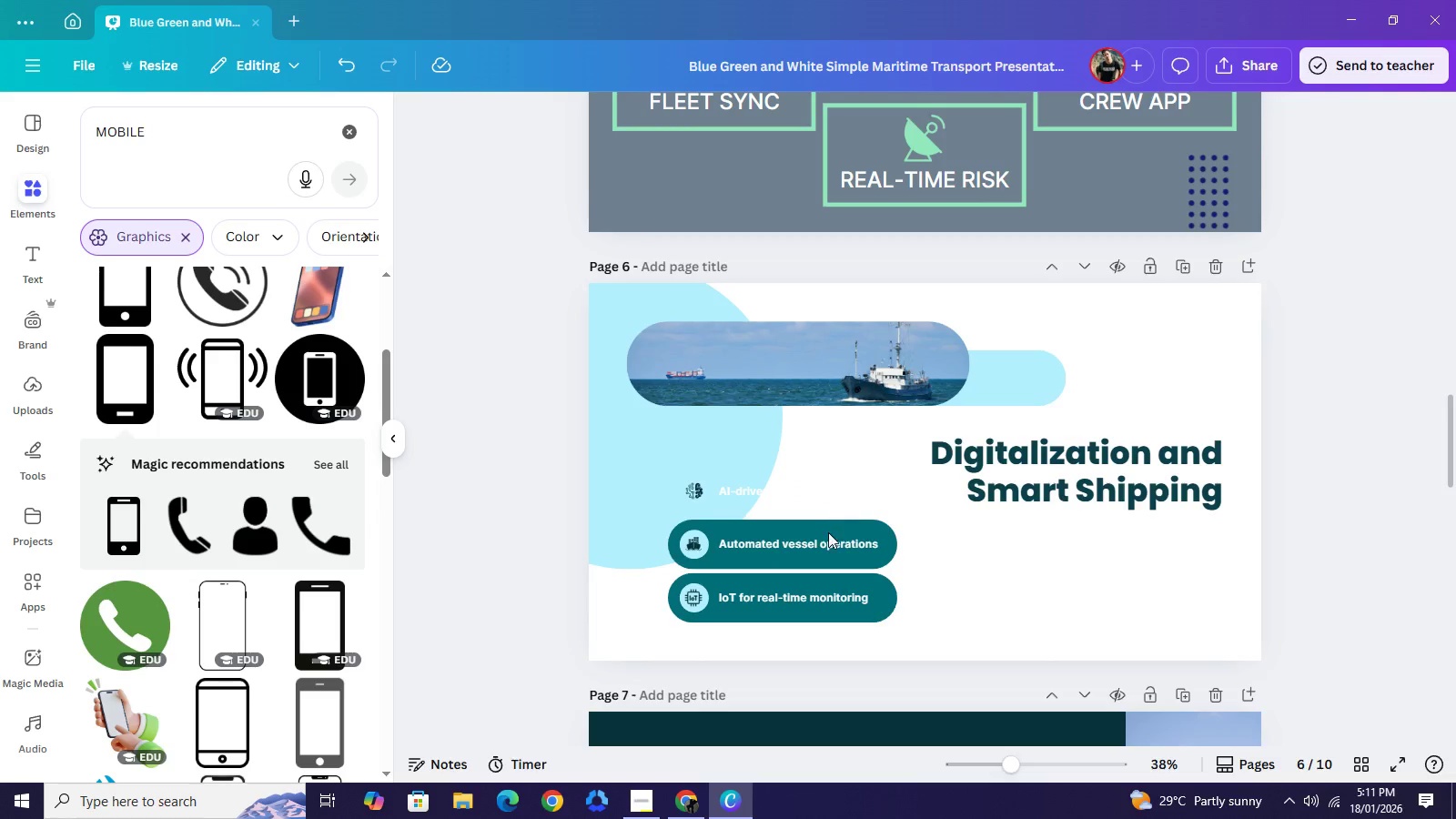 
key(Backspace)
 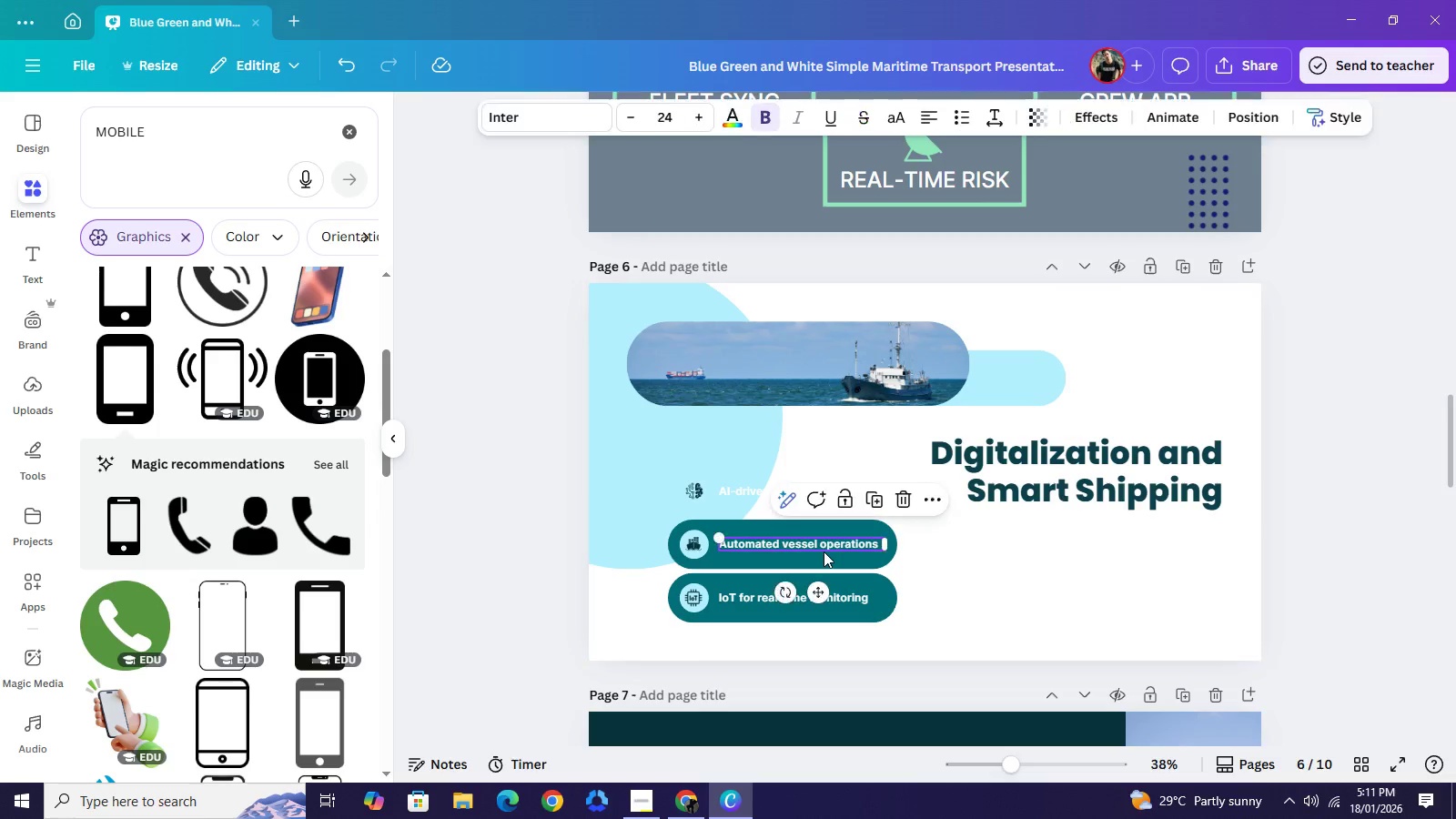 
left_click([824, 551])
 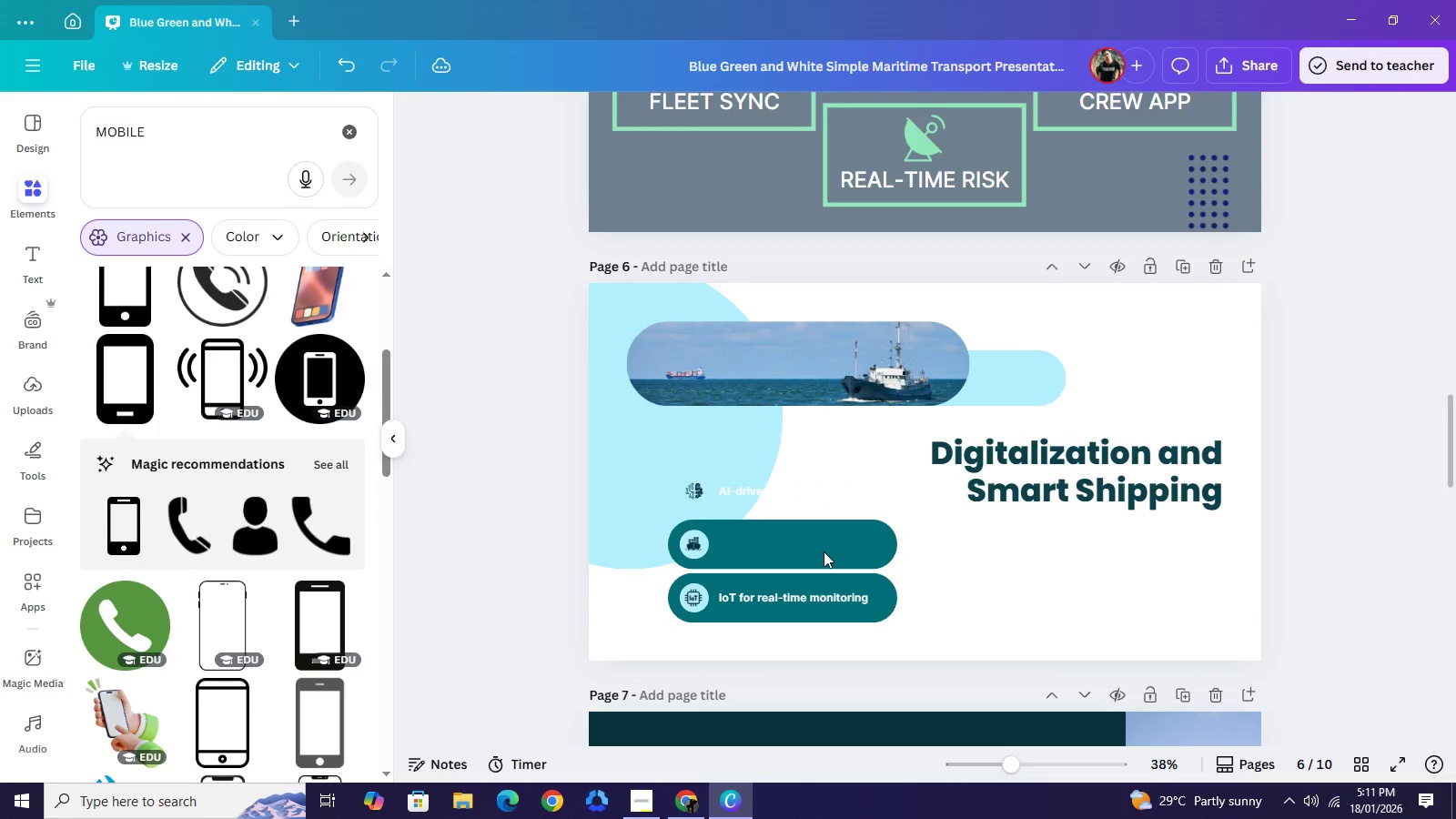 
key(Backspace)
 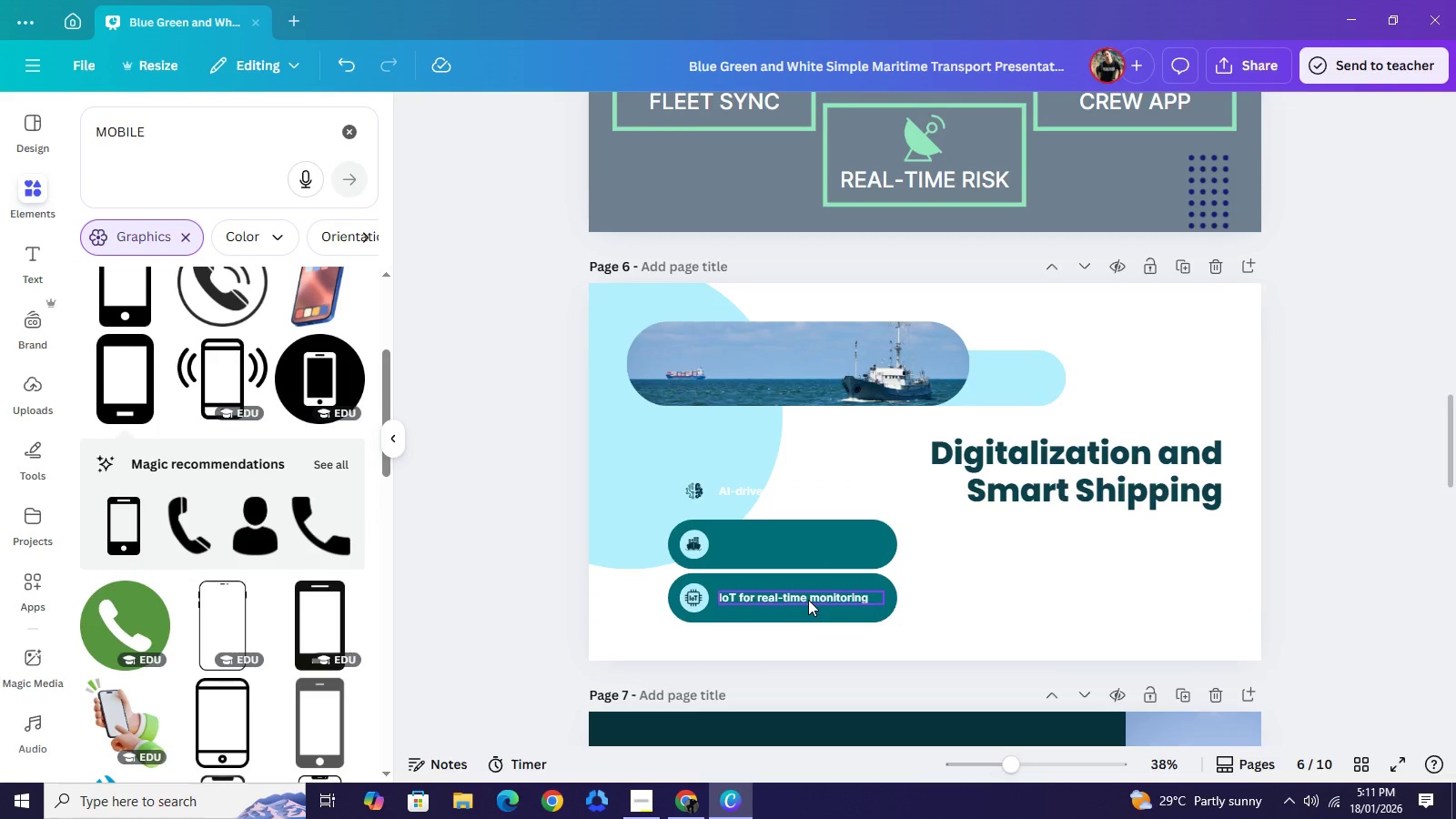 
left_click([808, 600])
 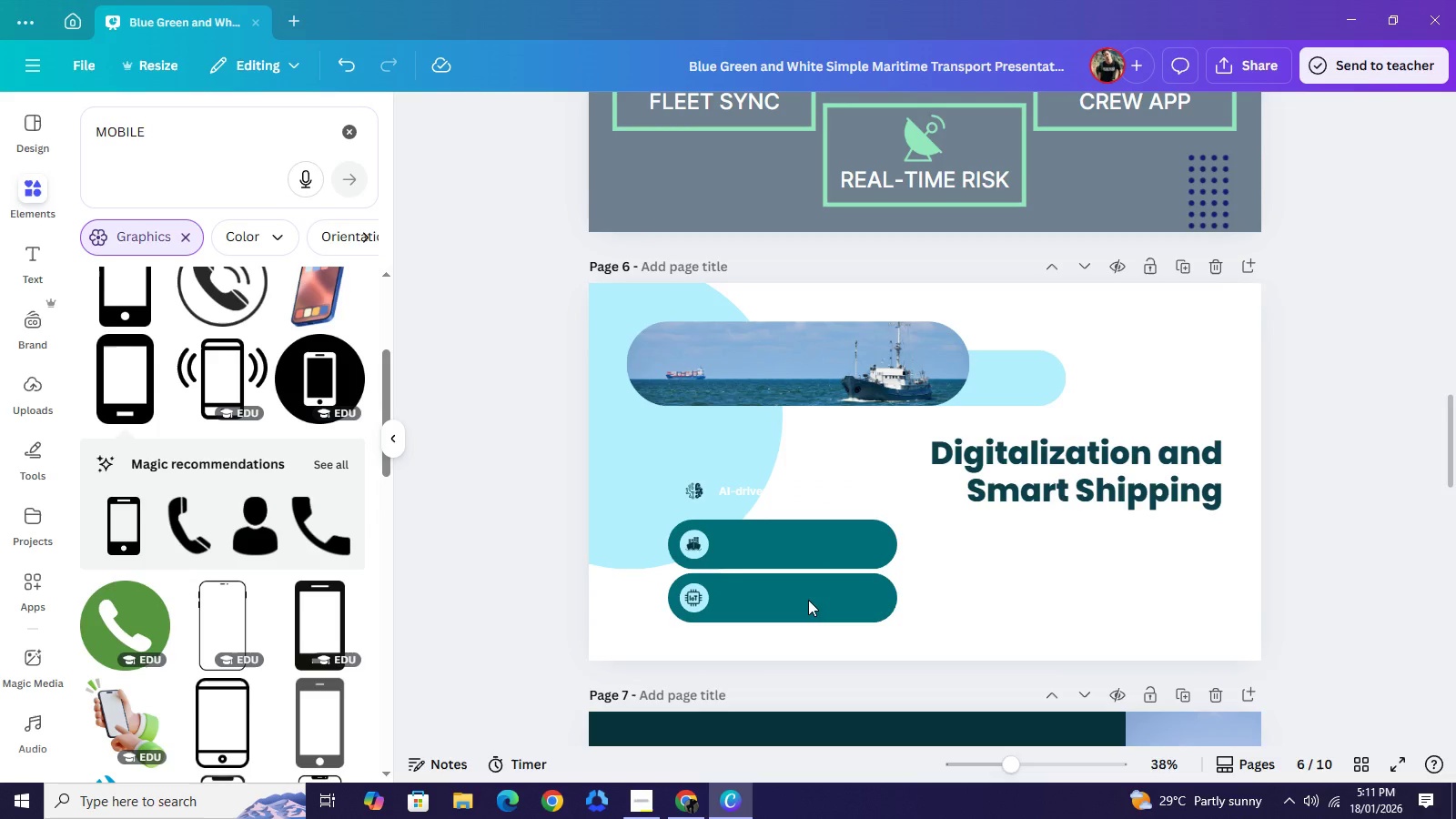 
key(Backspace)
 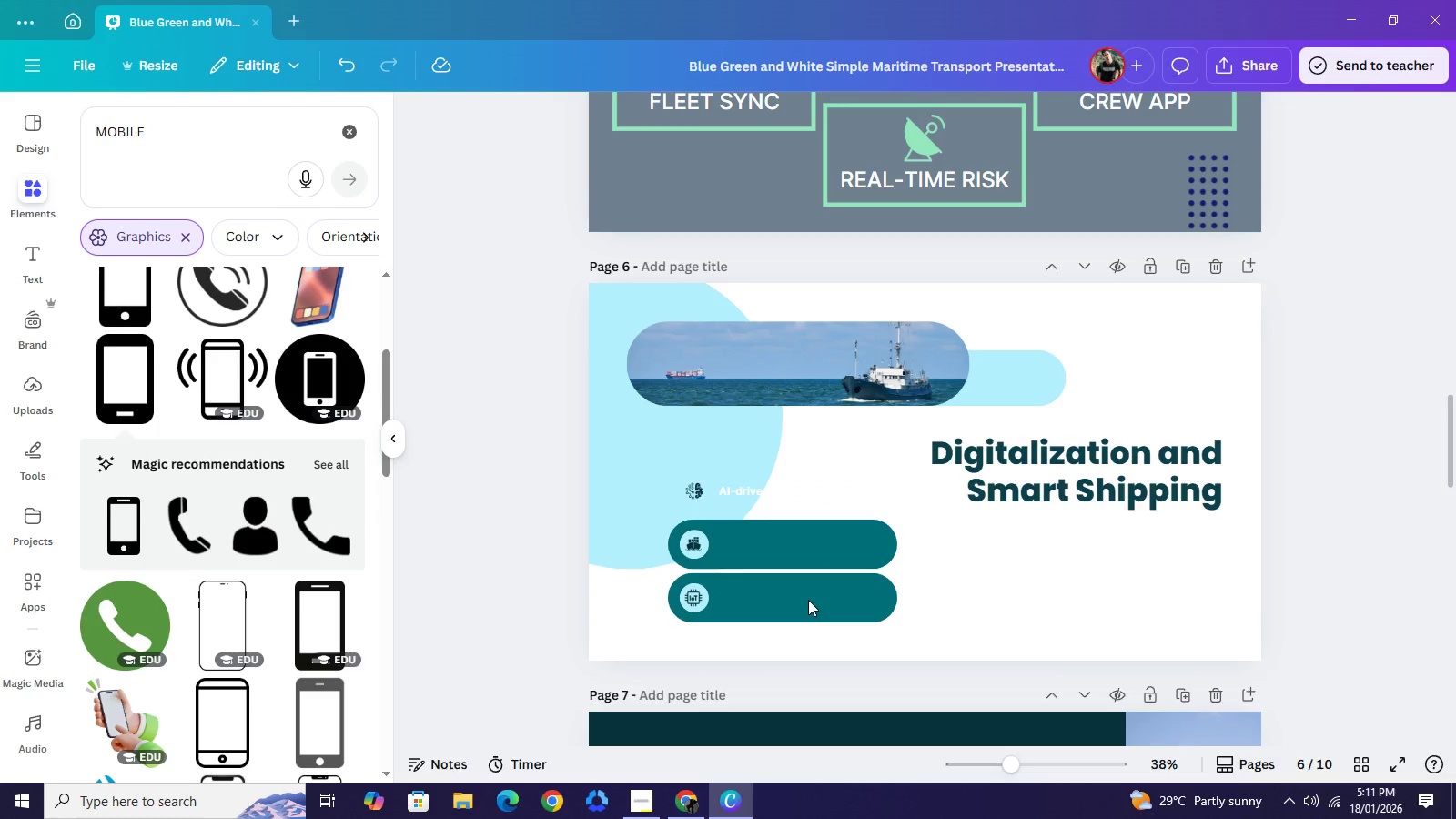 
key(Backspace)
 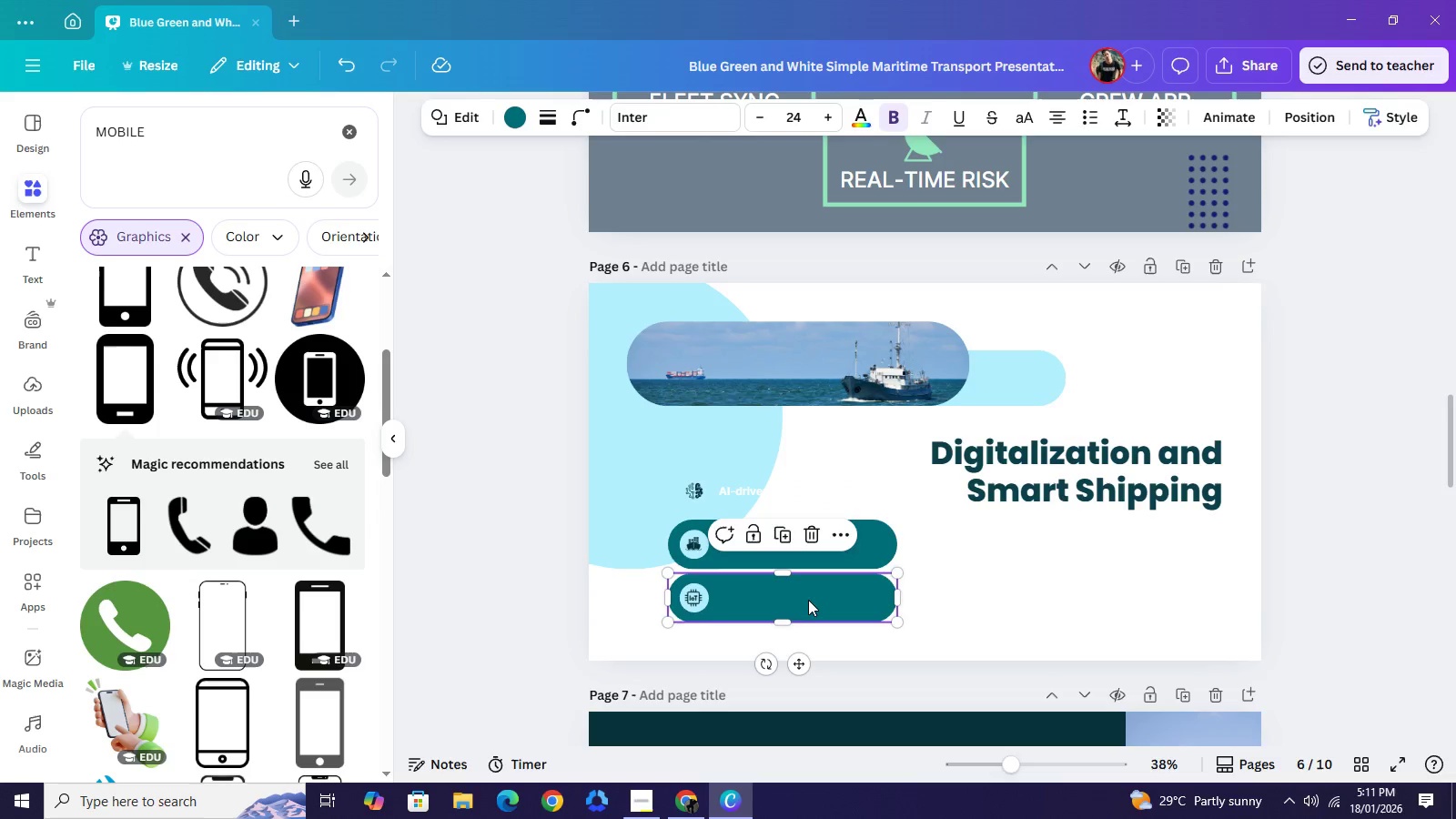 
left_click([808, 600])
 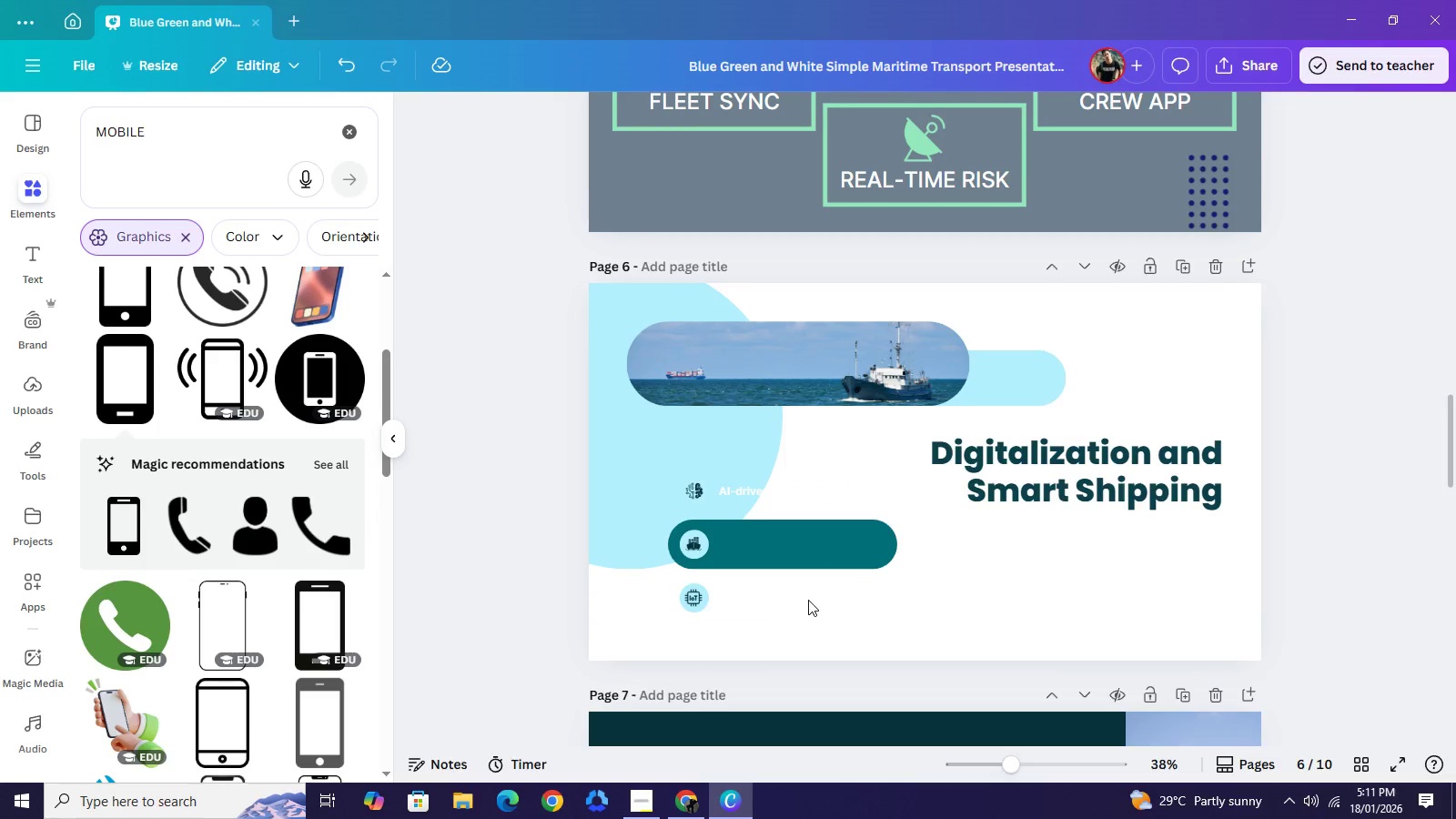 
key(Backspace)
 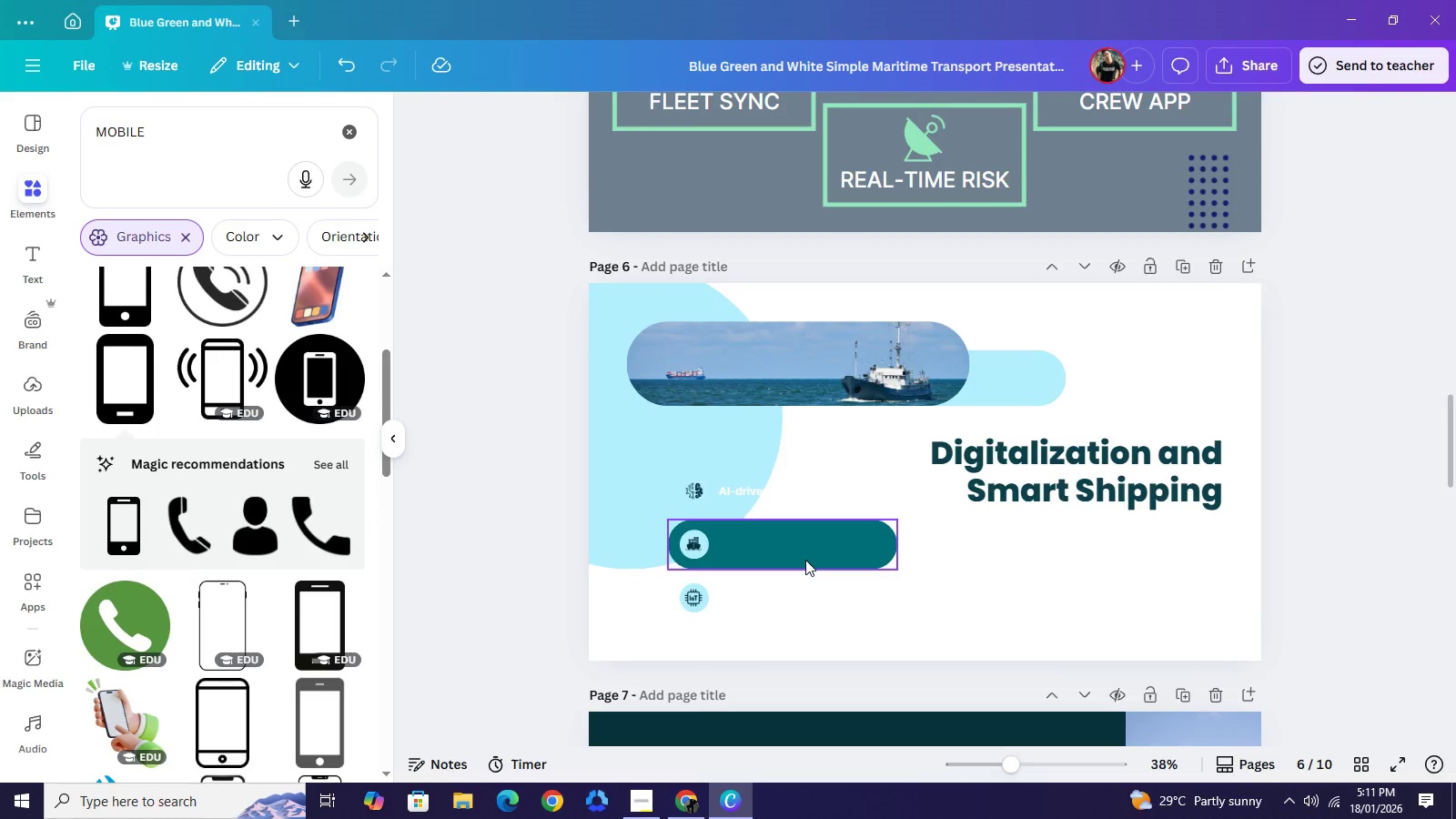 
left_click([805, 560])
 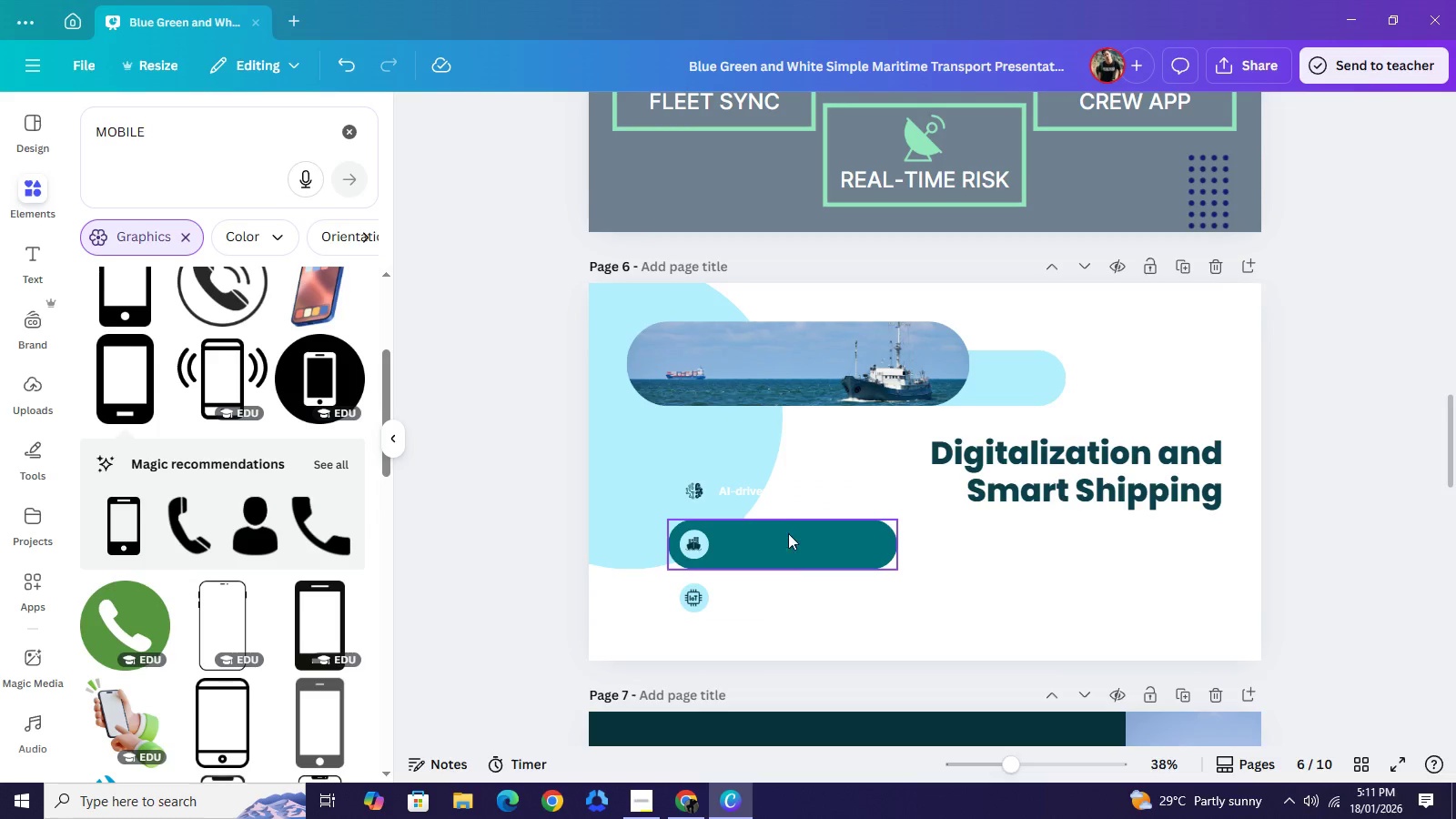 
key(Backspace)
 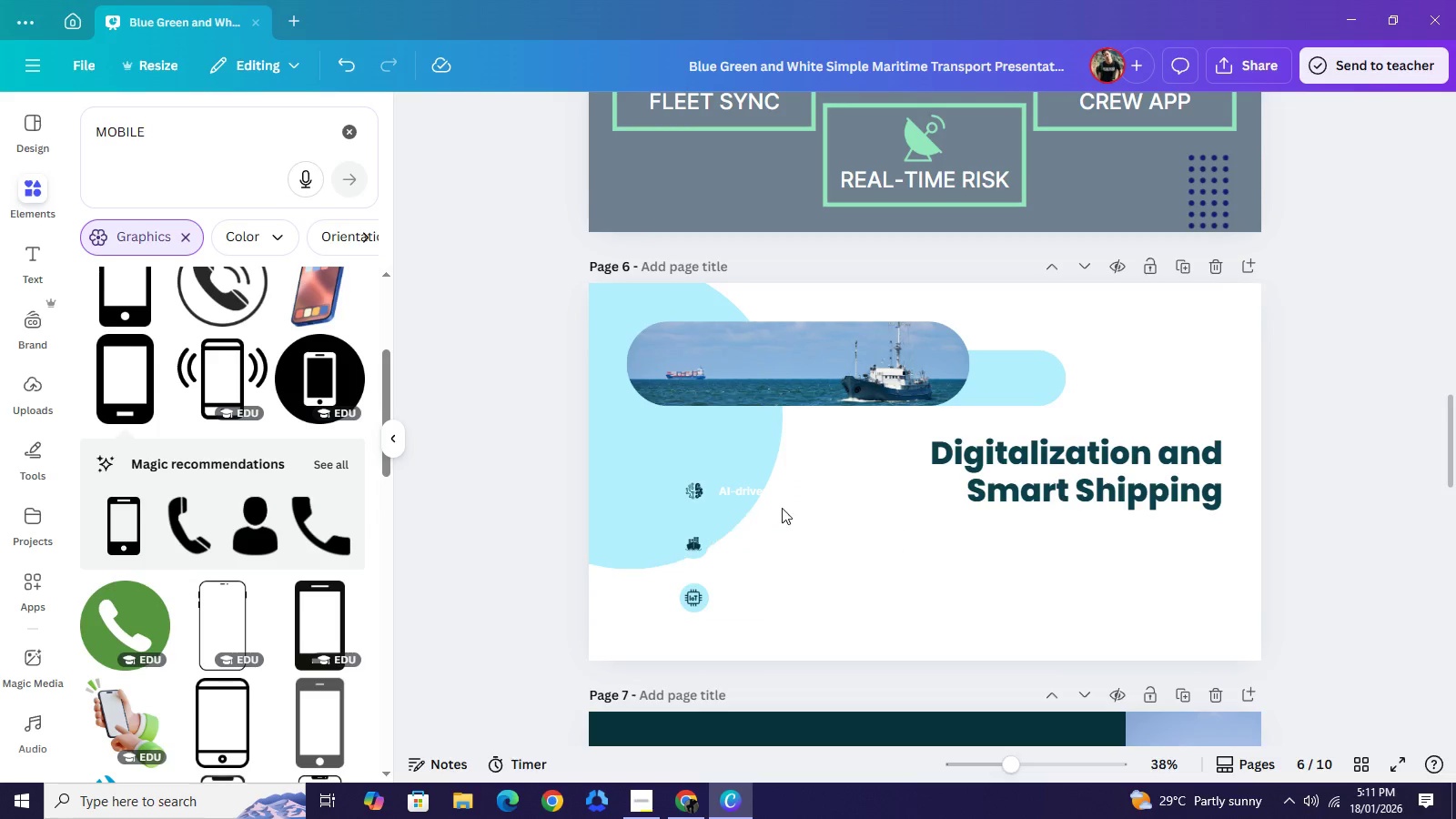 
key(Backspace)
 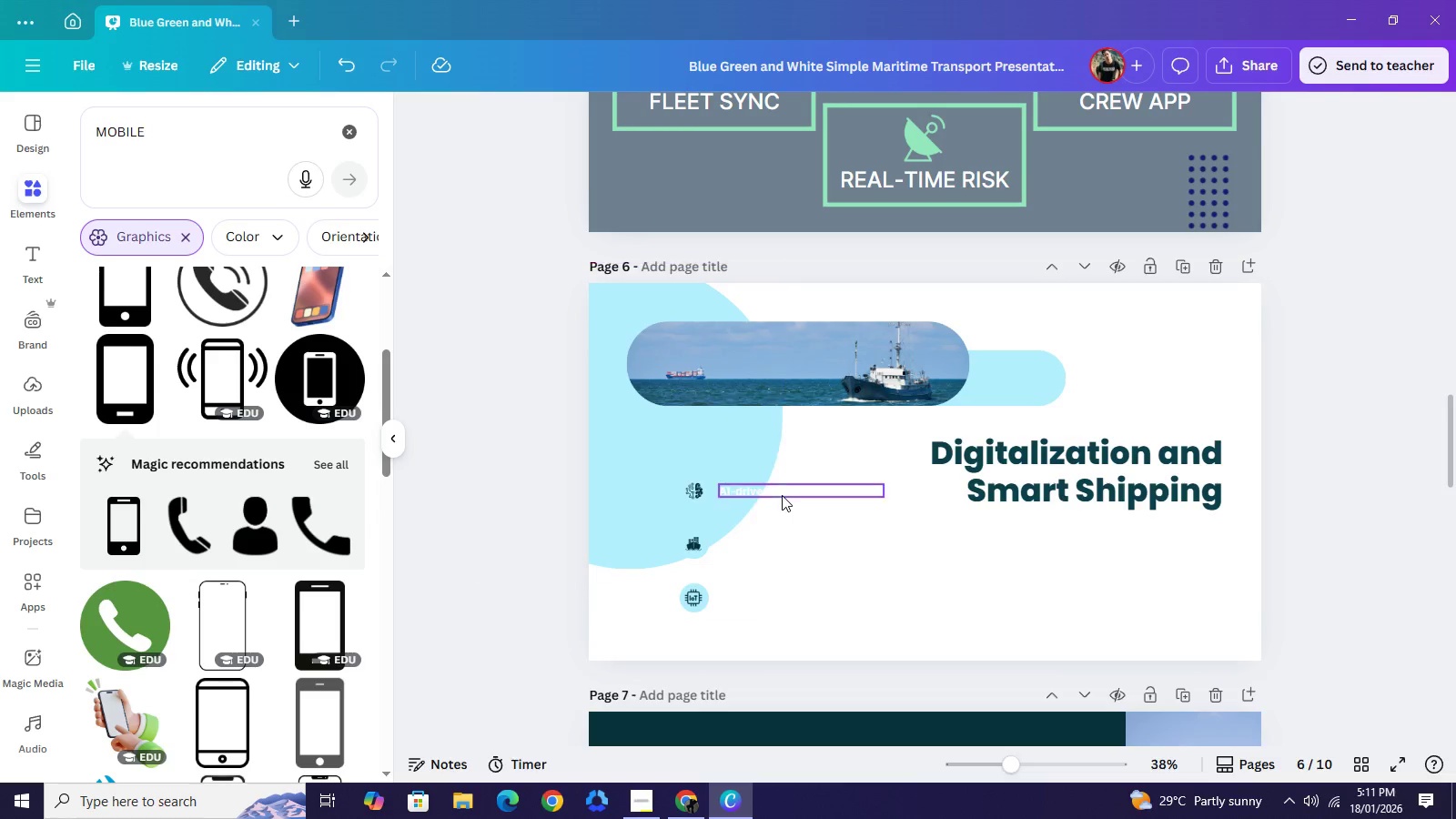 
left_click([782, 495])
 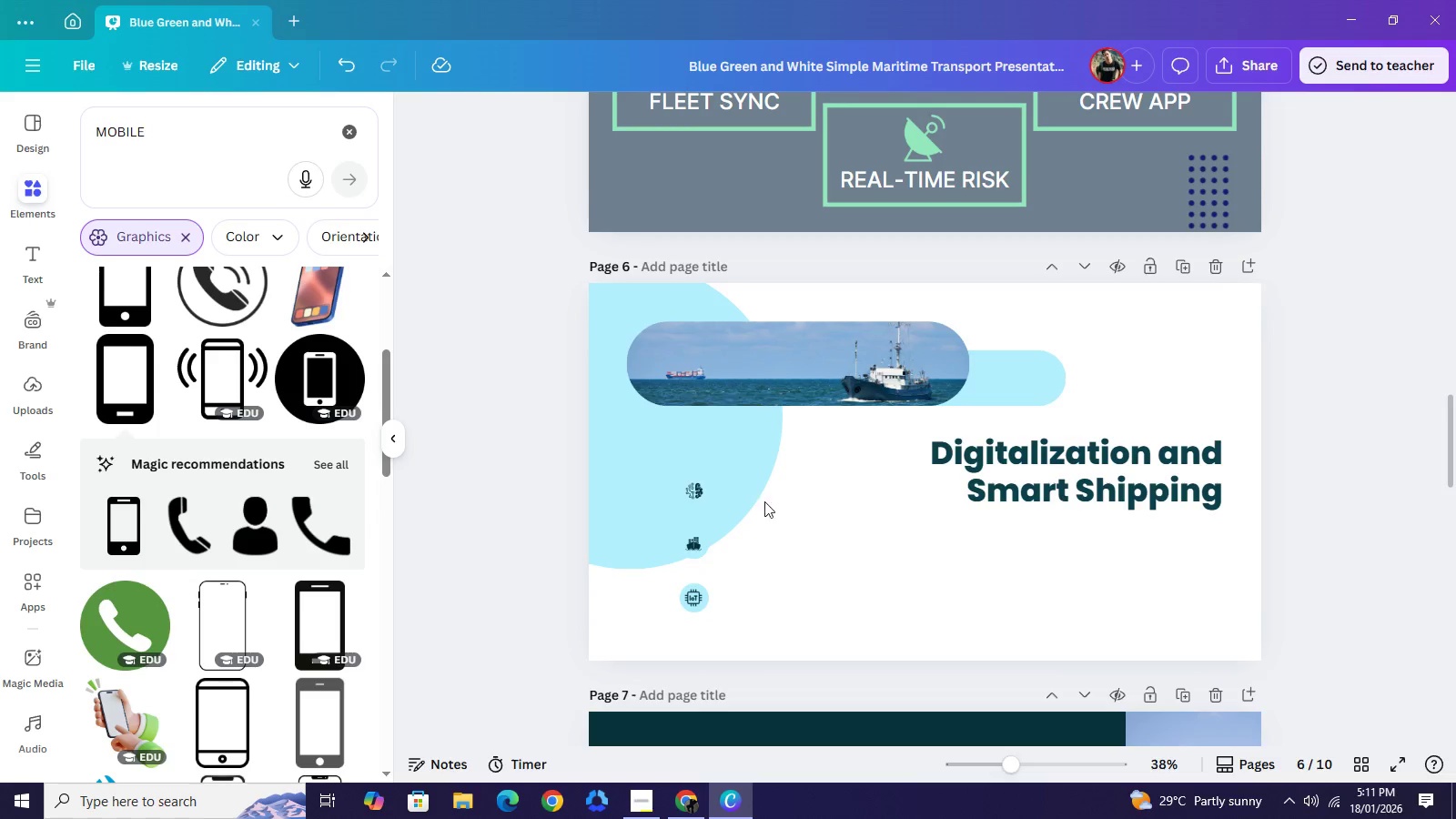 
key(Backspace)
 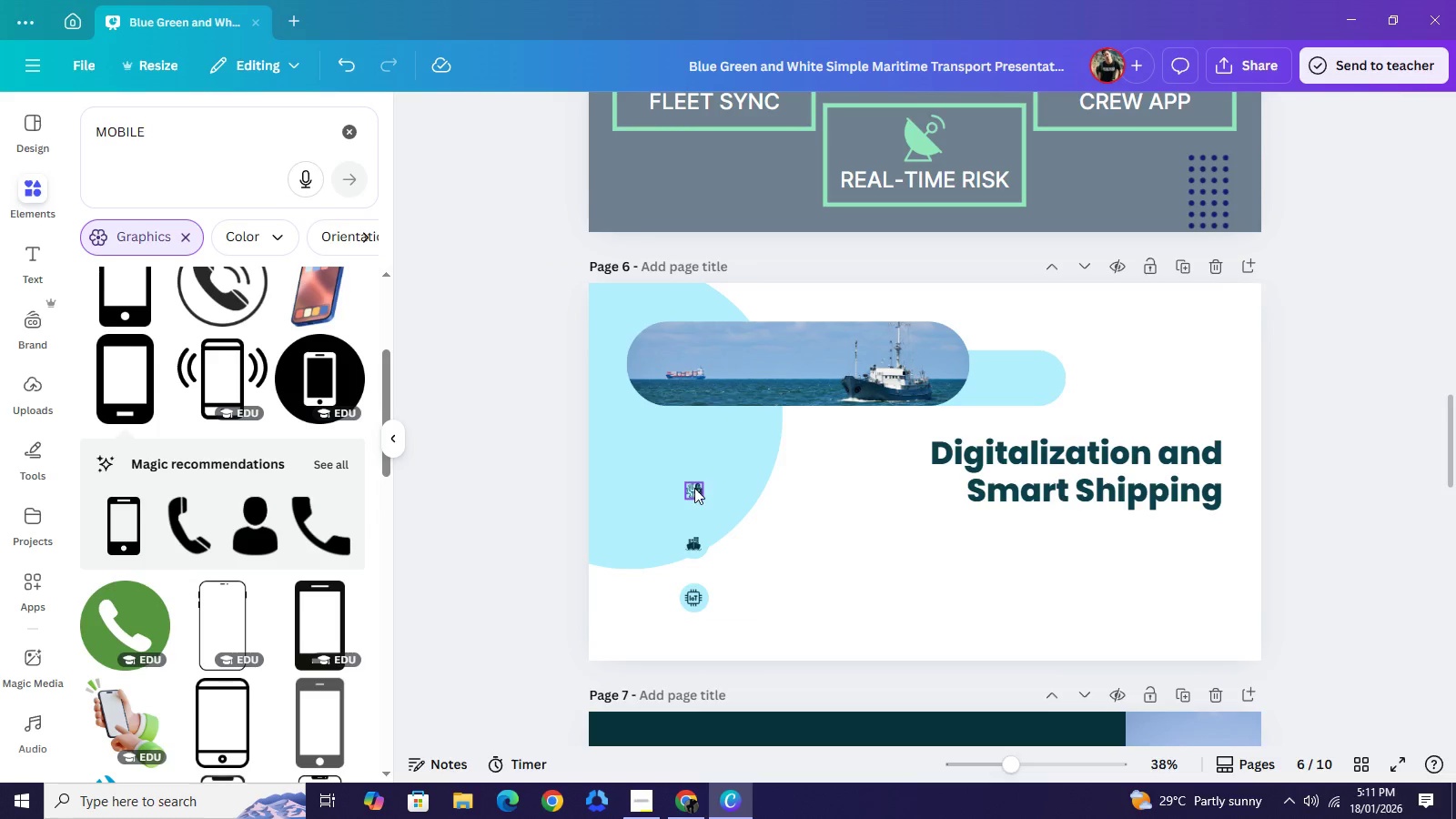 
left_click([694, 488])
 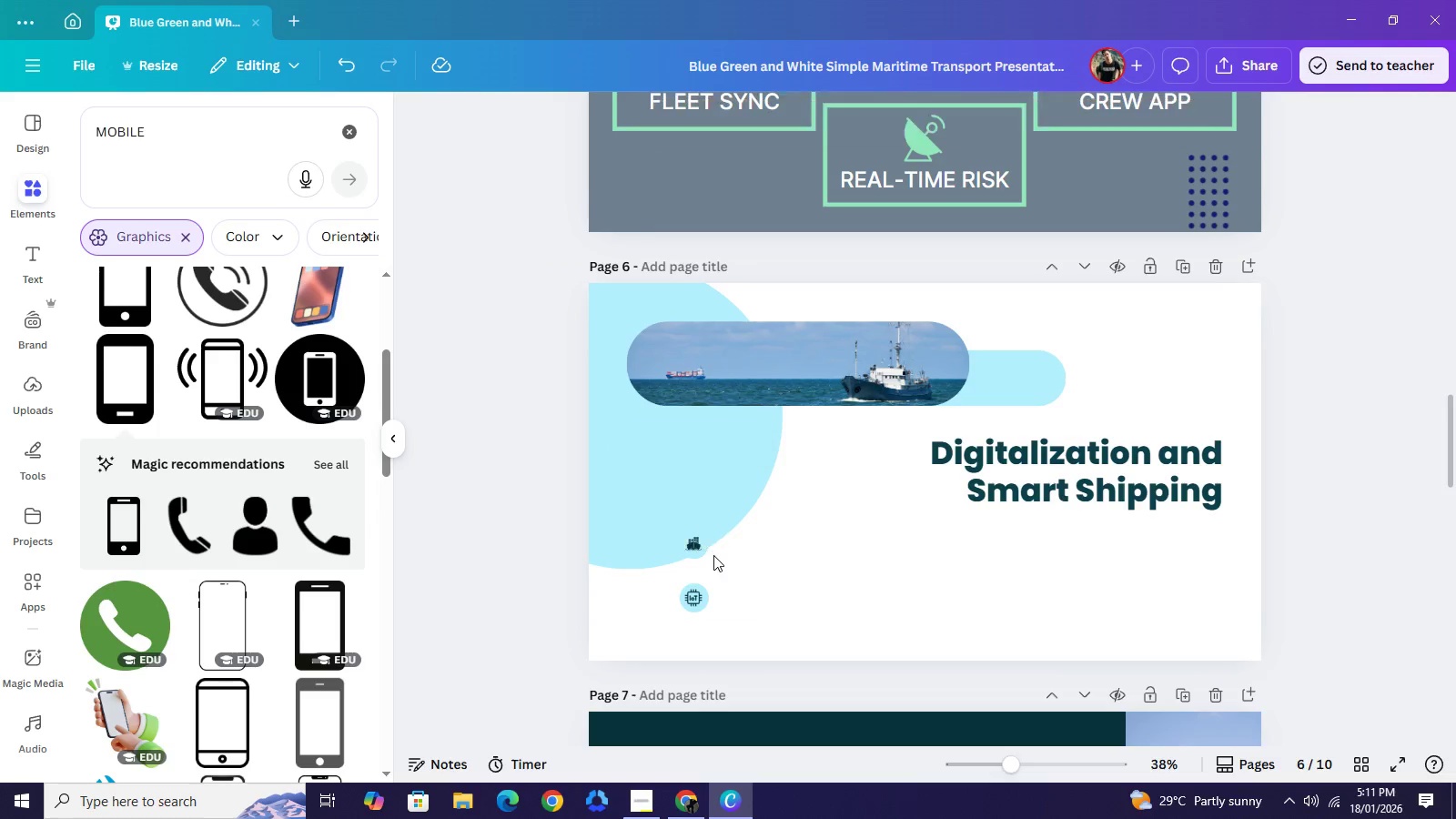 
key(Backspace)
 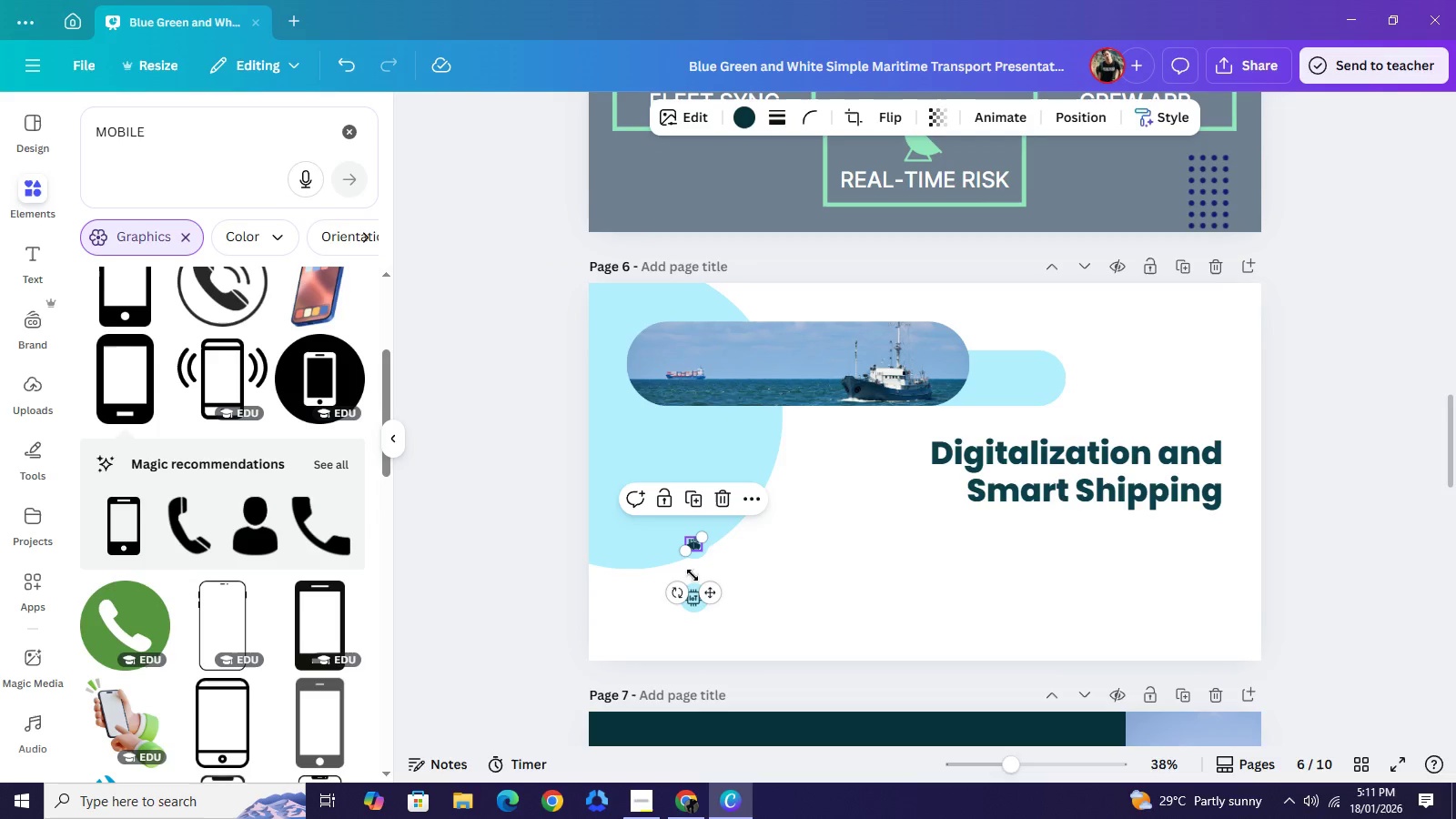 
left_click([699, 548])
 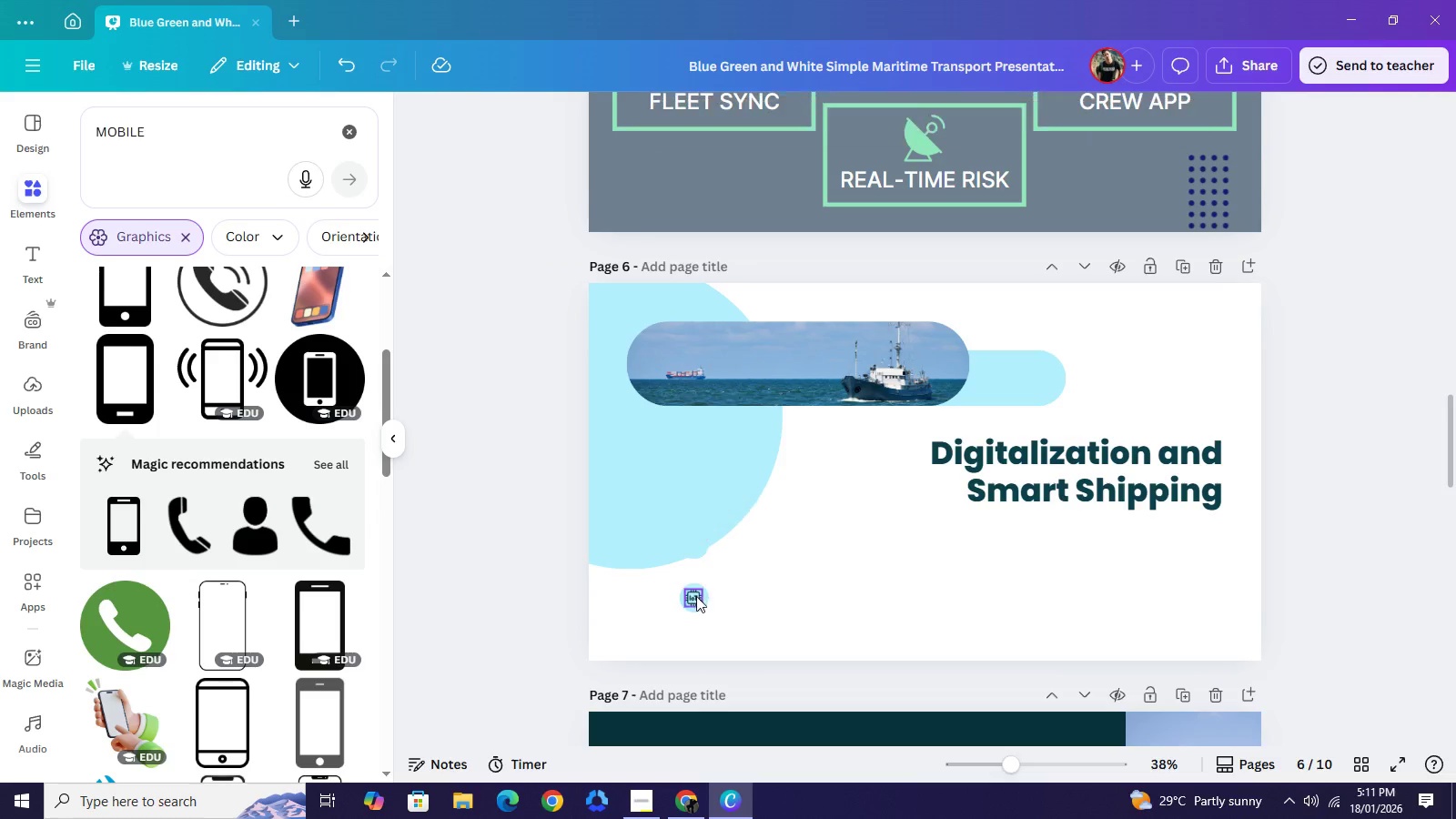 
key(Backspace)
 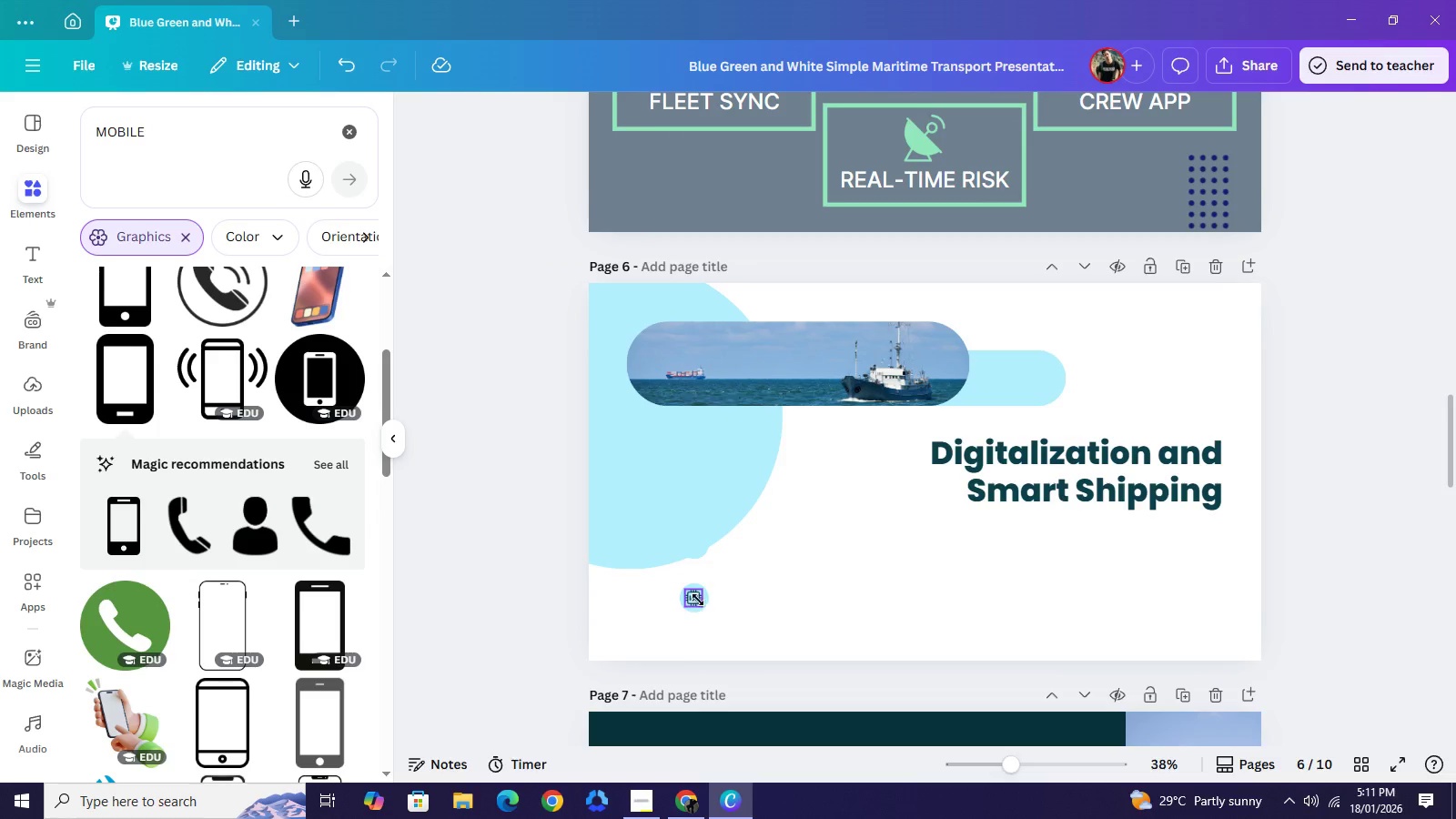 
left_click([698, 600])
 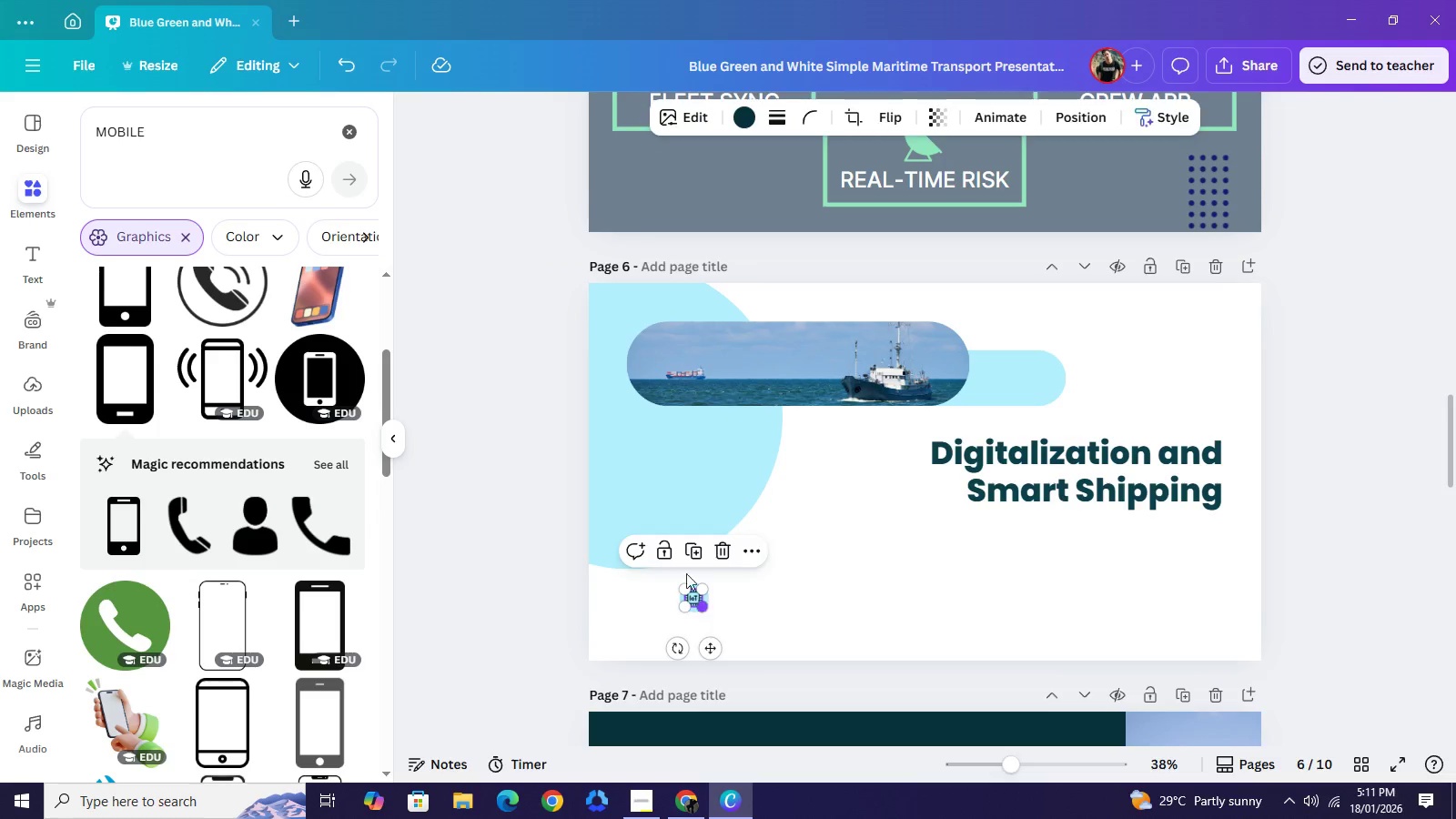 
key(Backspace)
 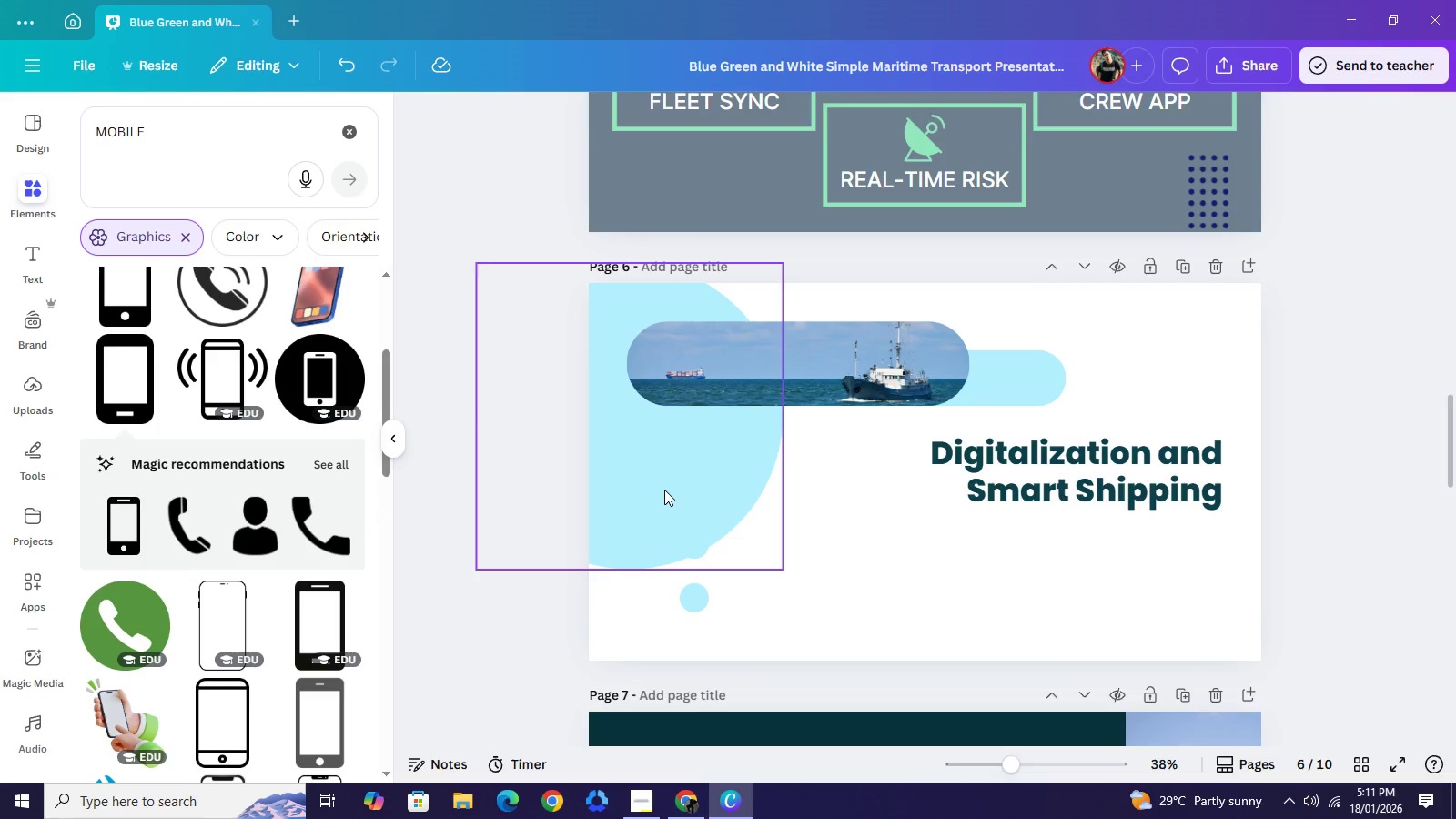 
left_click([664, 490])
 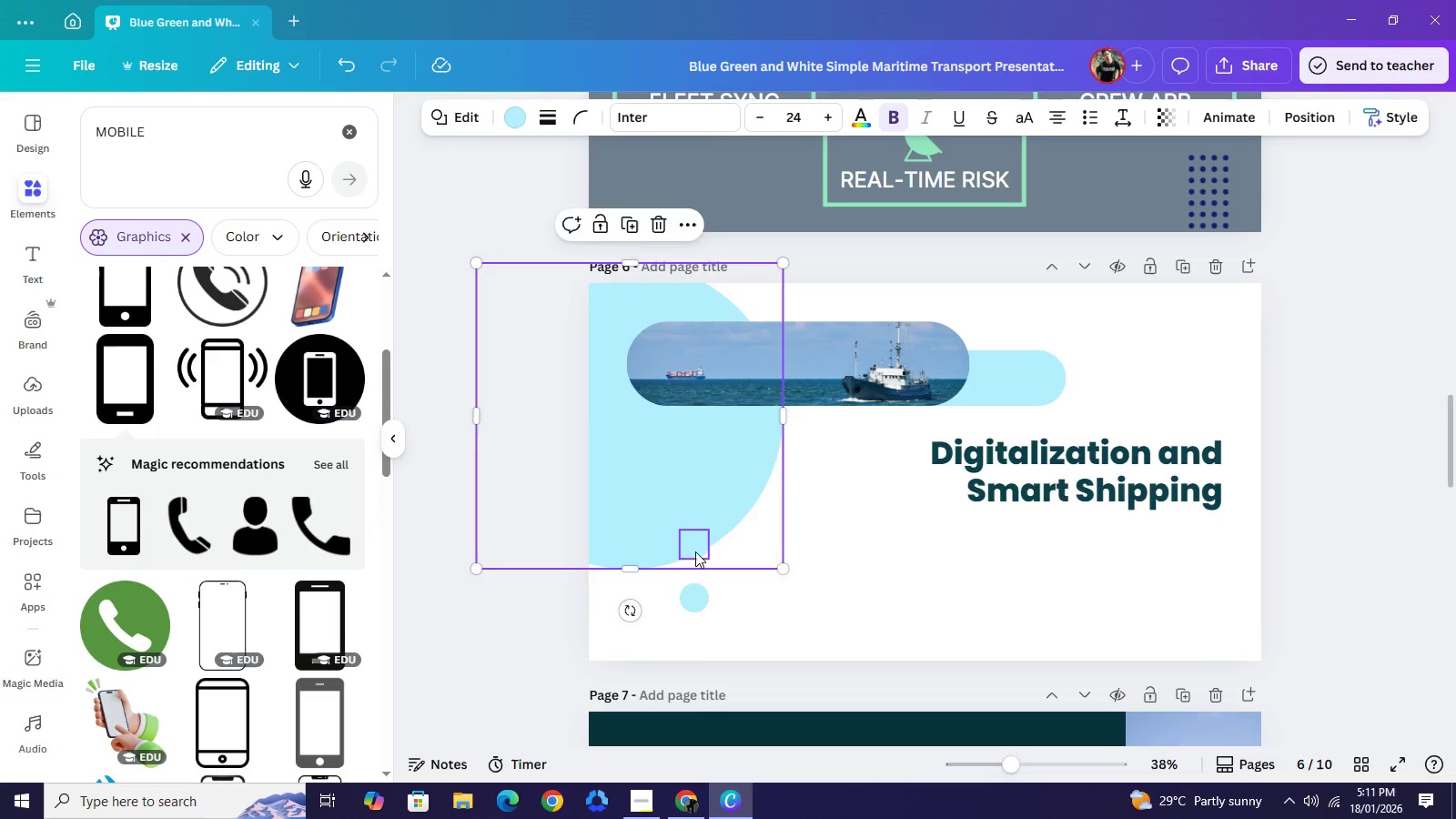 
left_click([695, 551])
 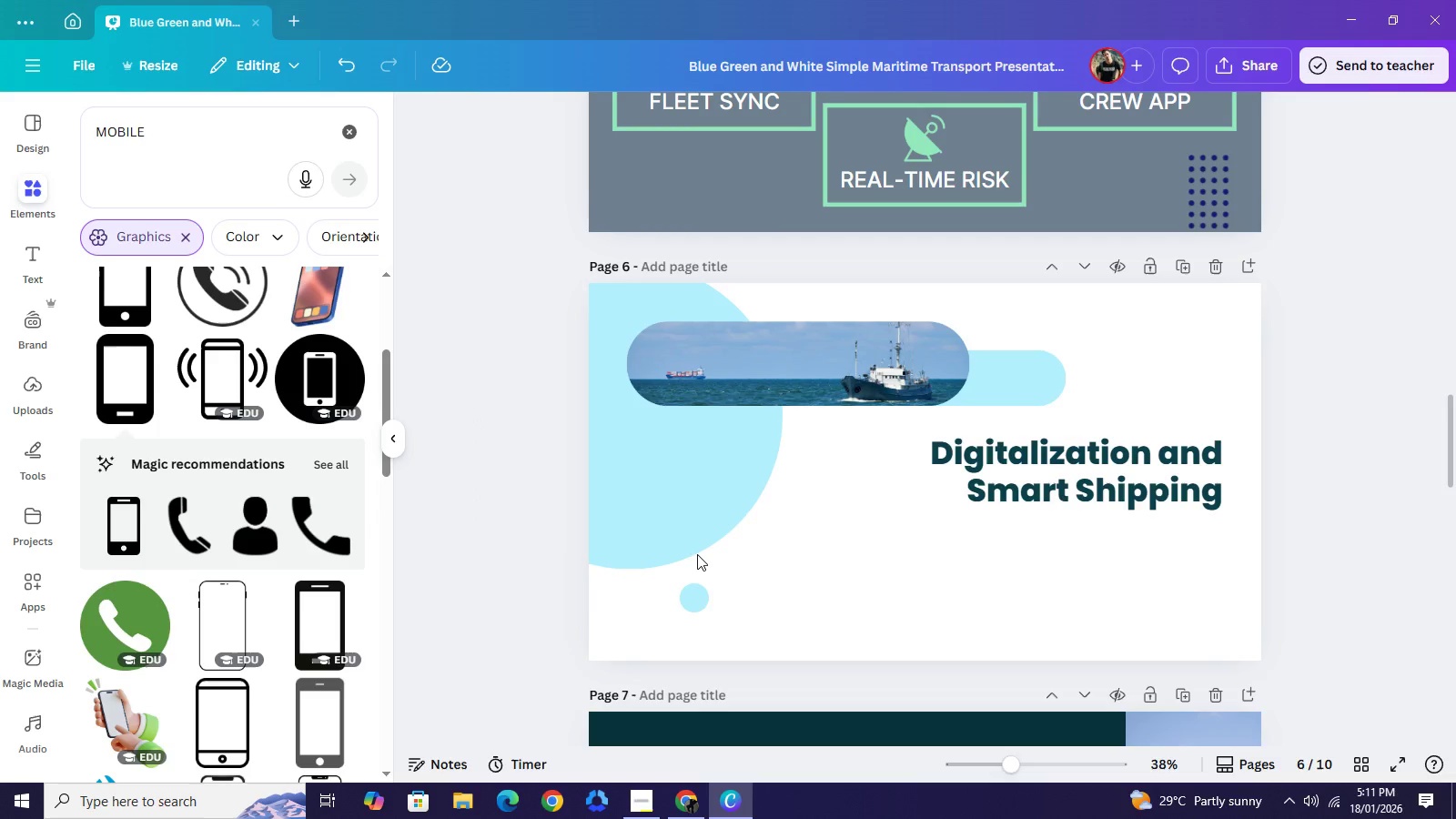 
key(Backspace)
 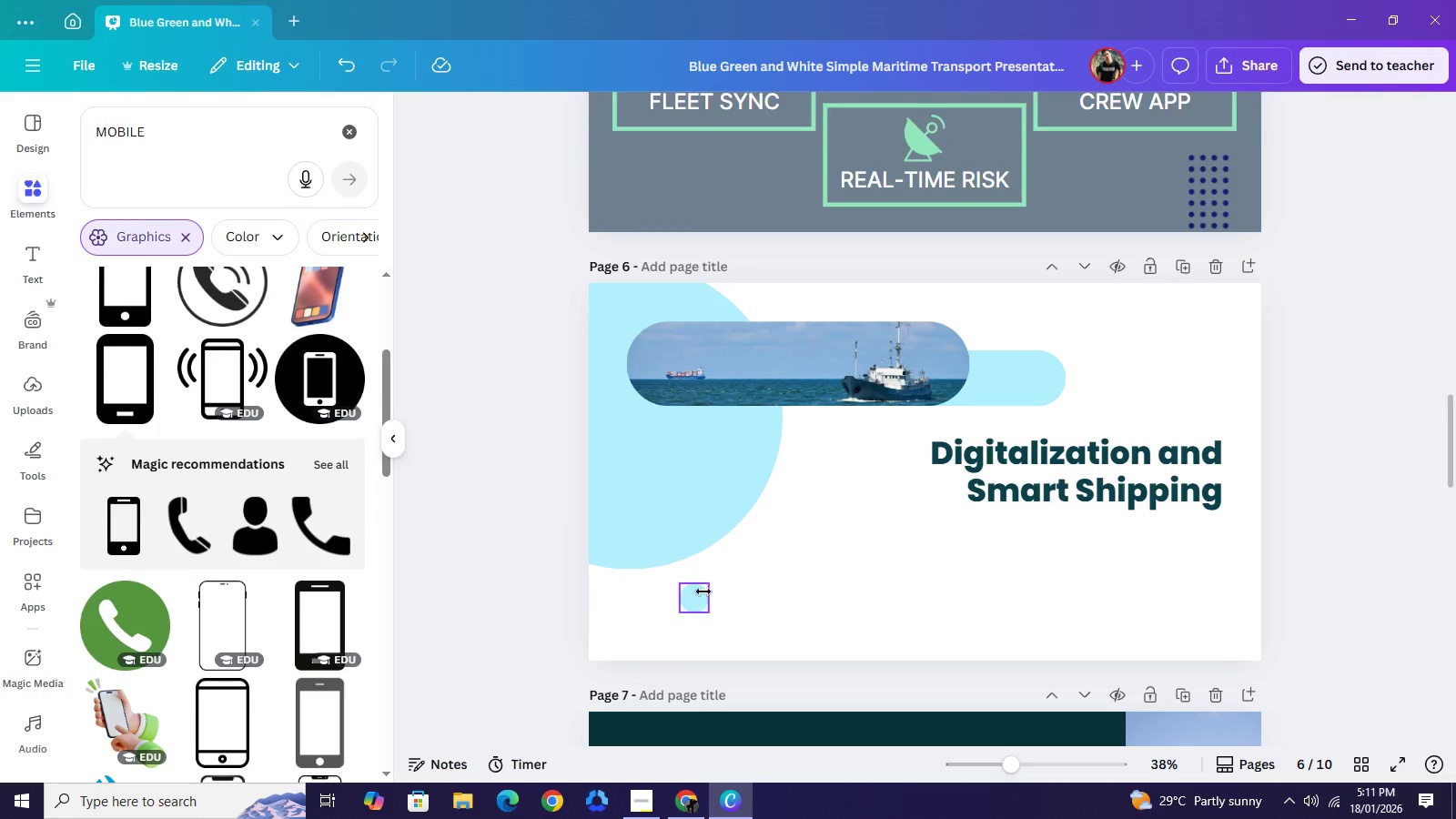 
left_click([703, 592])
 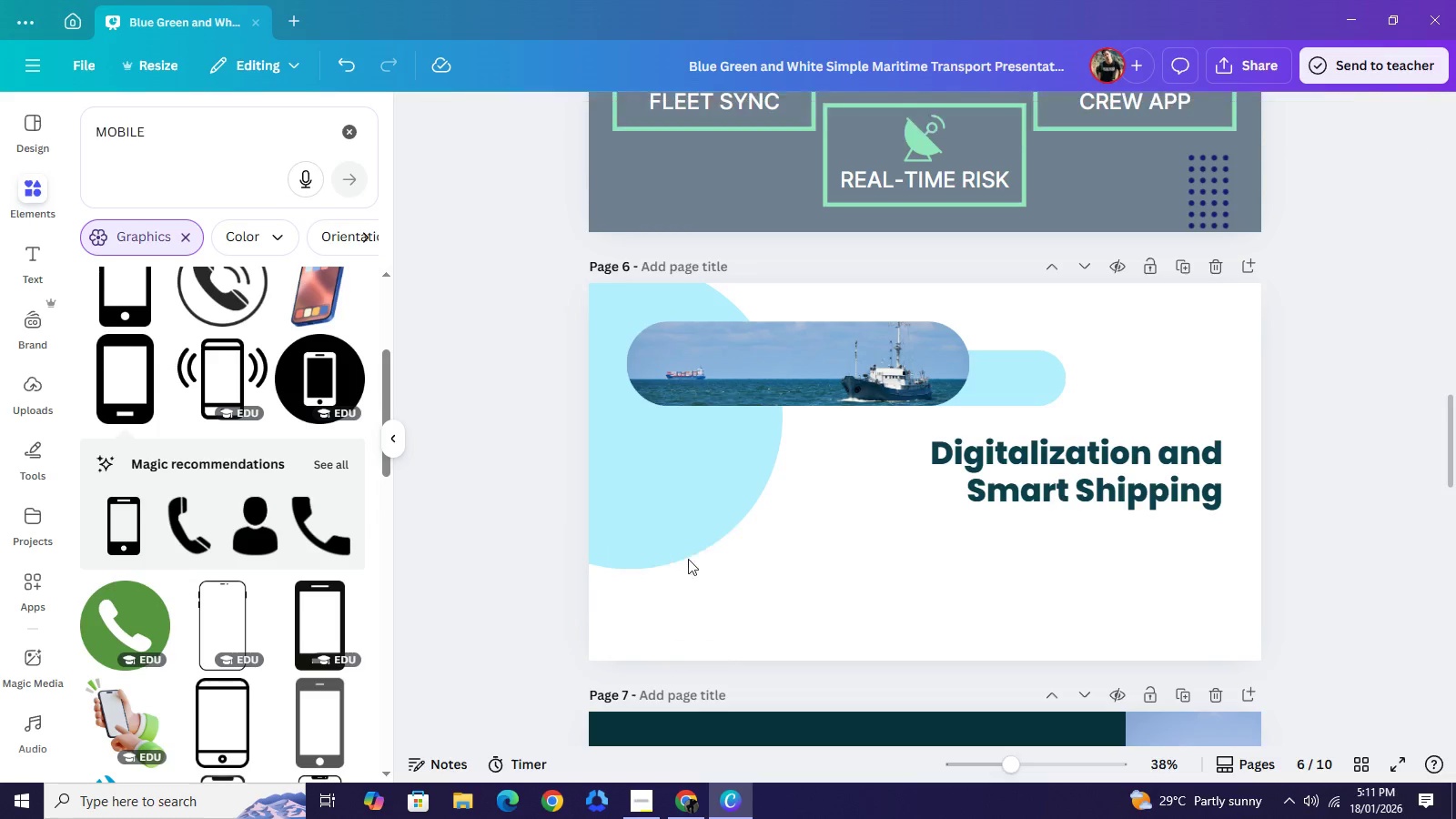 
key(Backspace)
 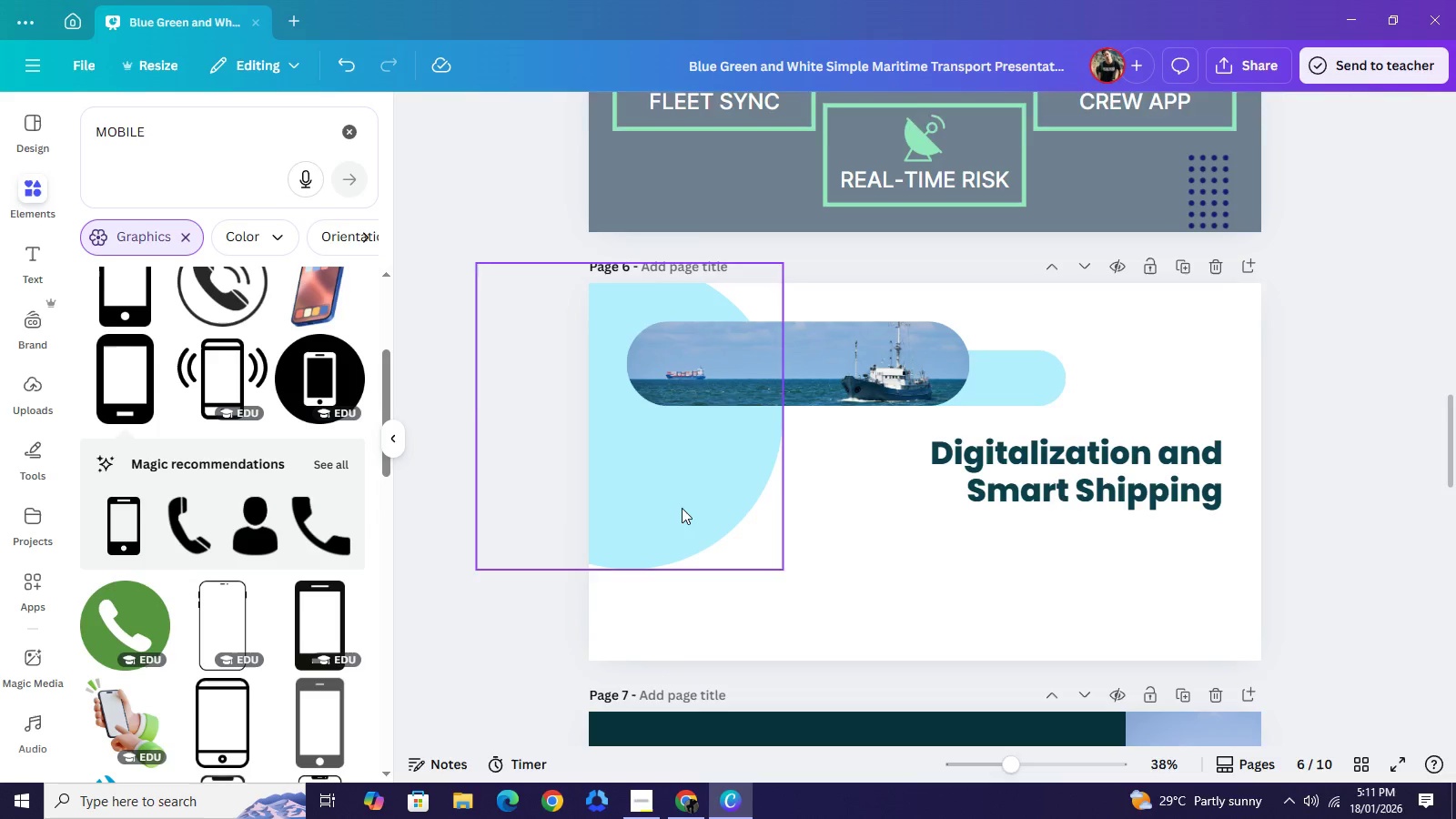 
left_click([673, 523])
 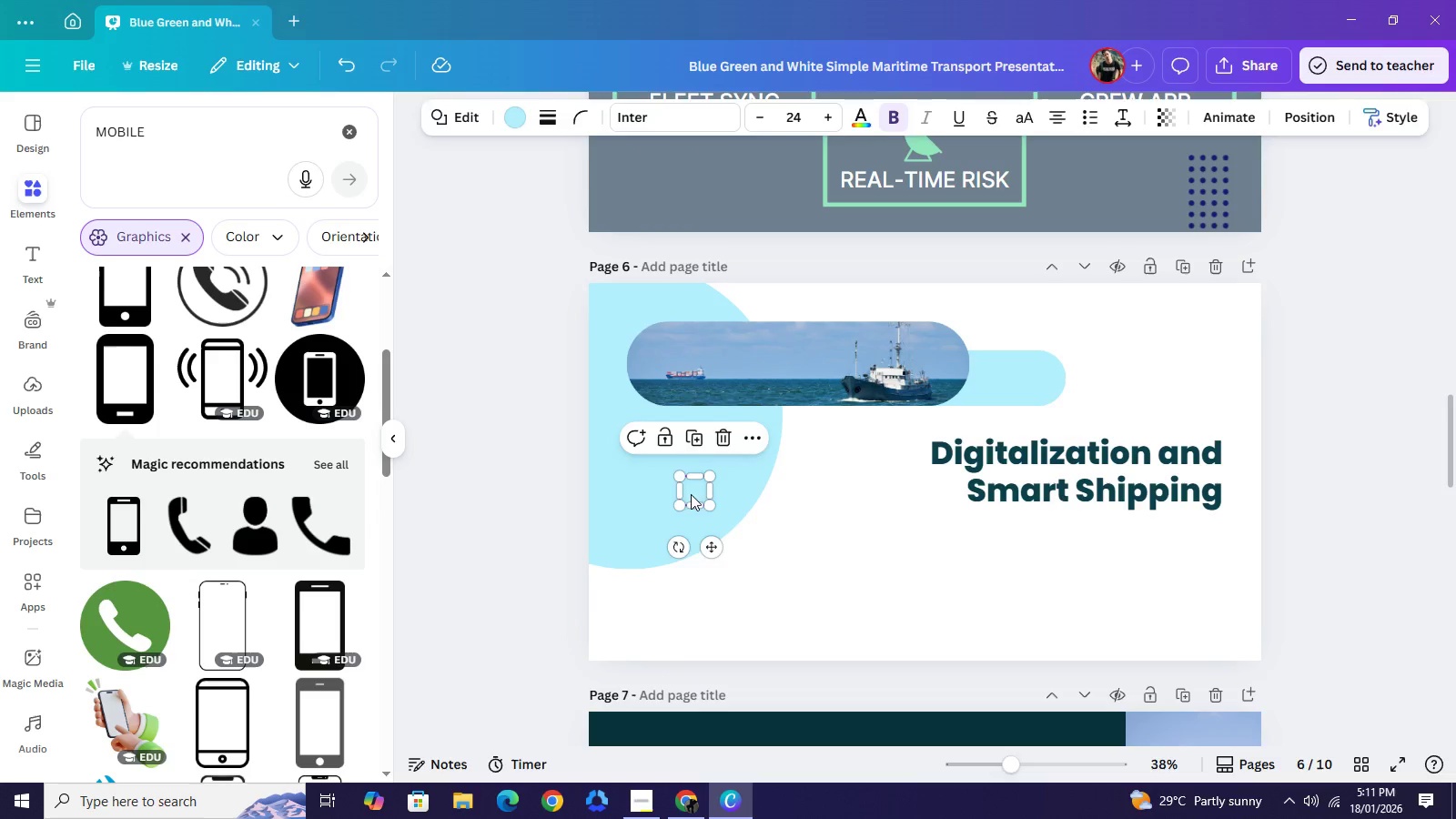 
key(Backspace)
 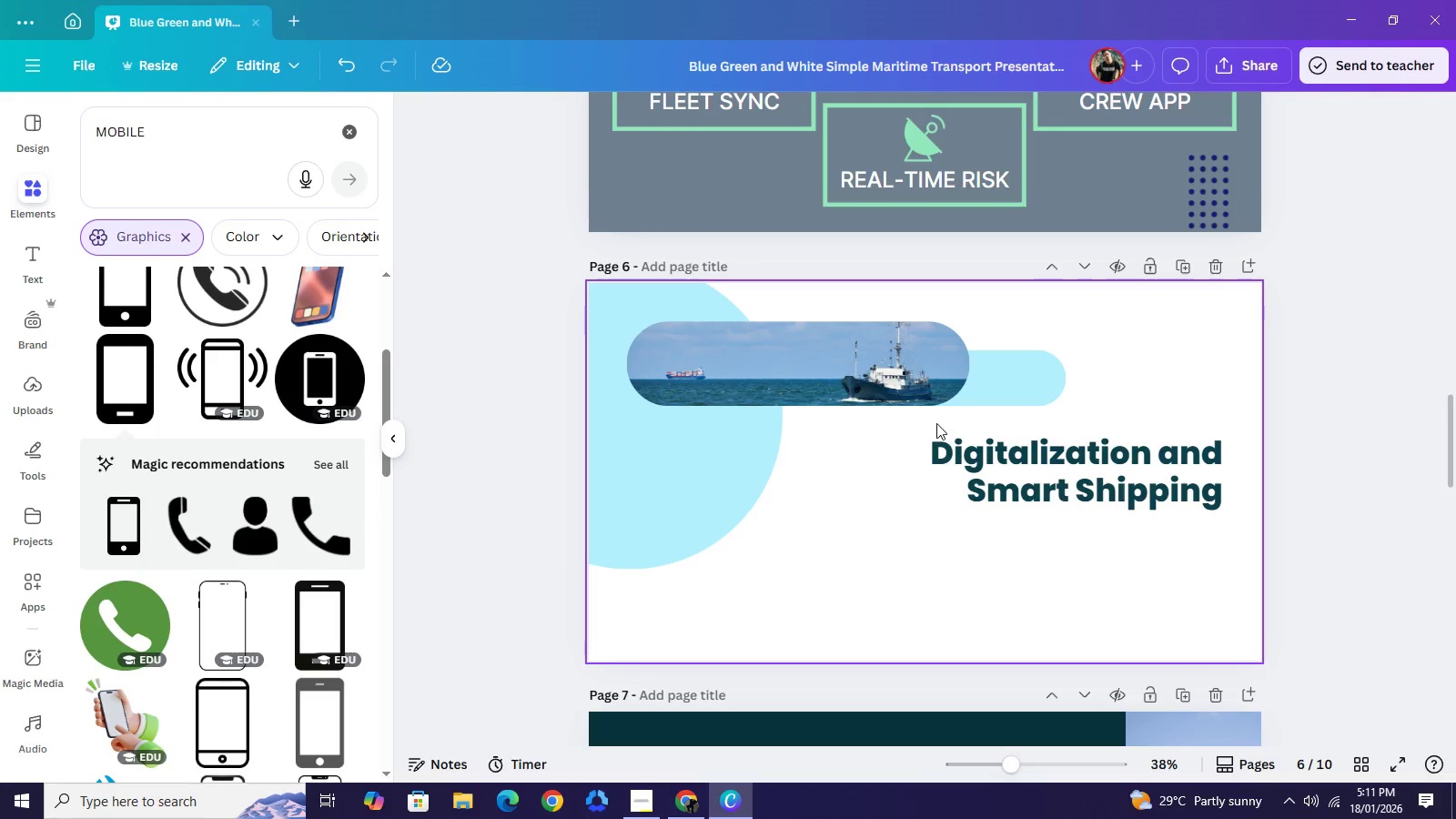 
double_click([1063, 481])
 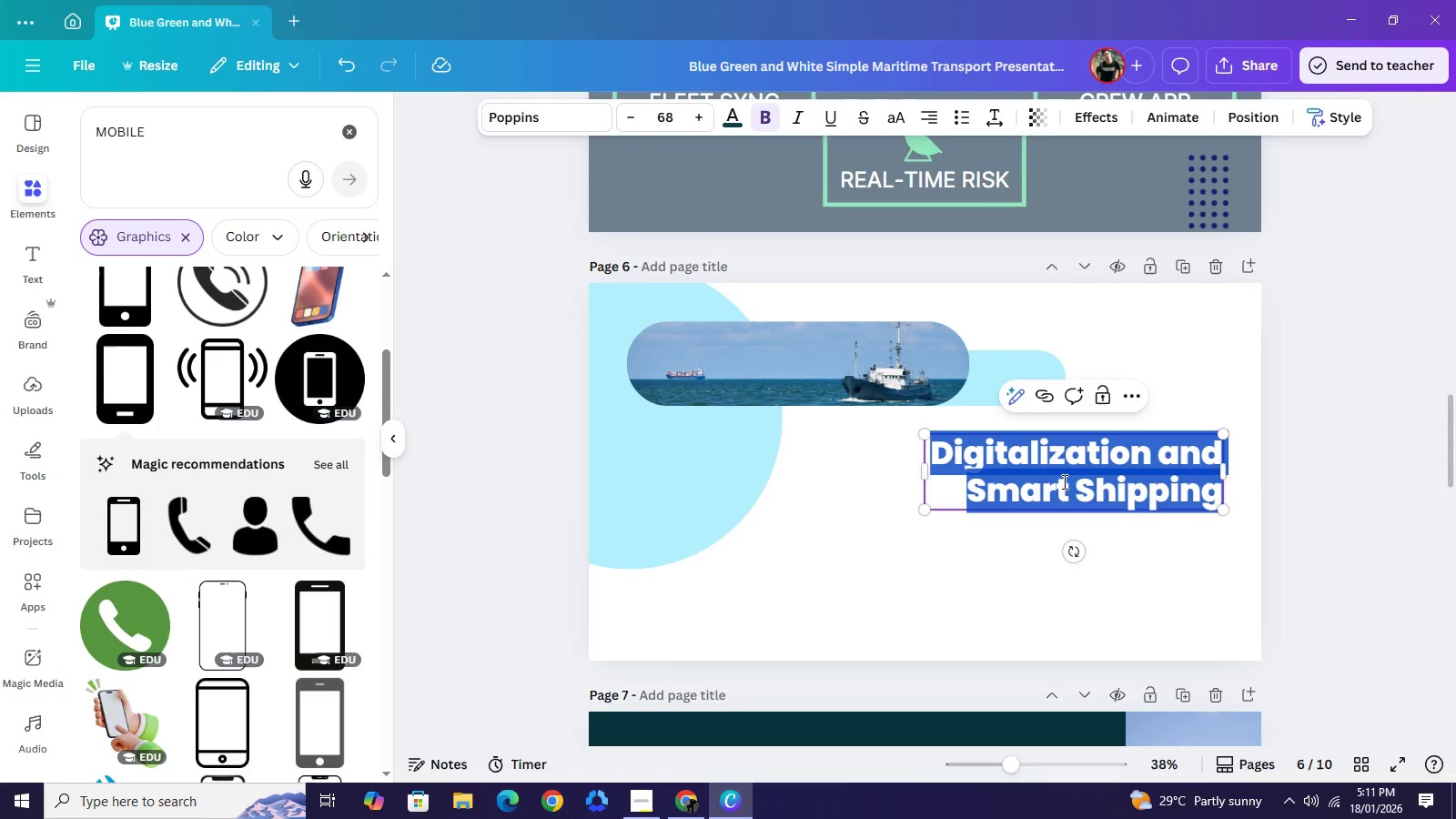 
type(BUSINESS MODEL)
 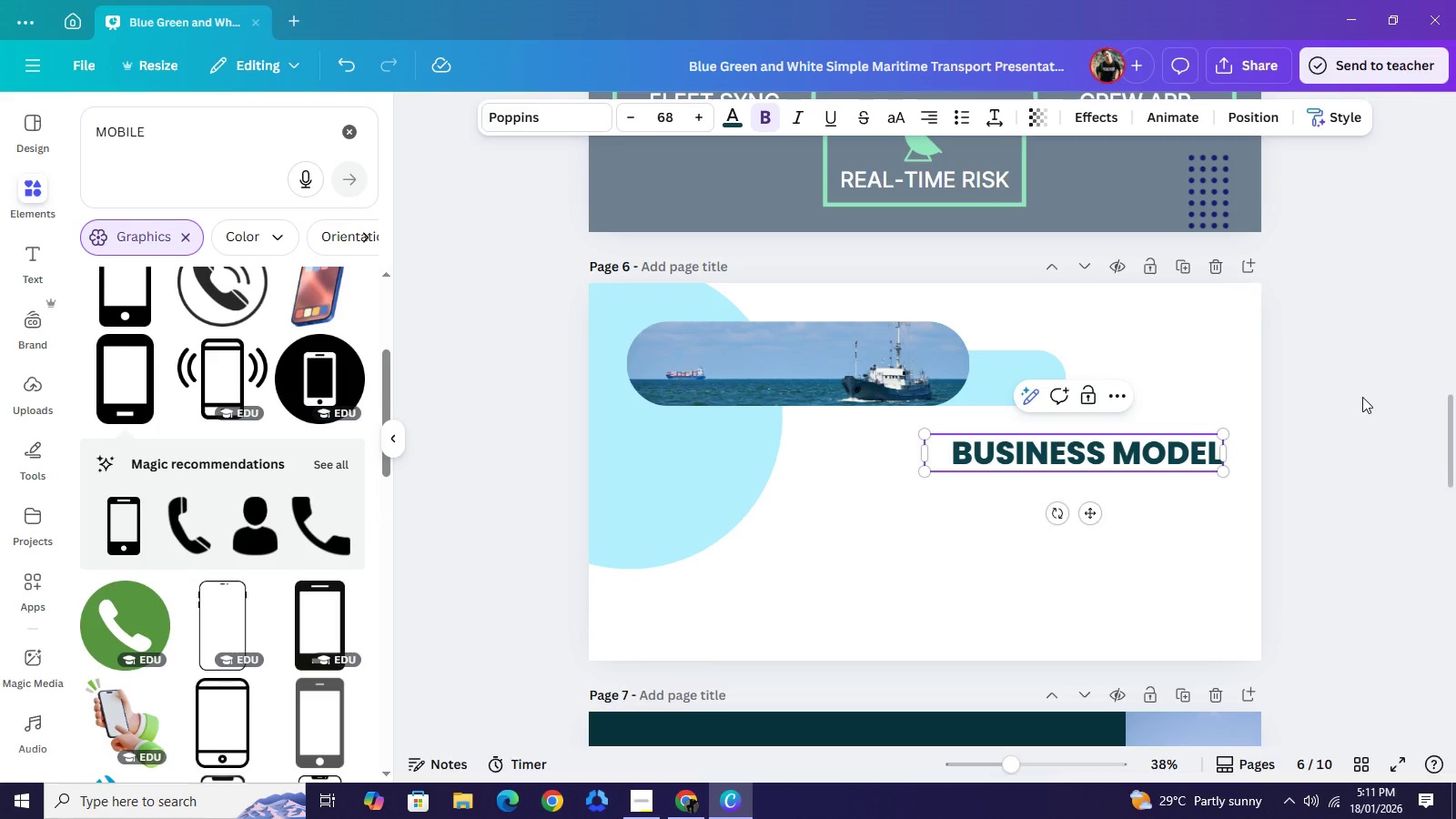 
left_click([1363, 395])
 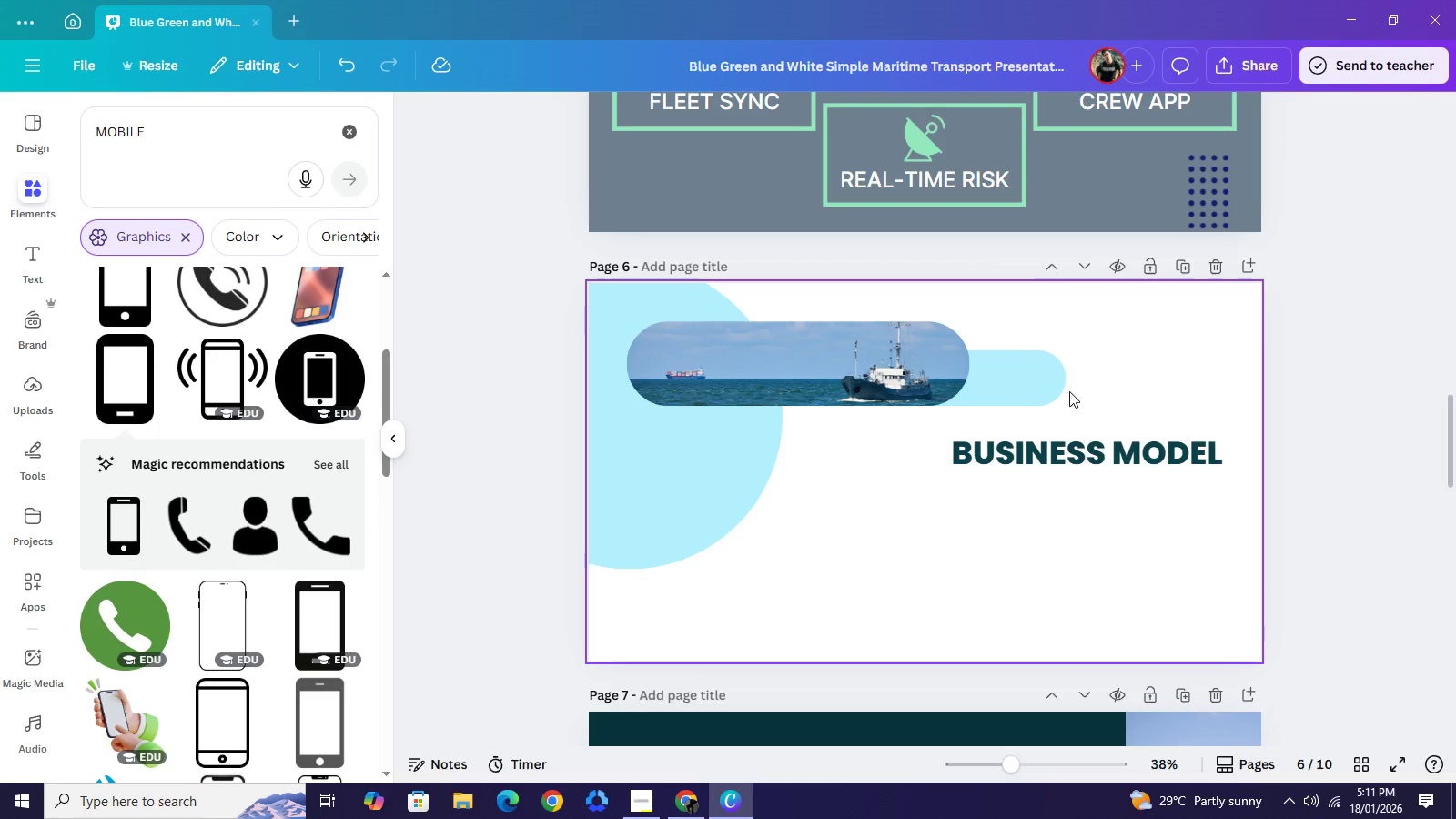 
left_click([1057, 389])
 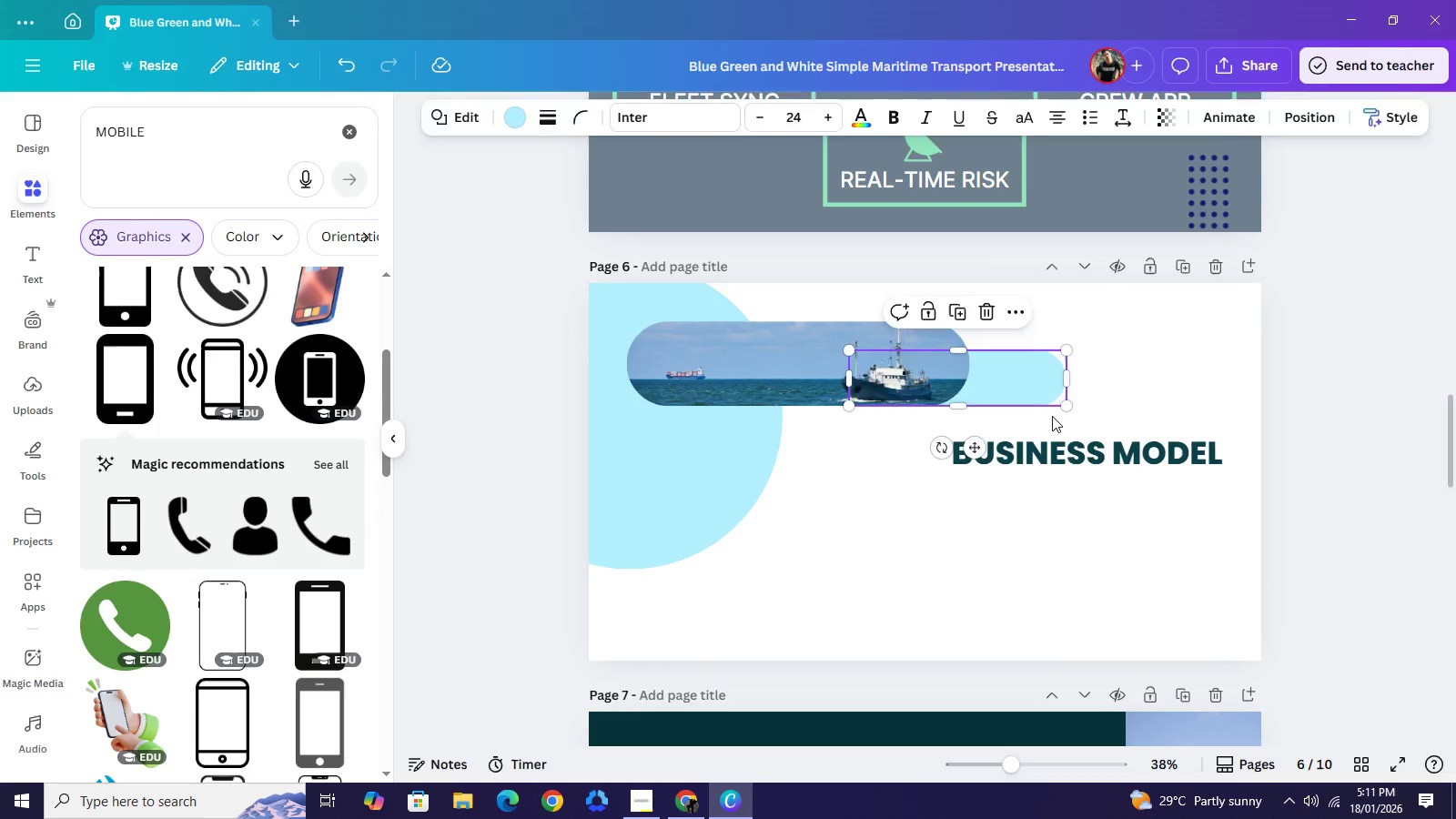 
key(Backspace)
 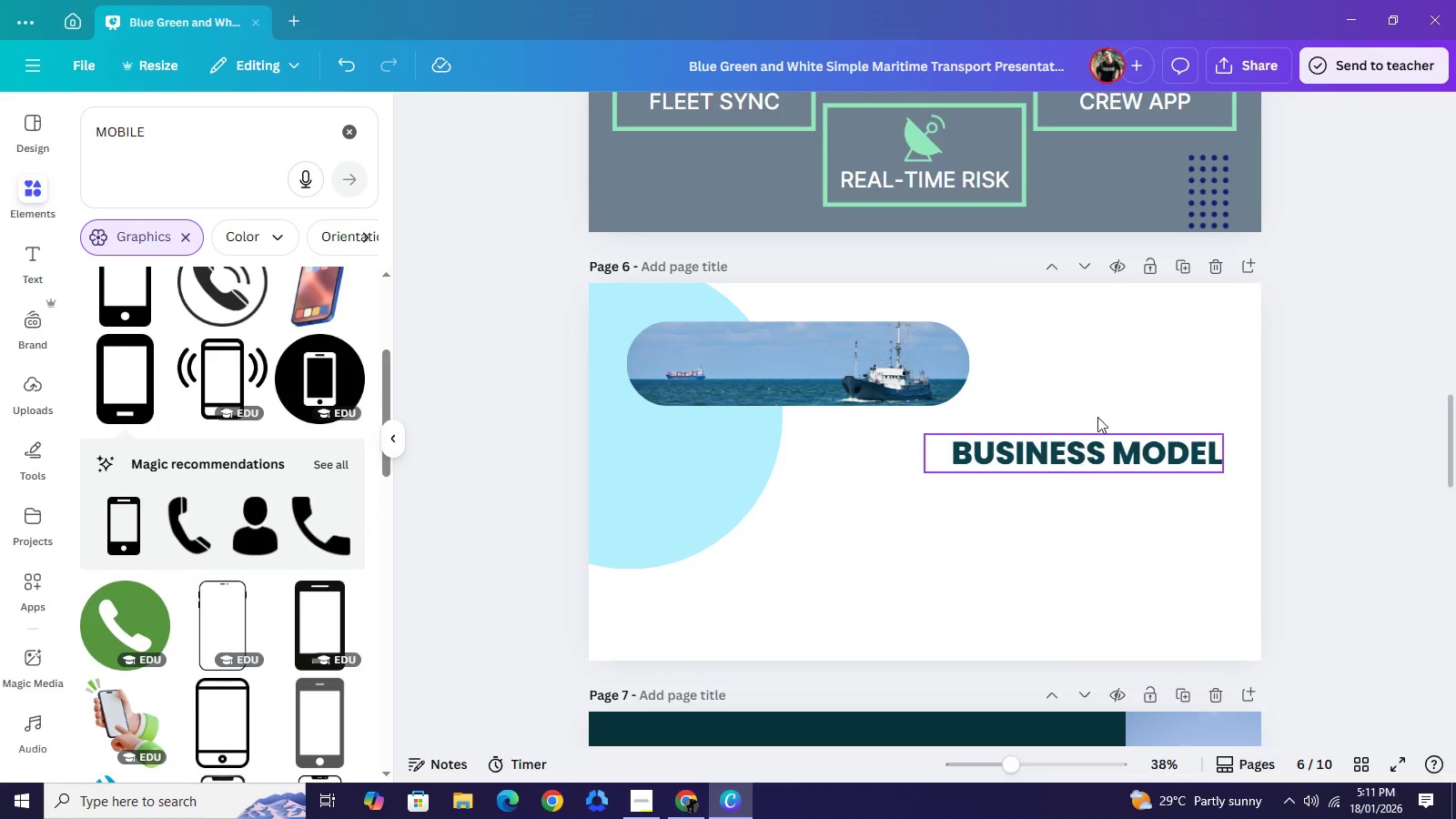 
left_click_drag(start_coordinate=[1077, 456], to_coordinate=[1094, 326])
 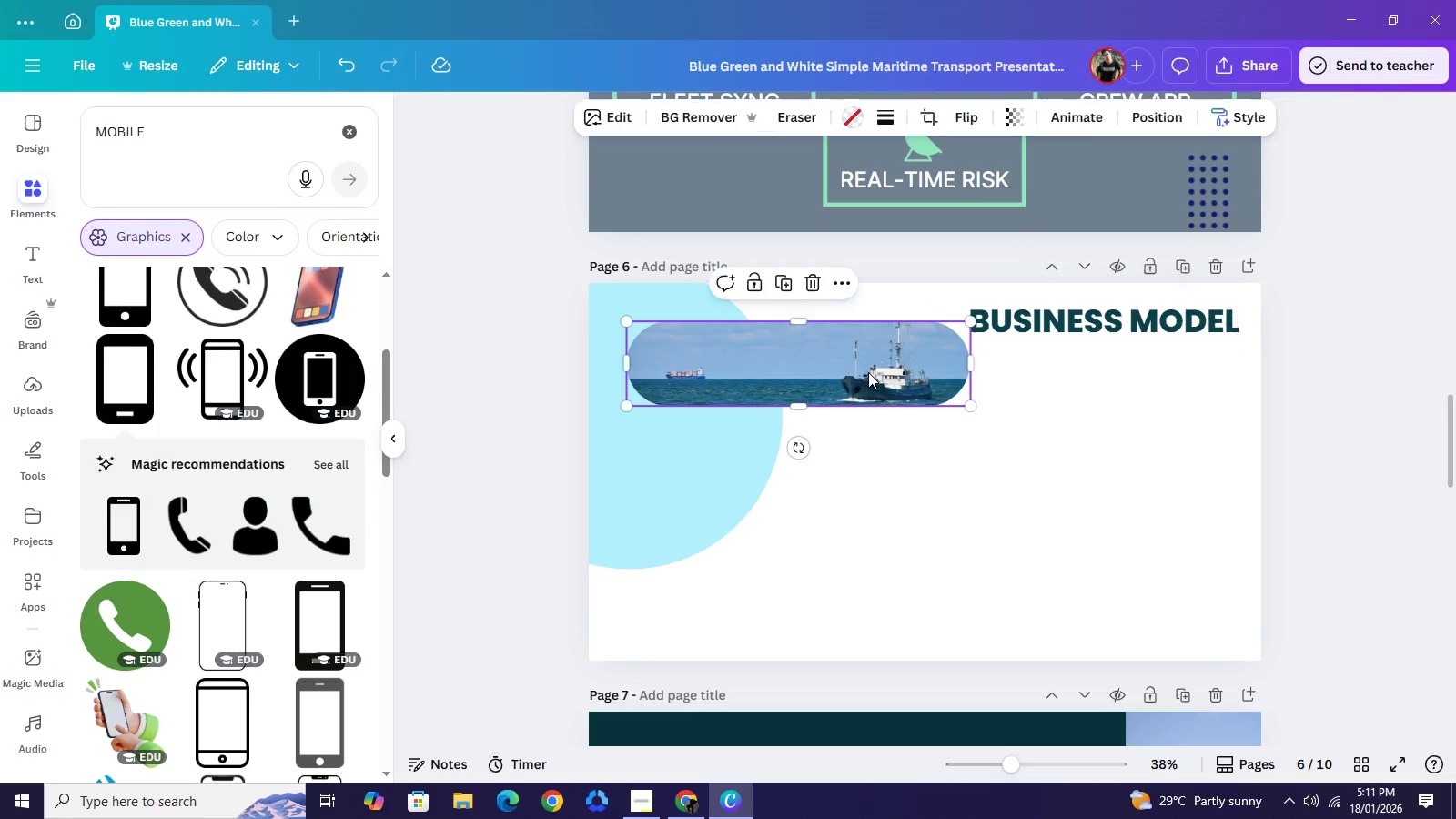 
left_click_drag(start_coordinate=[870, 372], to_coordinate=[843, 373])
 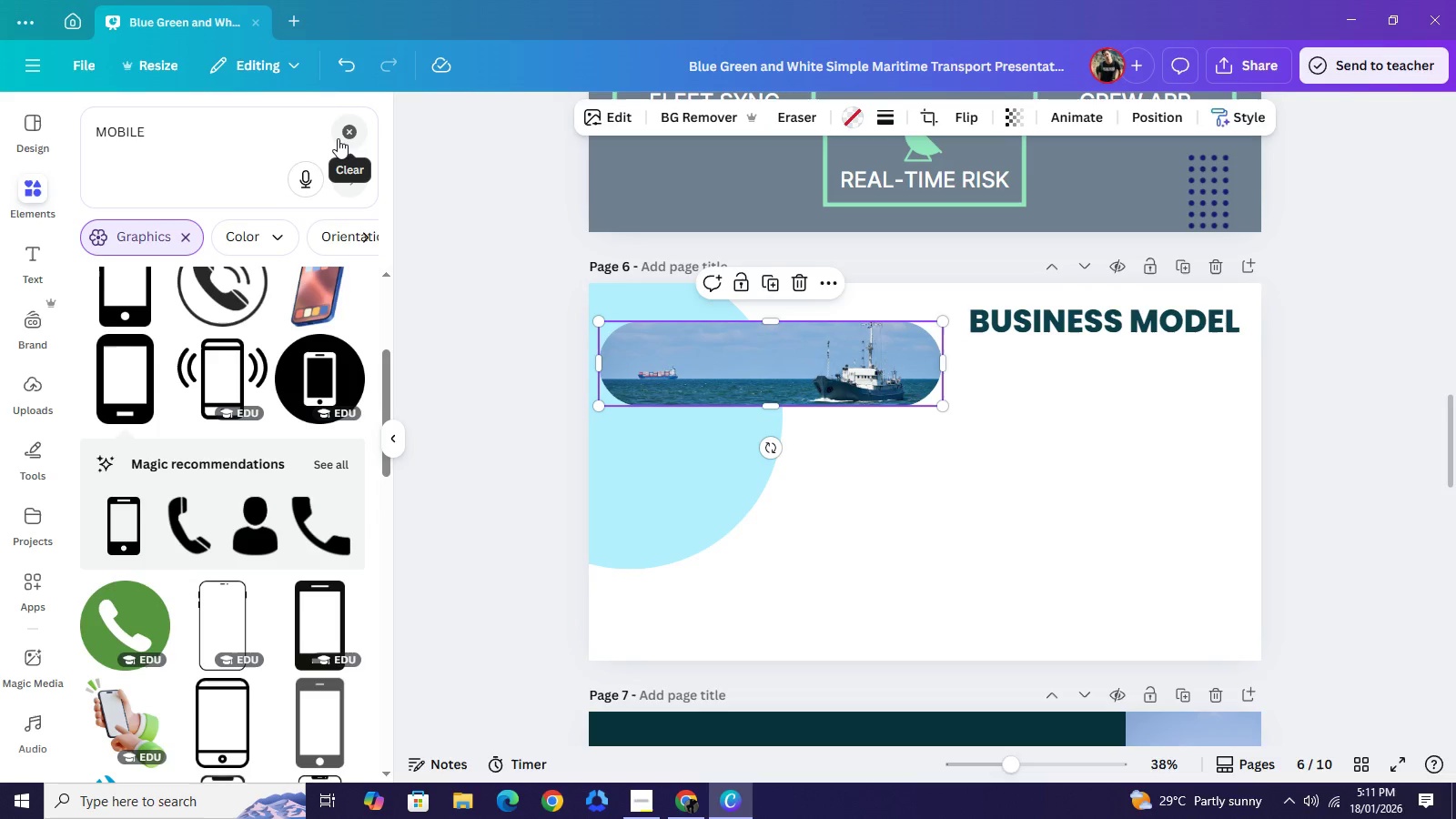 
left_click([335, 138])
 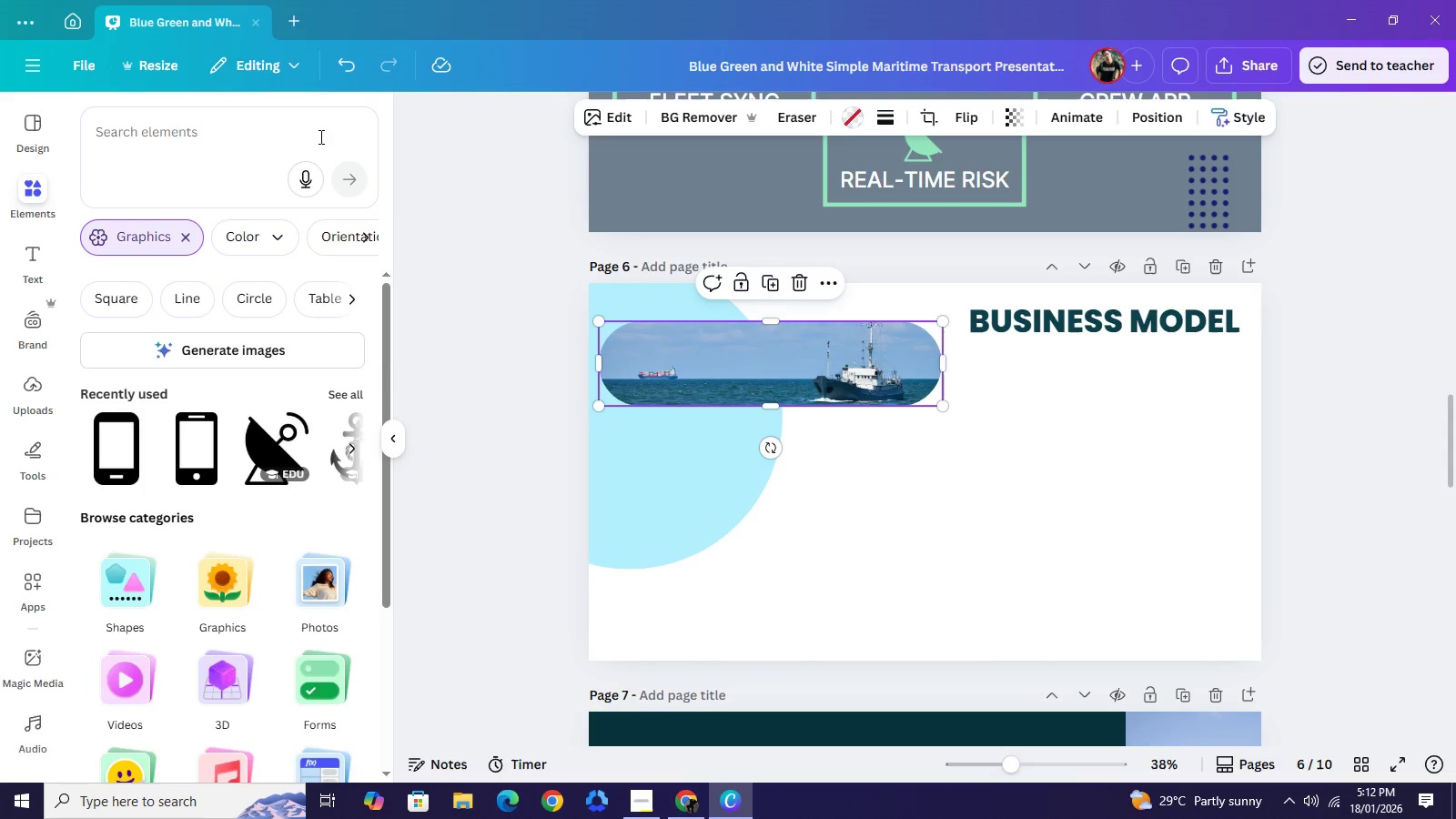 
left_click([319, 136])
 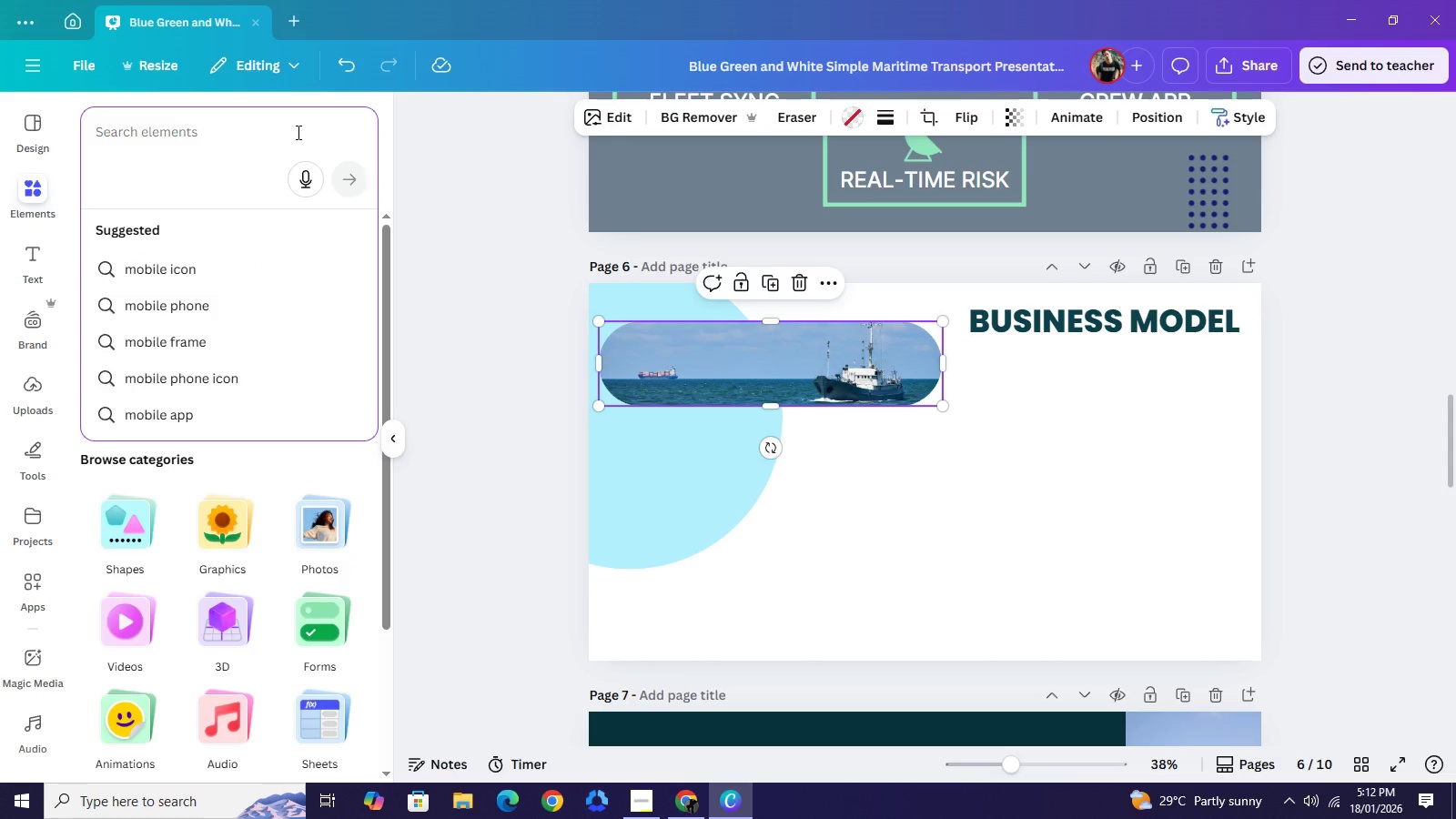 
type(MARITIME)
 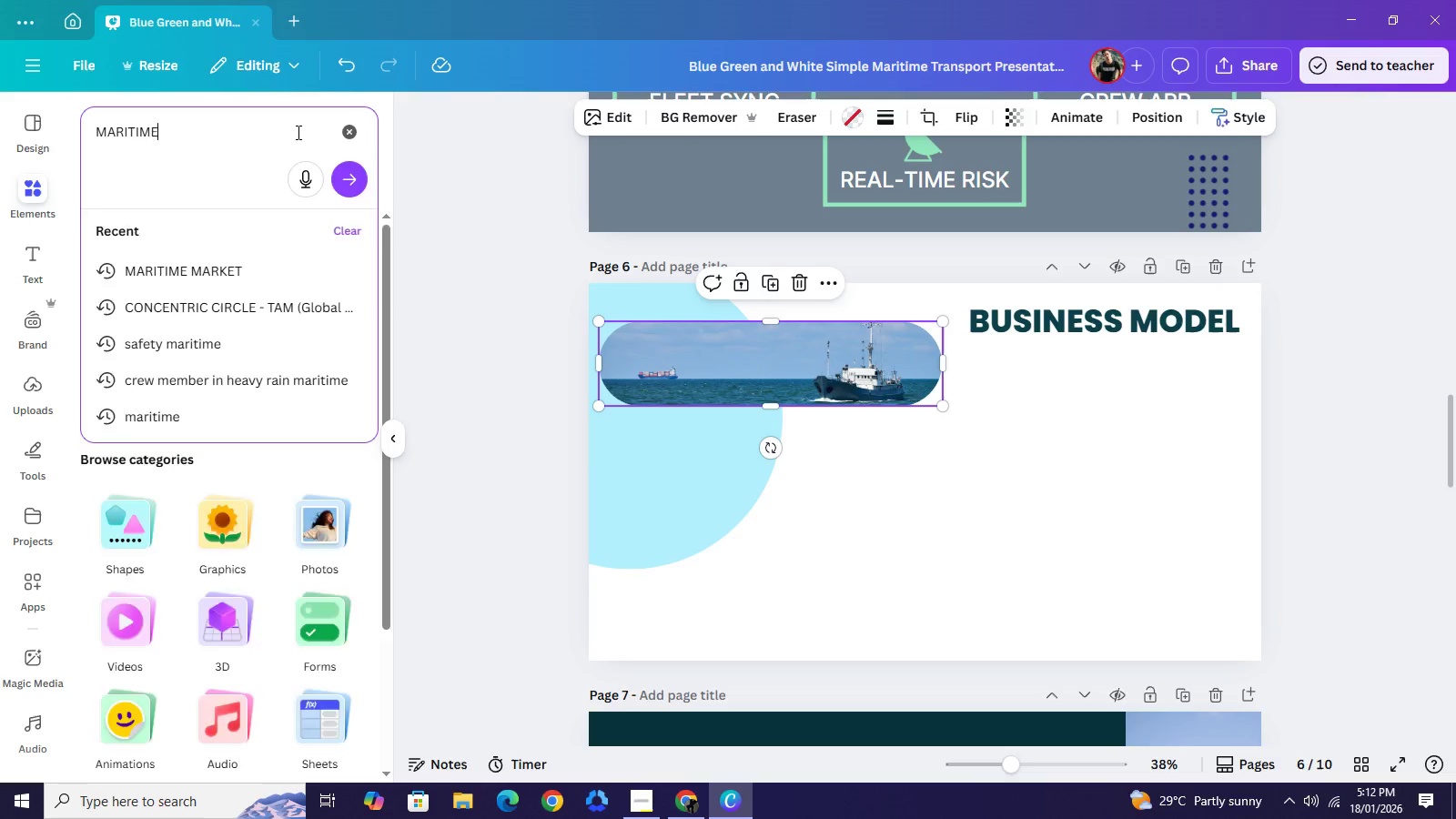 
key(Enter)
 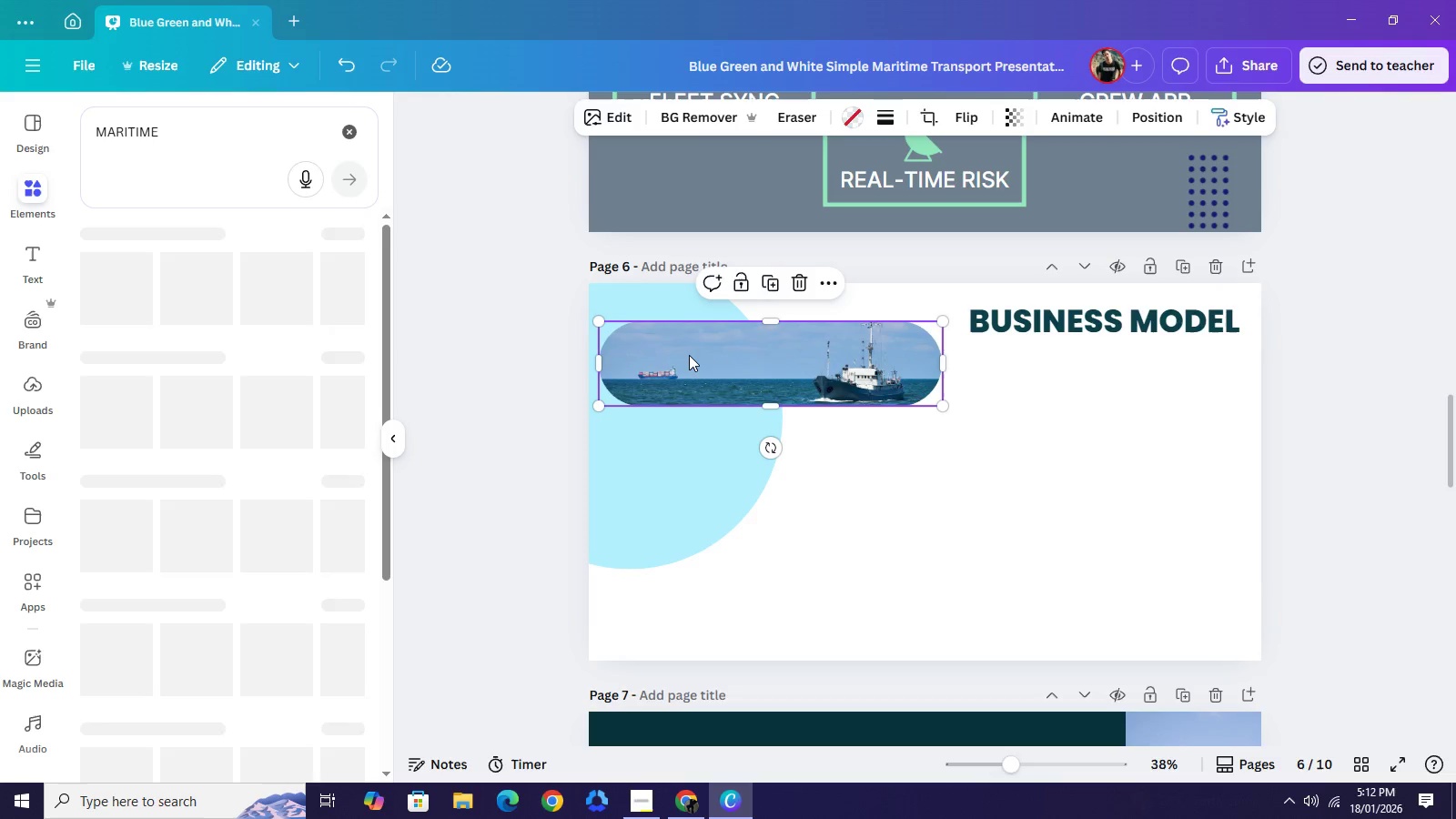 
key(Backspace)
 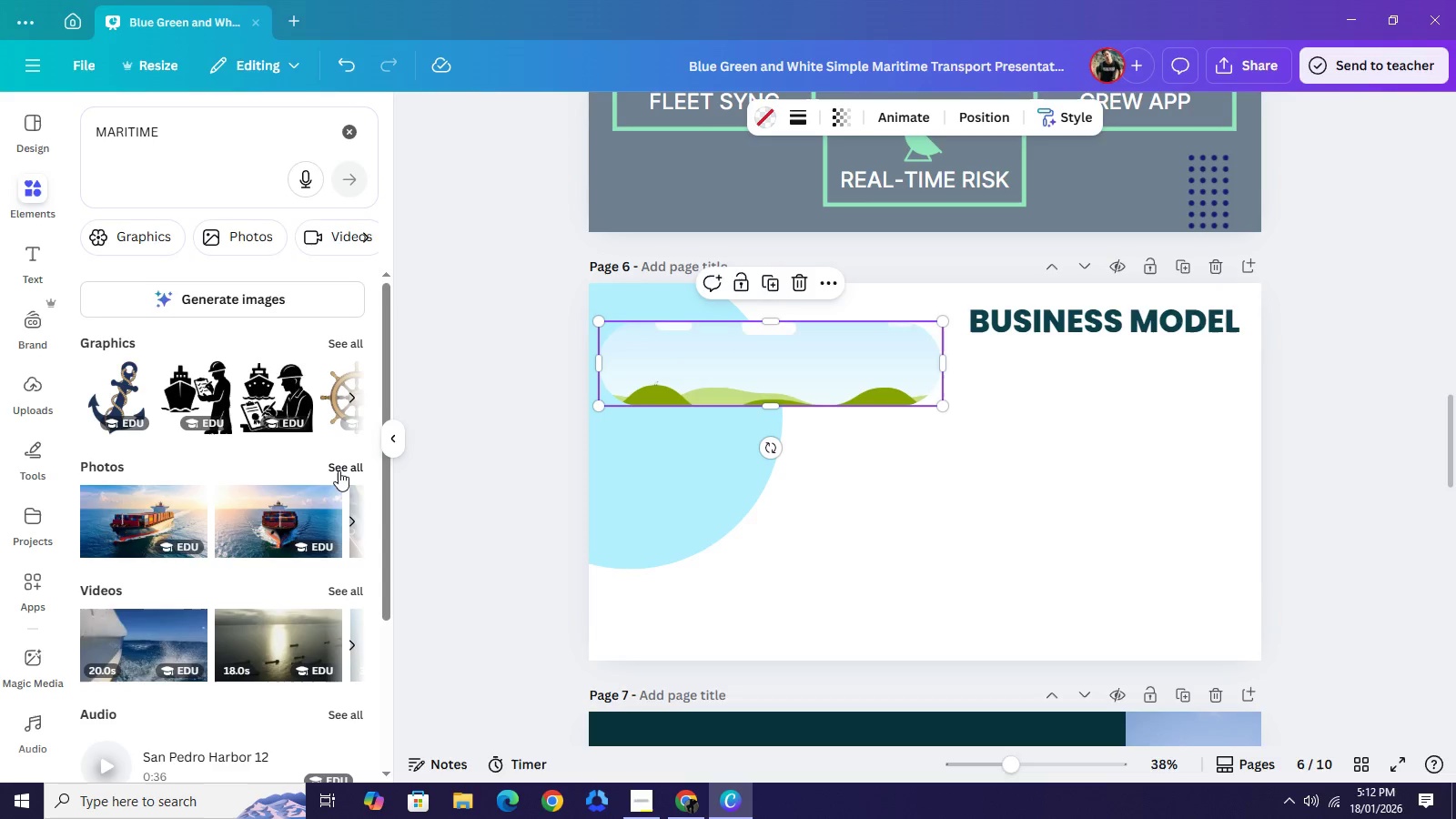 
left_click([339, 470])
 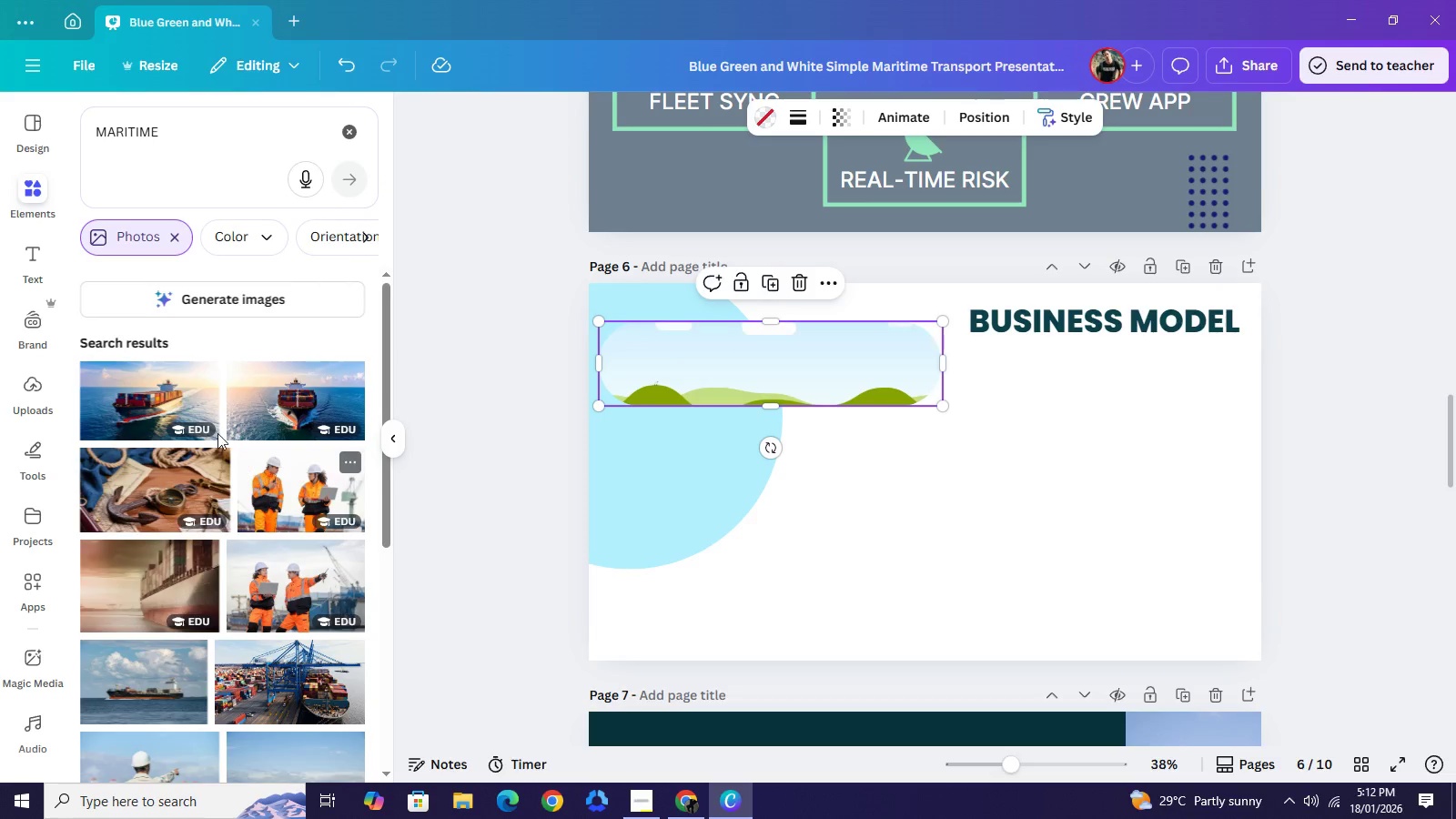 
left_click([154, 394])
 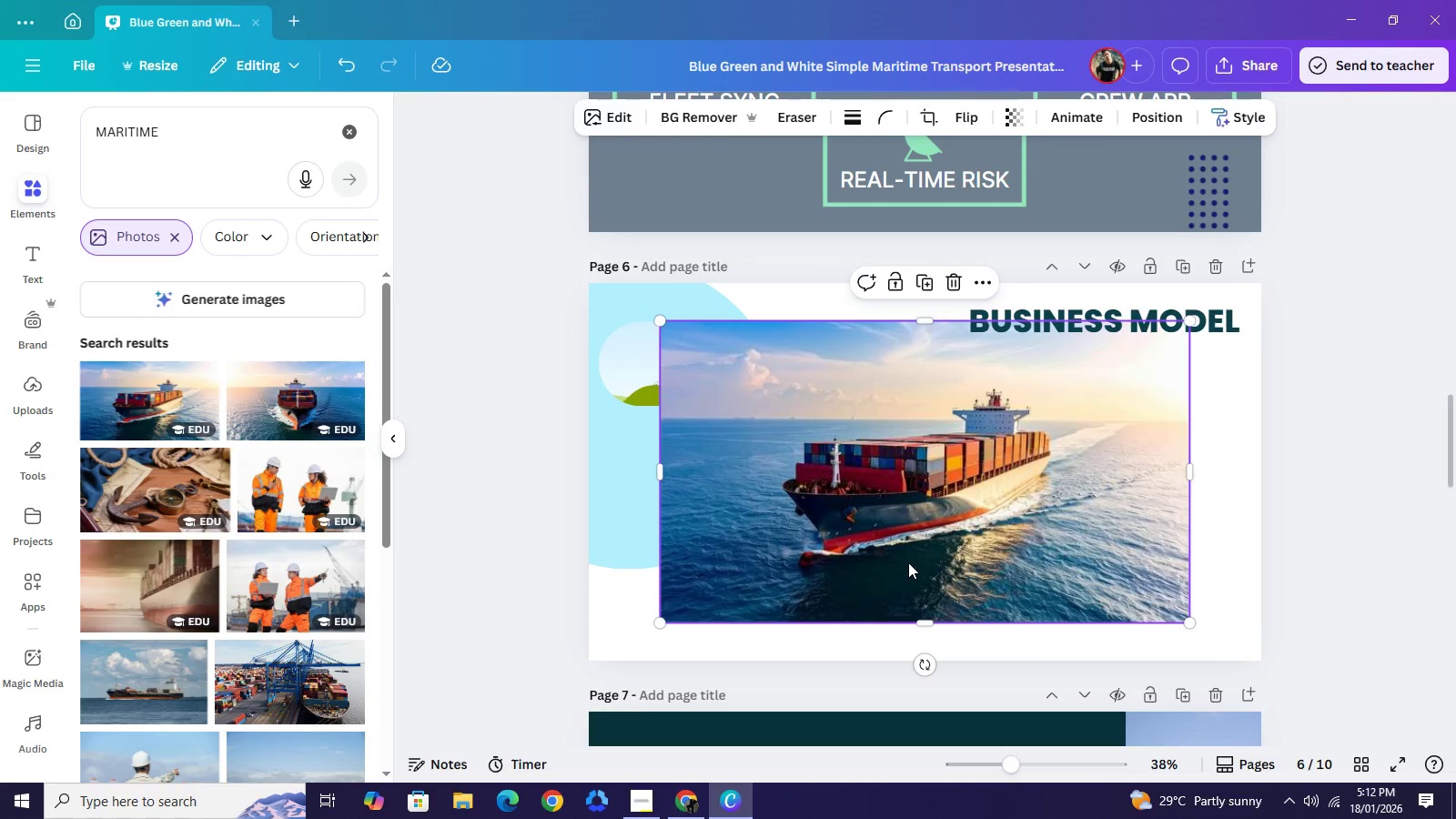 
left_click_drag(start_coordinate=[908, 563], to_coordinate=[777, 414])
 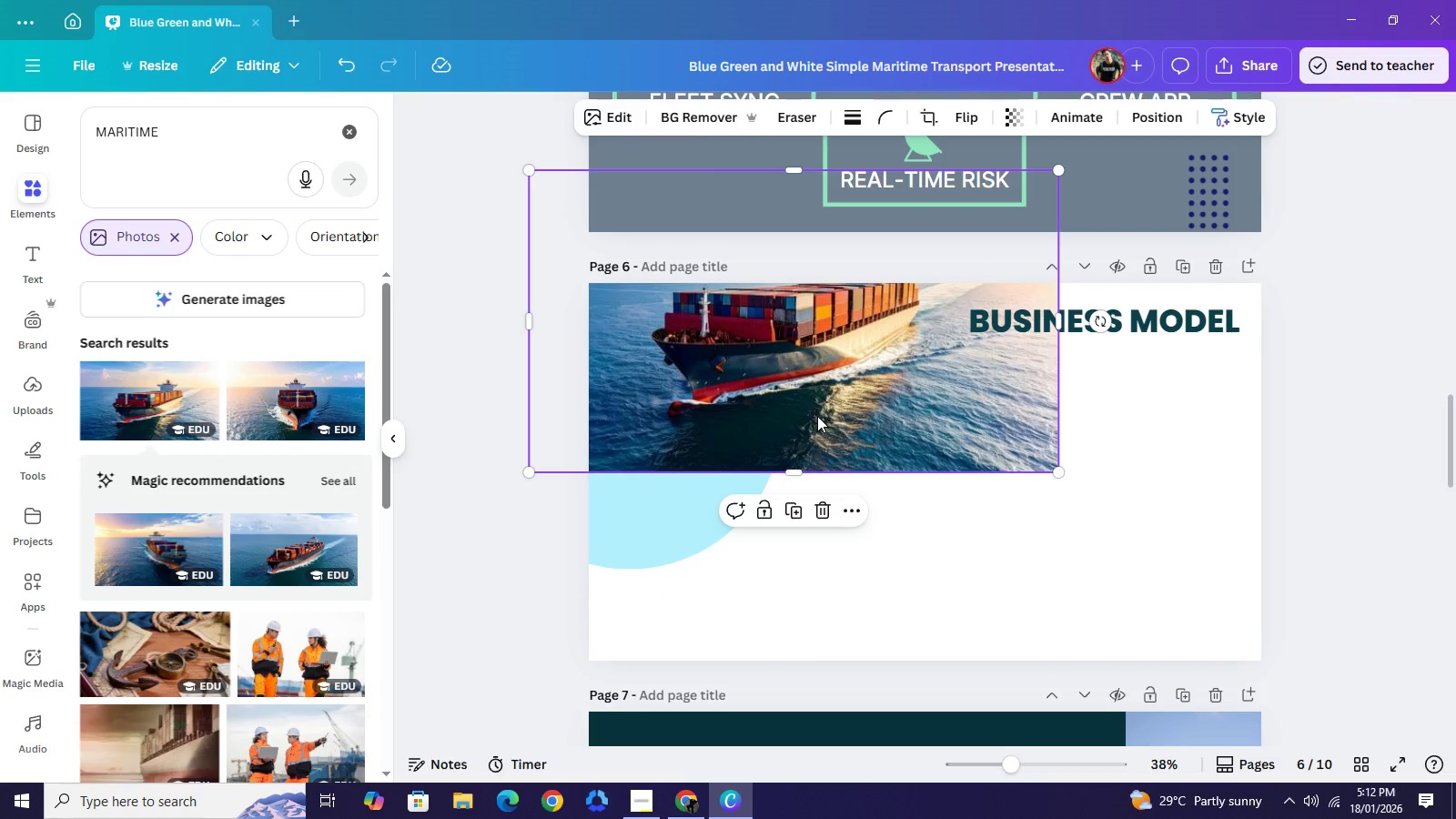 
left_click_drag(start_coordinate=[814, 408], to_coordinate=[774, 383])
 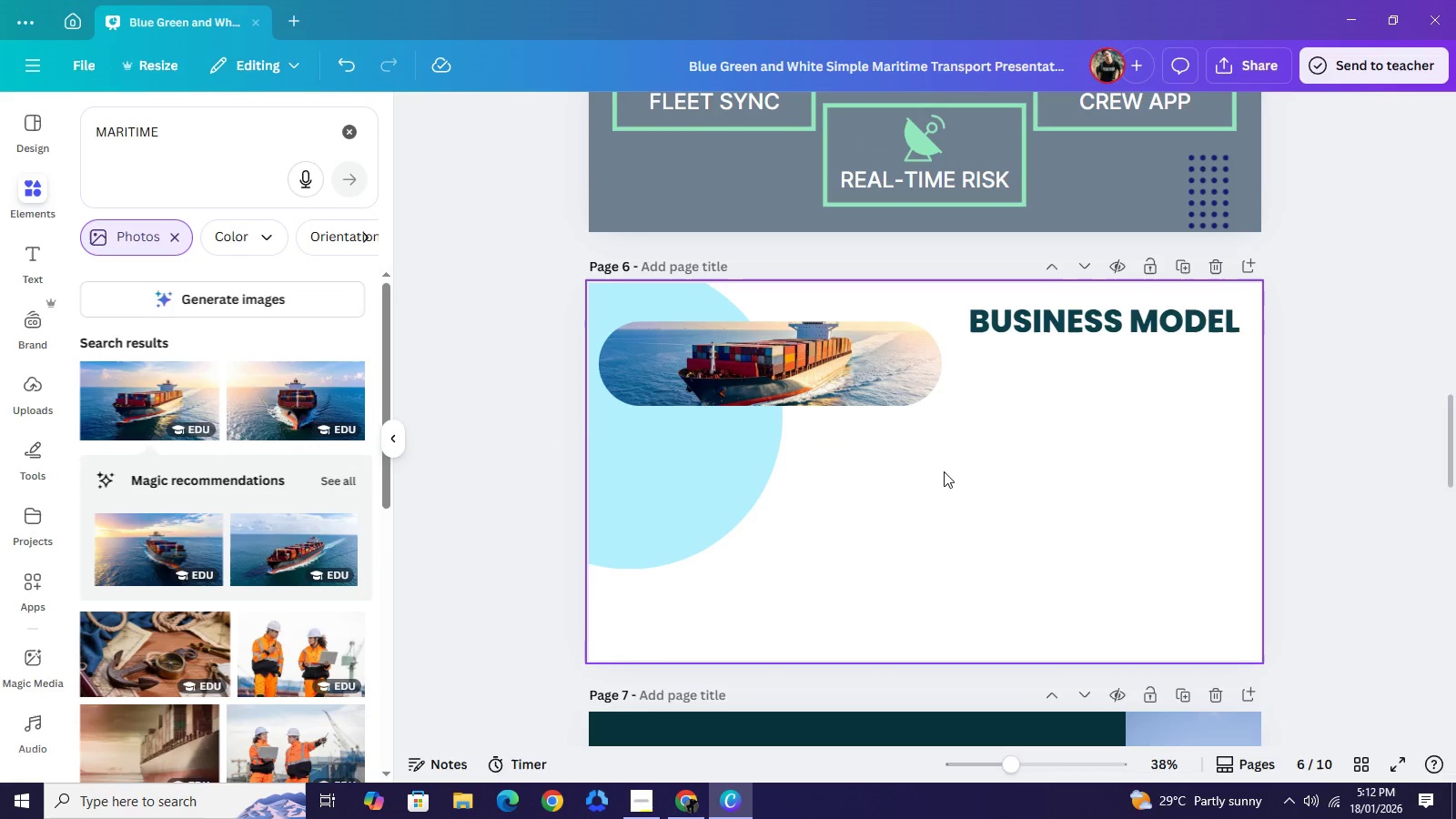 
left_click([944, 471])
 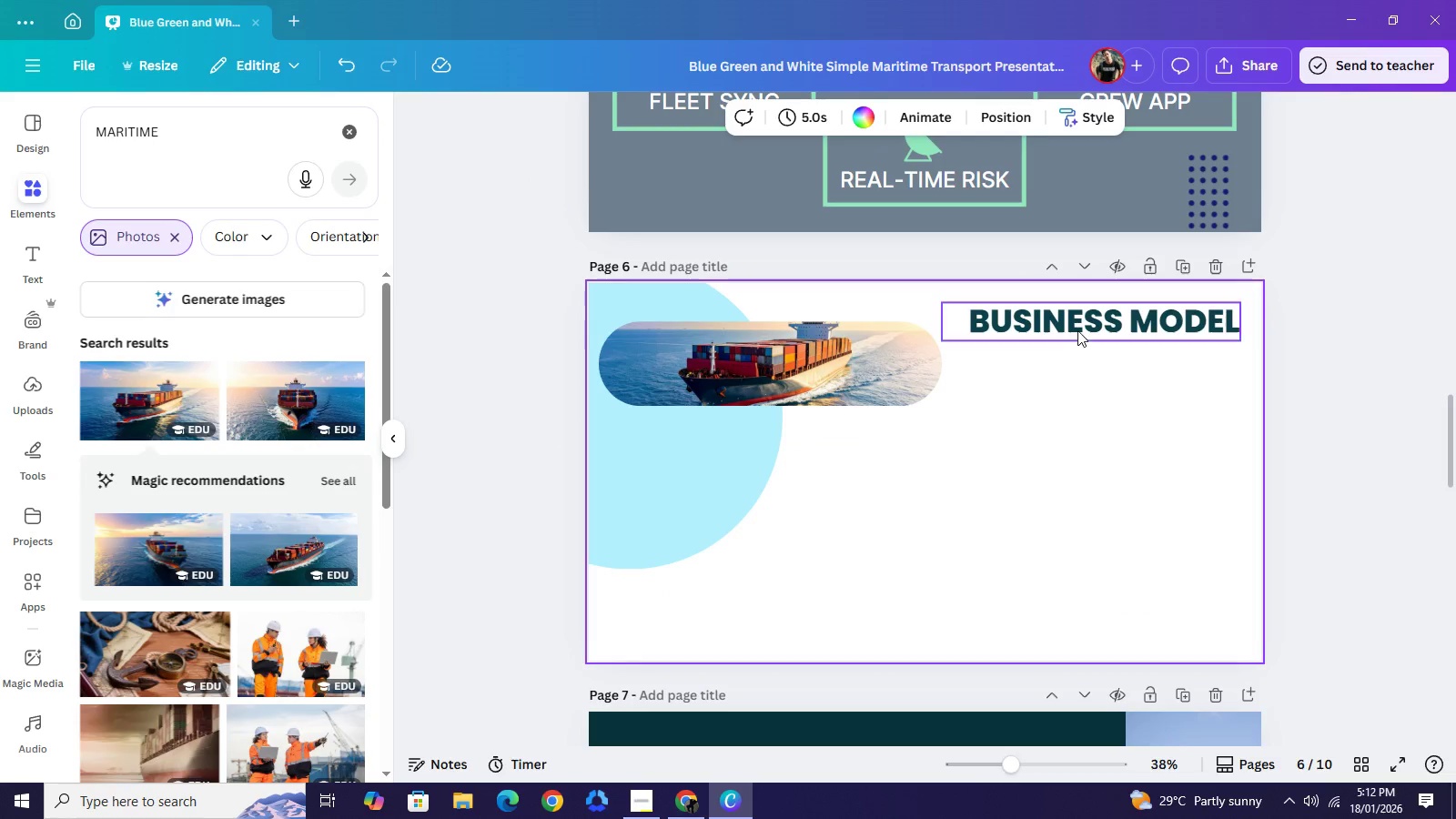 
left_click_drag(start_coordinate=[1077, 330], to_coordinate=[1069, 369])
 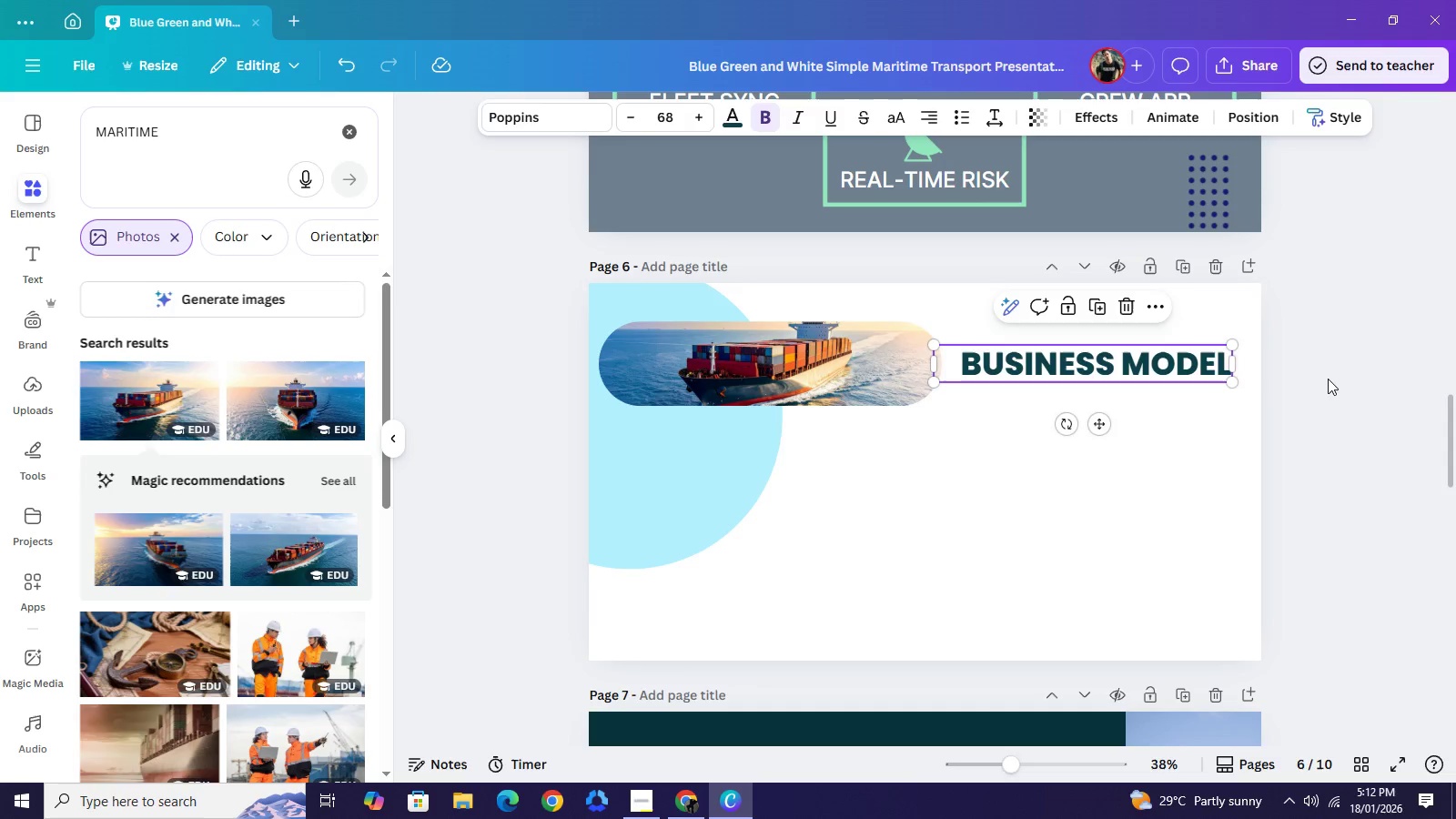 
left_click([1328, 379])
 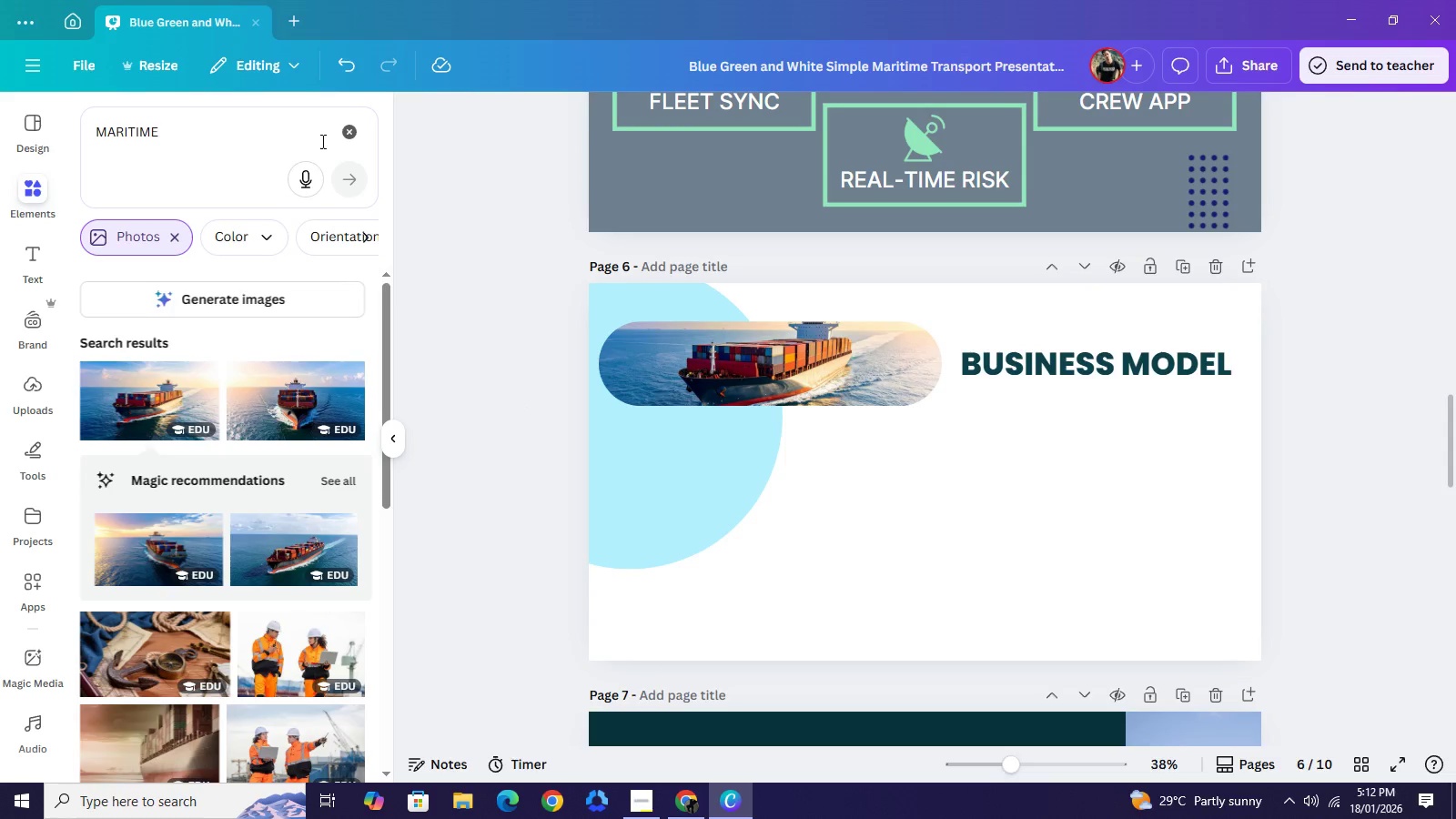 
left_click([351, 130])
 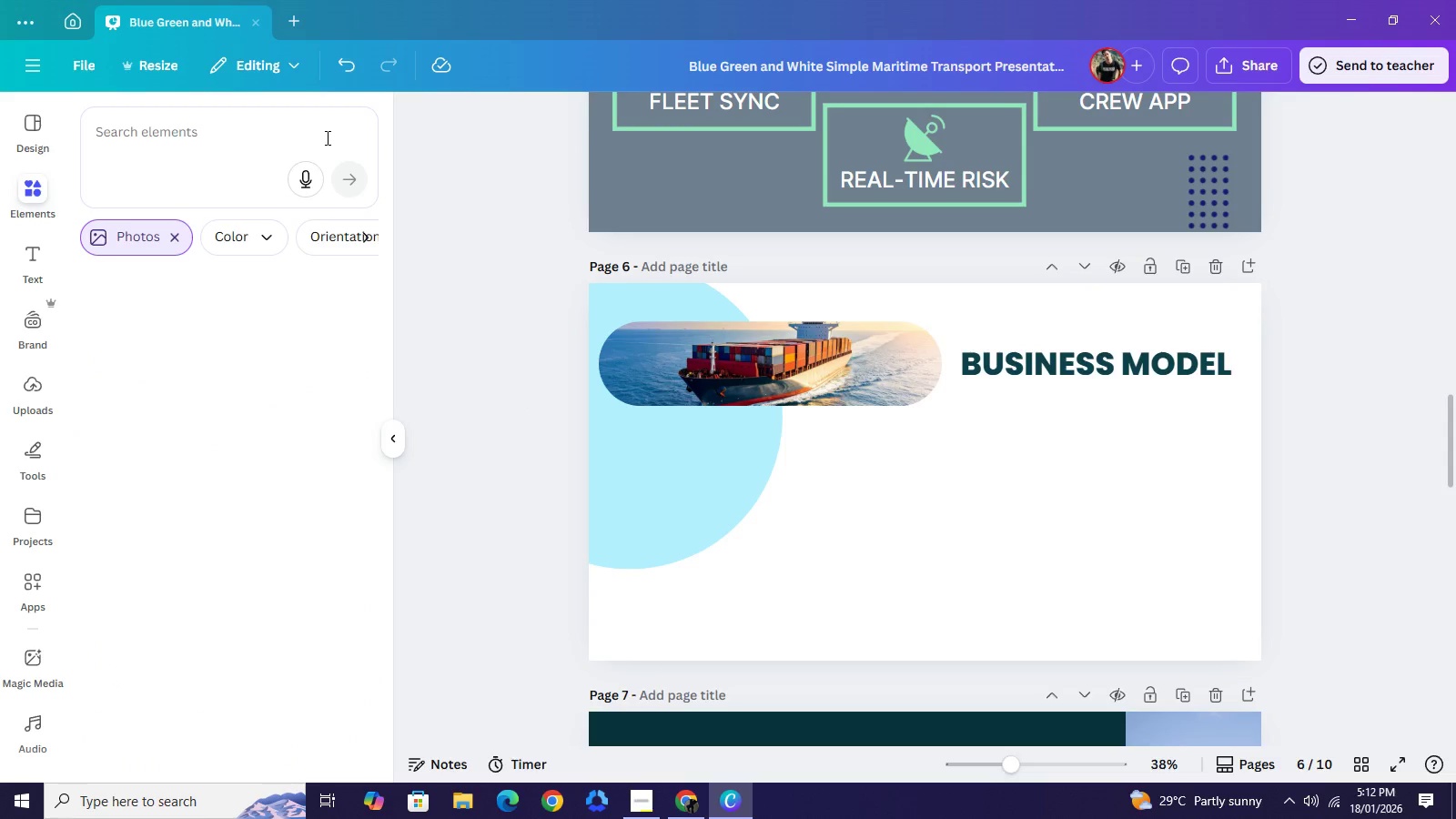 
left_click([326, 137])
 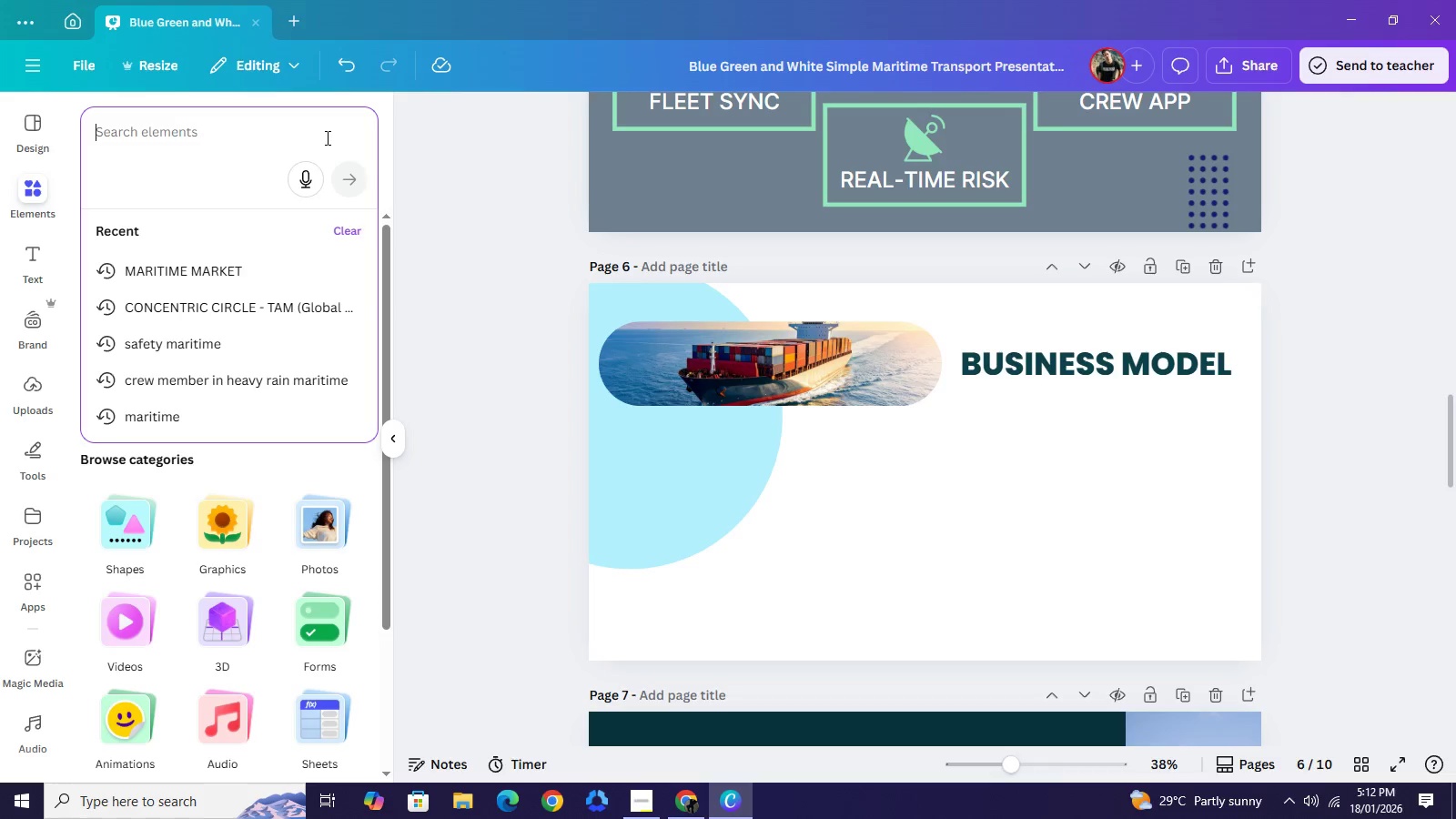 
type(CHART)
 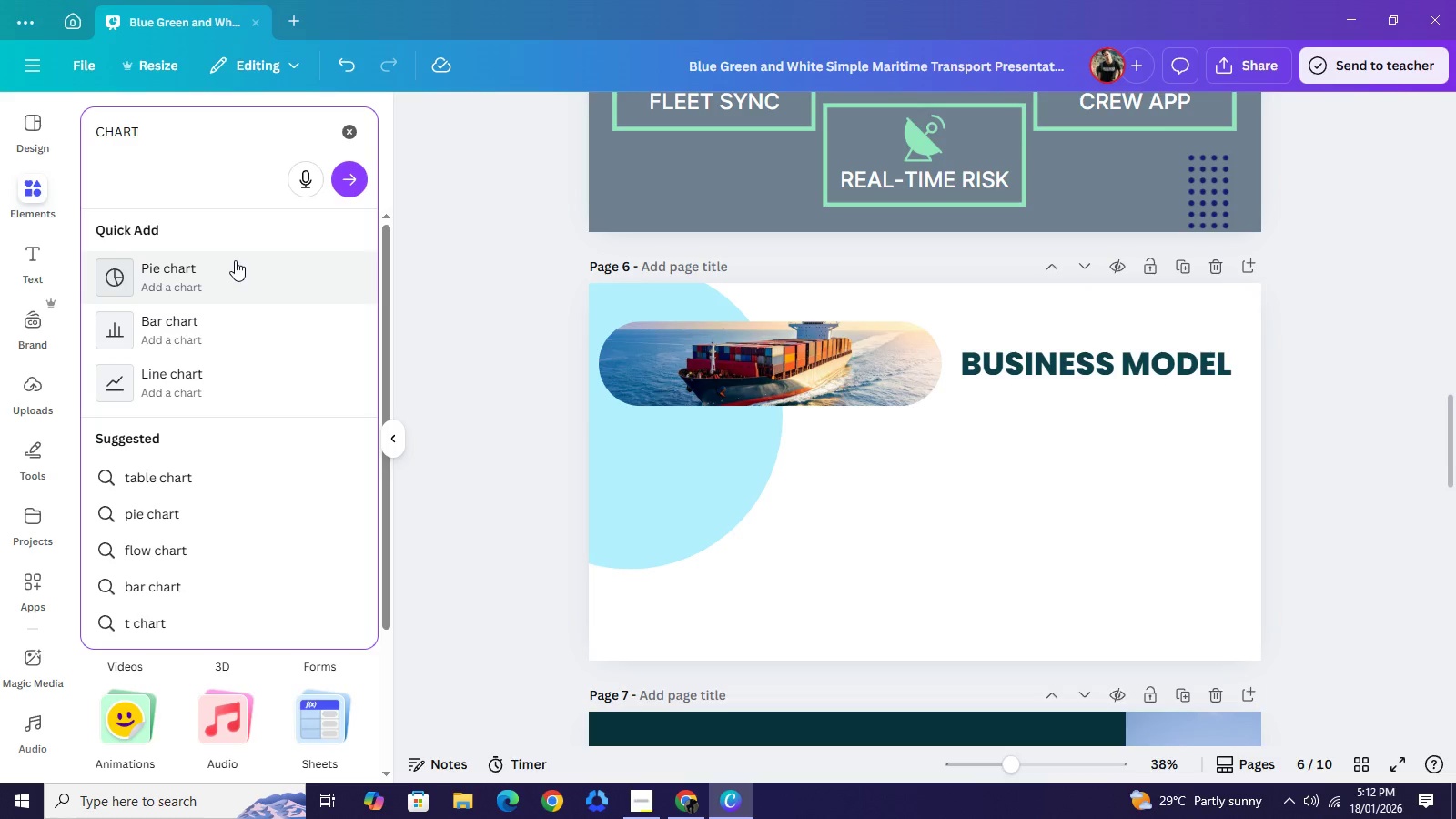 
wait(18.03)
 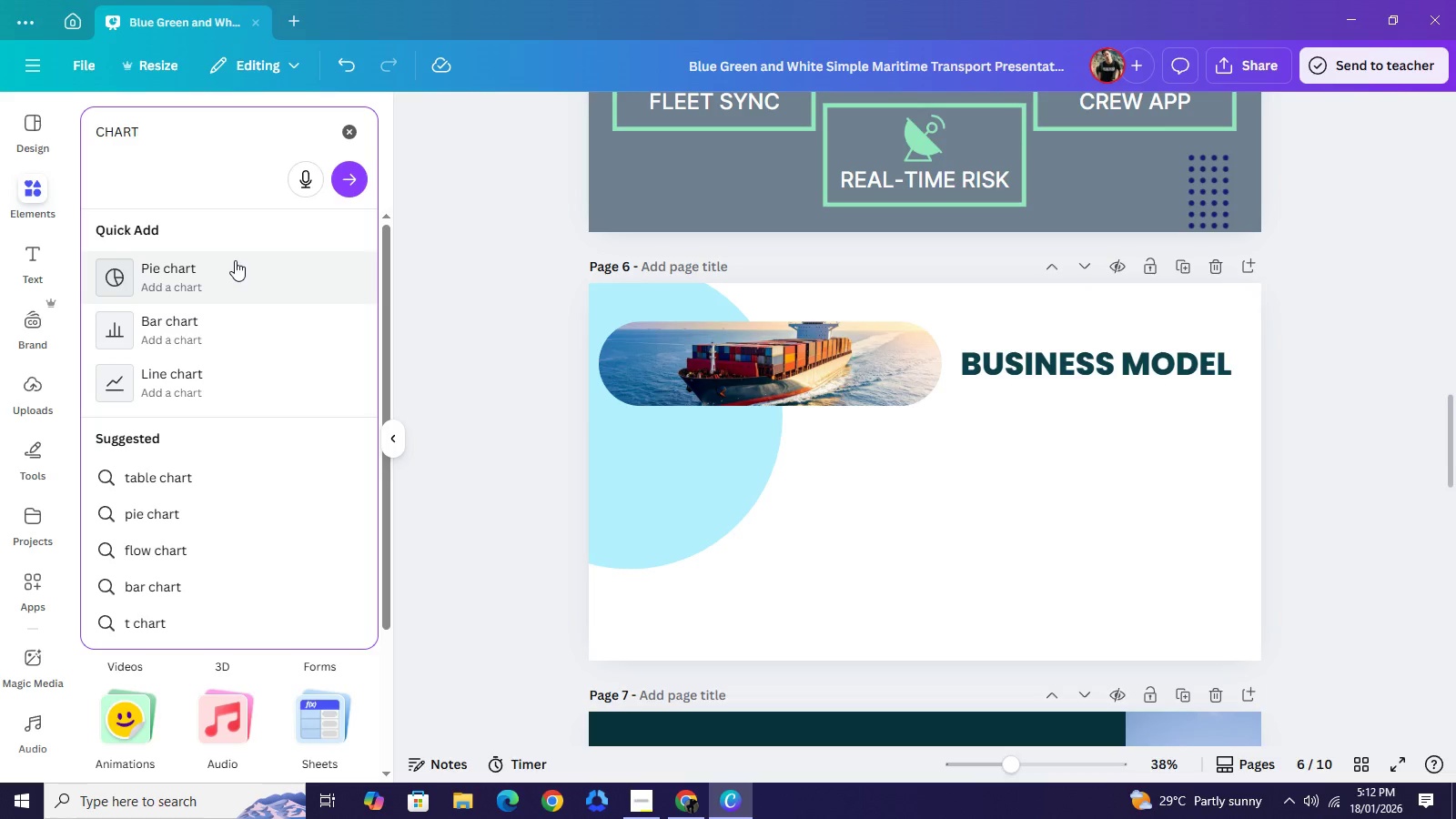 
left_click([364, 122])
 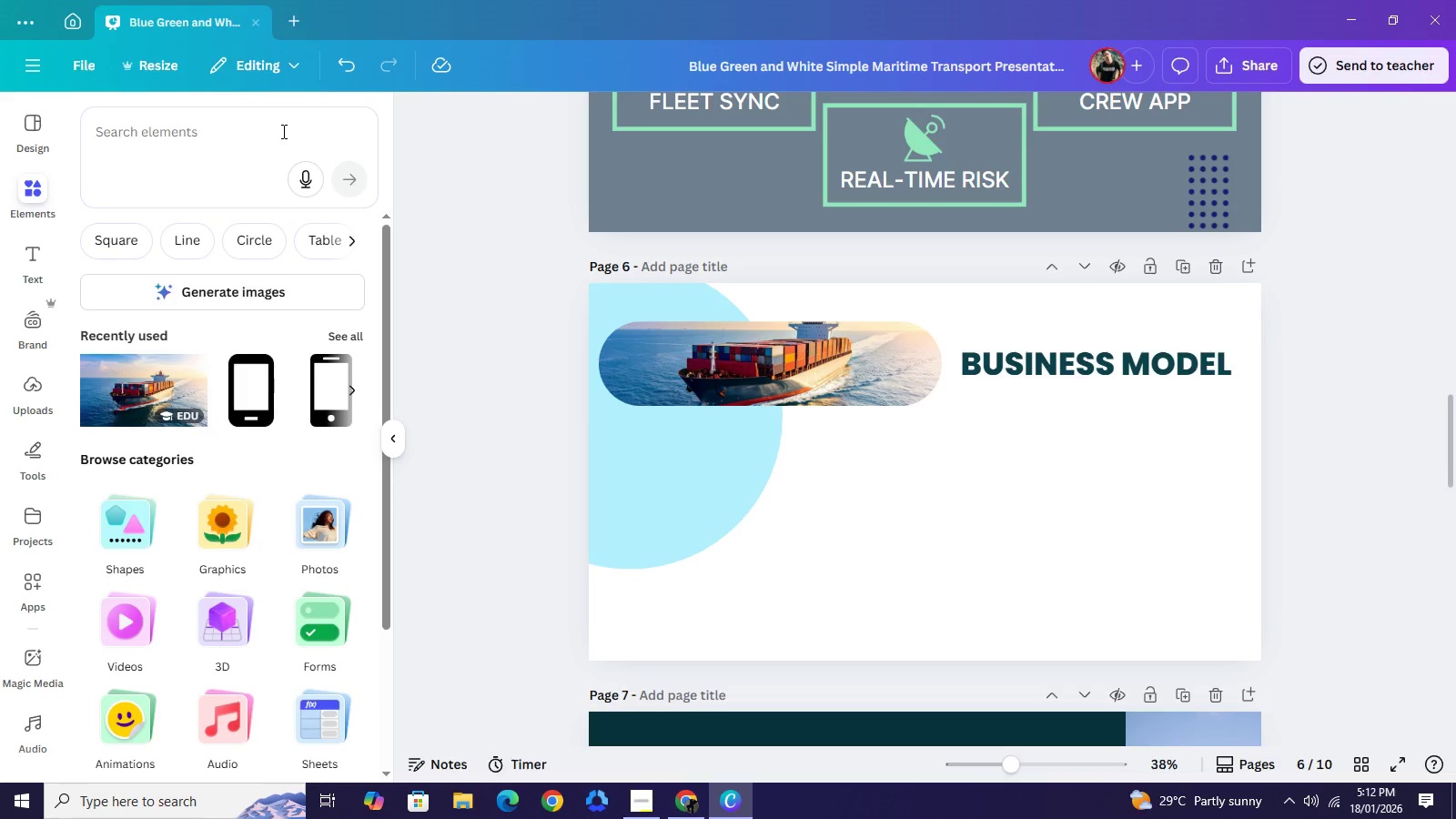 
left_click([282, 131])
 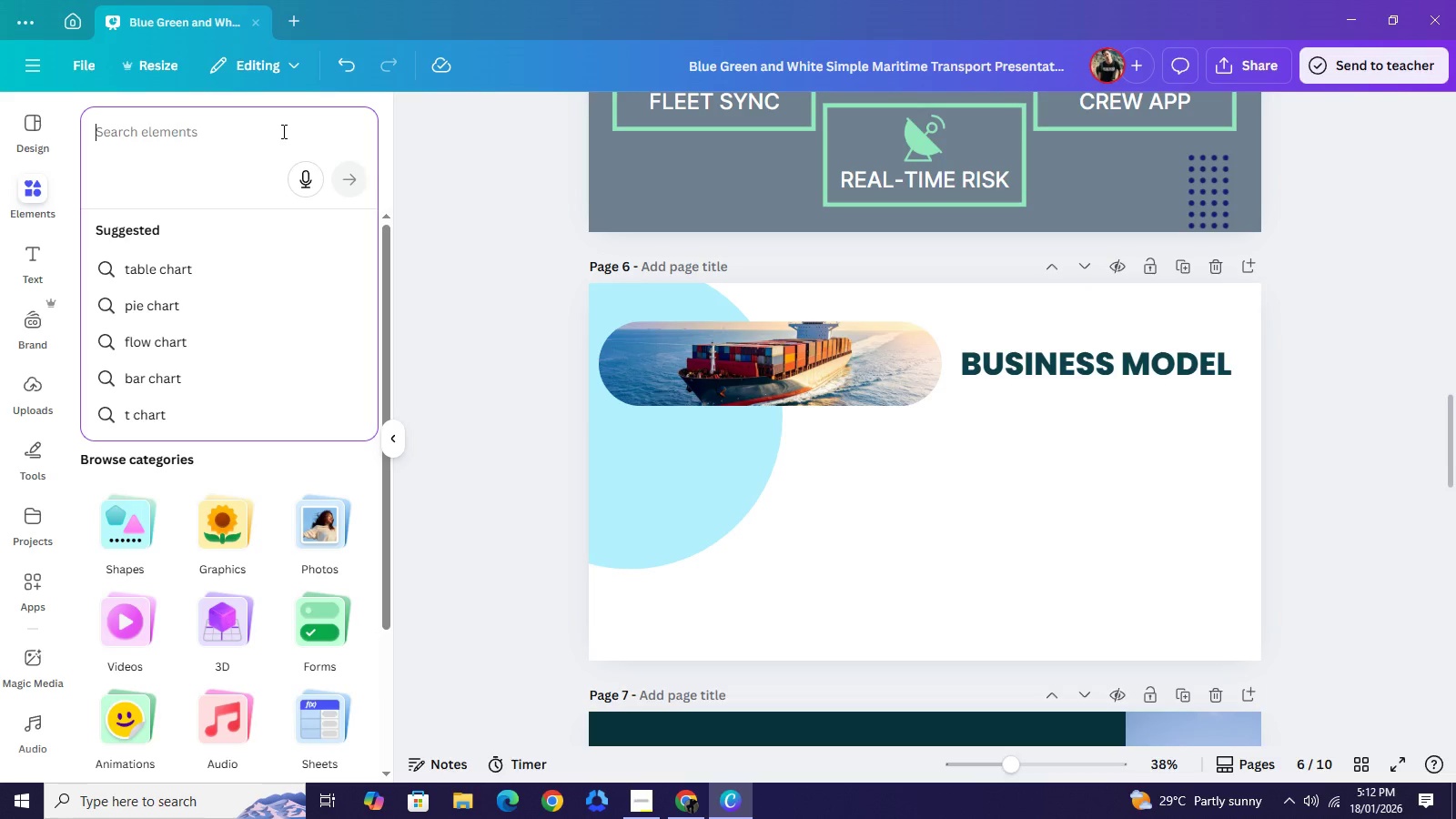 
type(flow-chart showing money movib)
key(Backspace)
type(nf=g from "Vessel)
key(Backspace)
key(Backspace)
key(Backspace)
 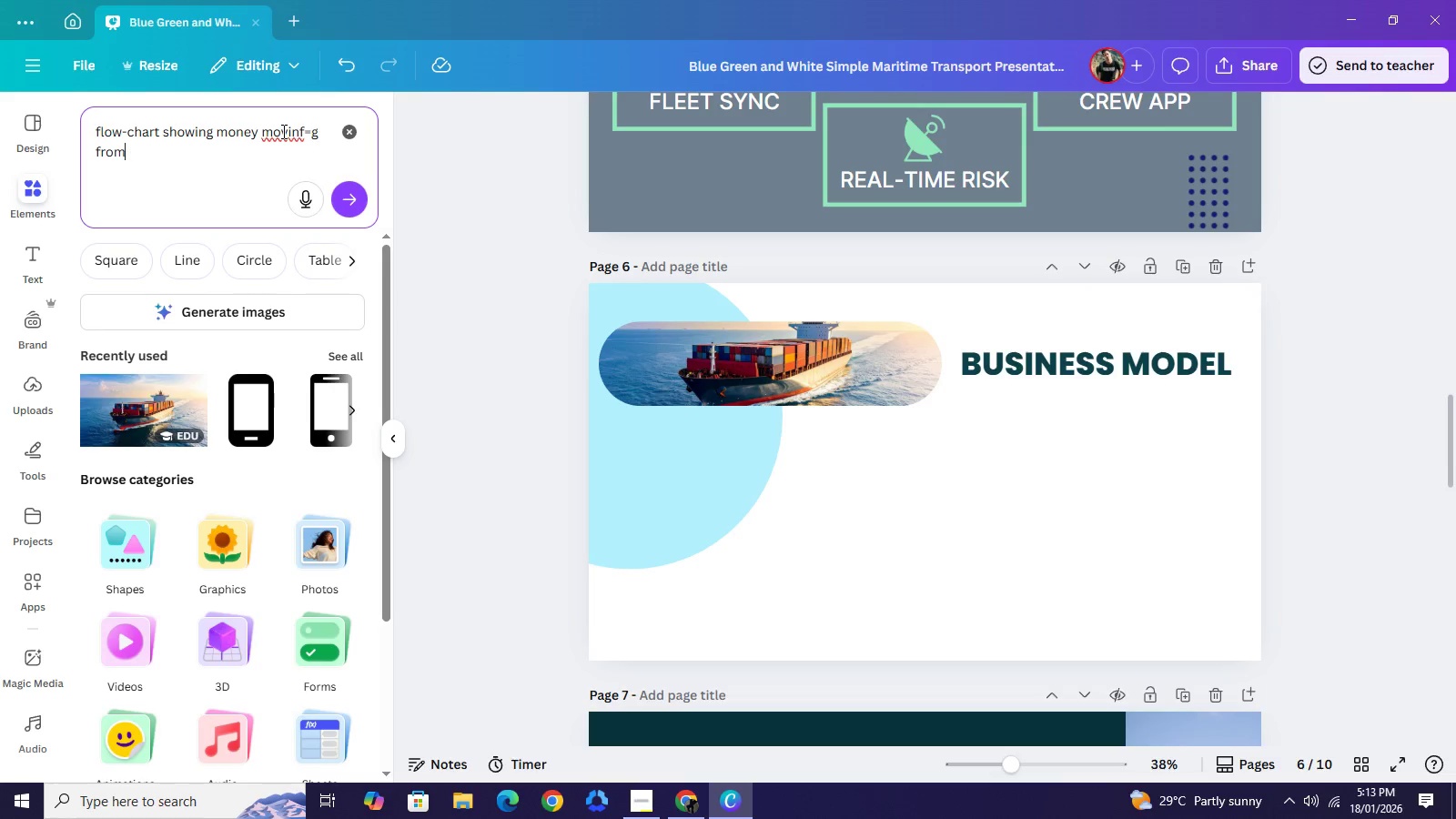 
hold_key(key=Backspace, duration=1.5)
 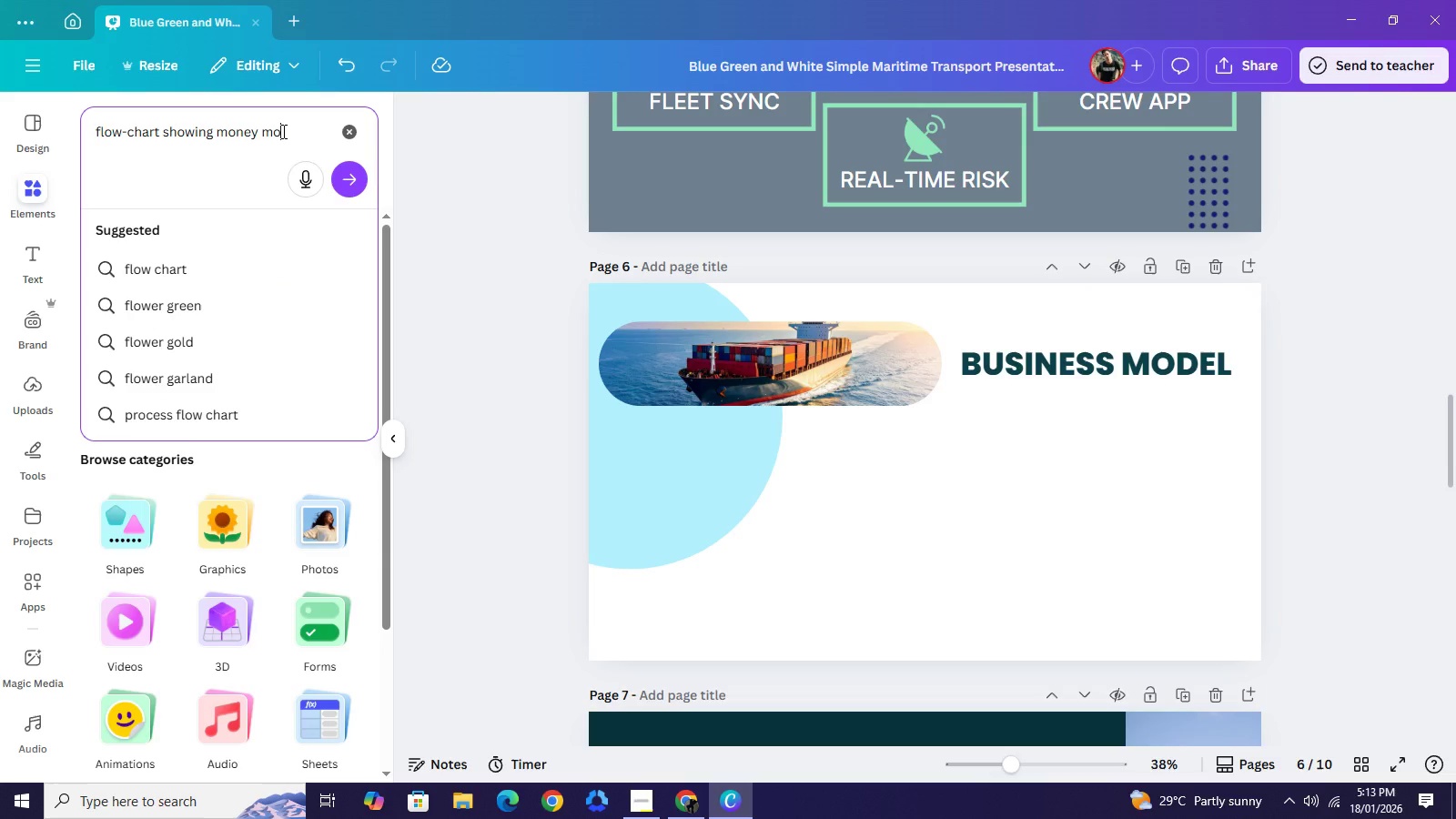 
hold_key(key=Backspace, duration=1.38)
 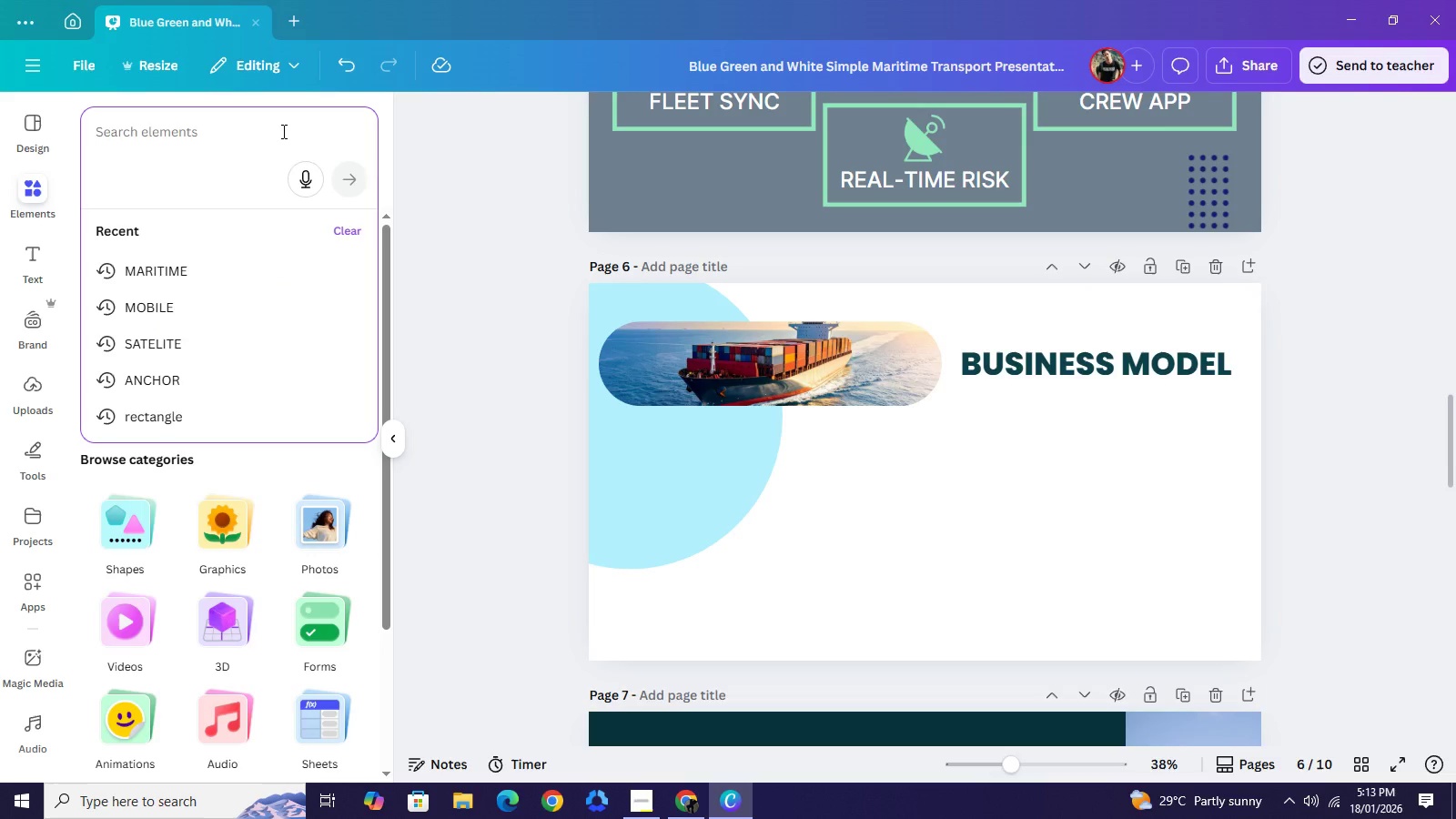 
type(flow chart)
key(NumpadEnter)
 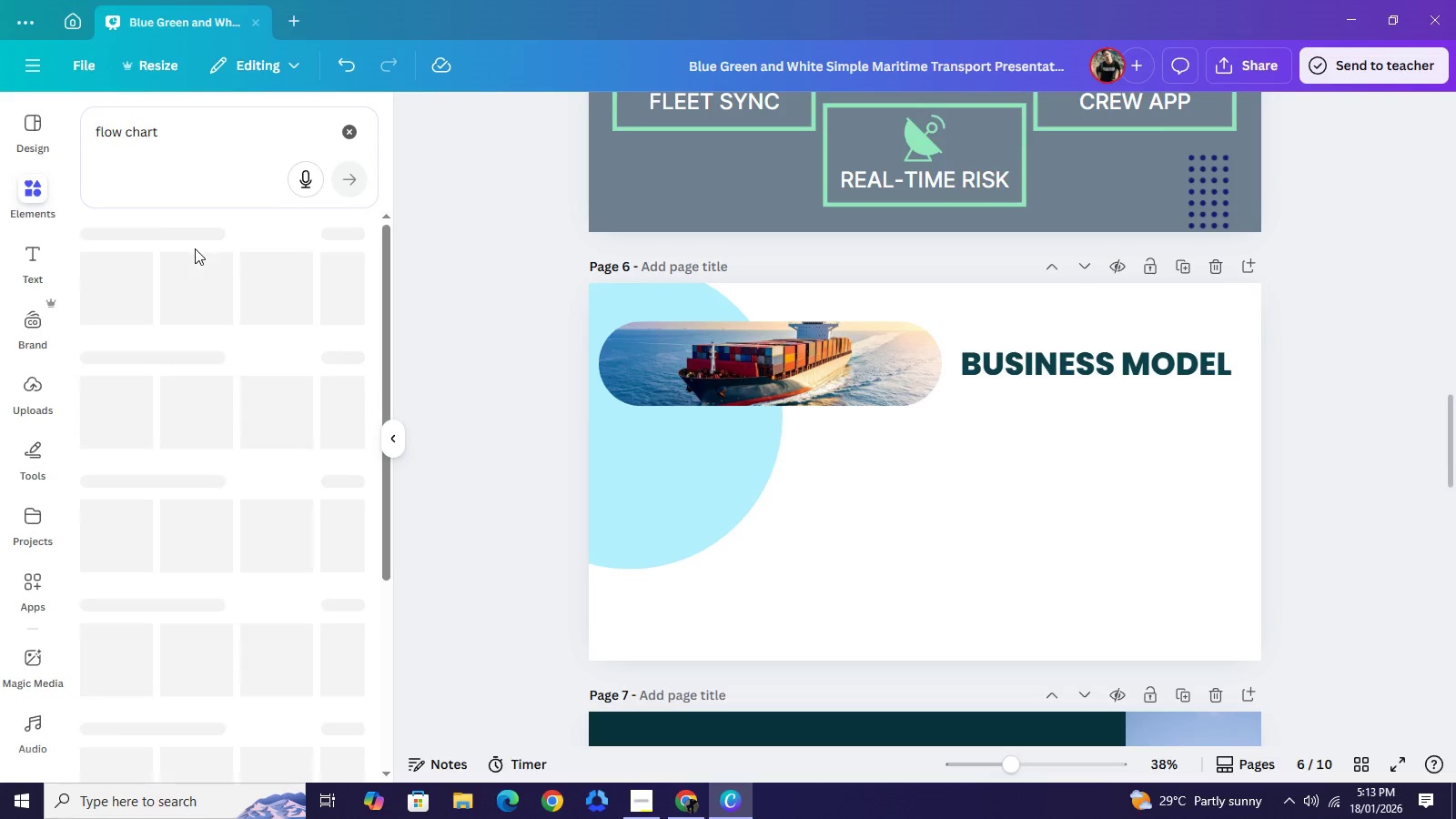 
mouse_move([197, 301])
 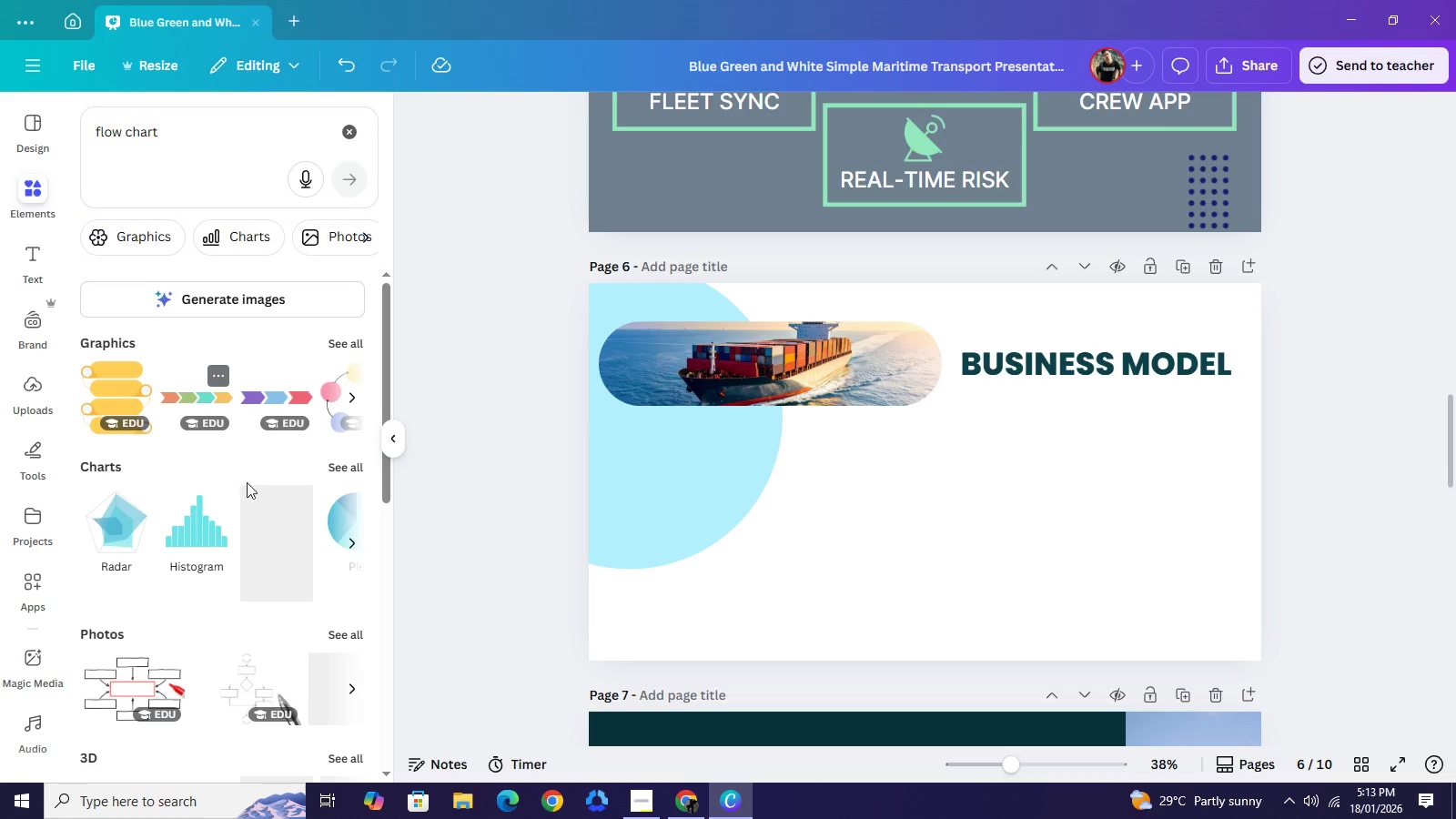 
mouse_move([260, 533])
 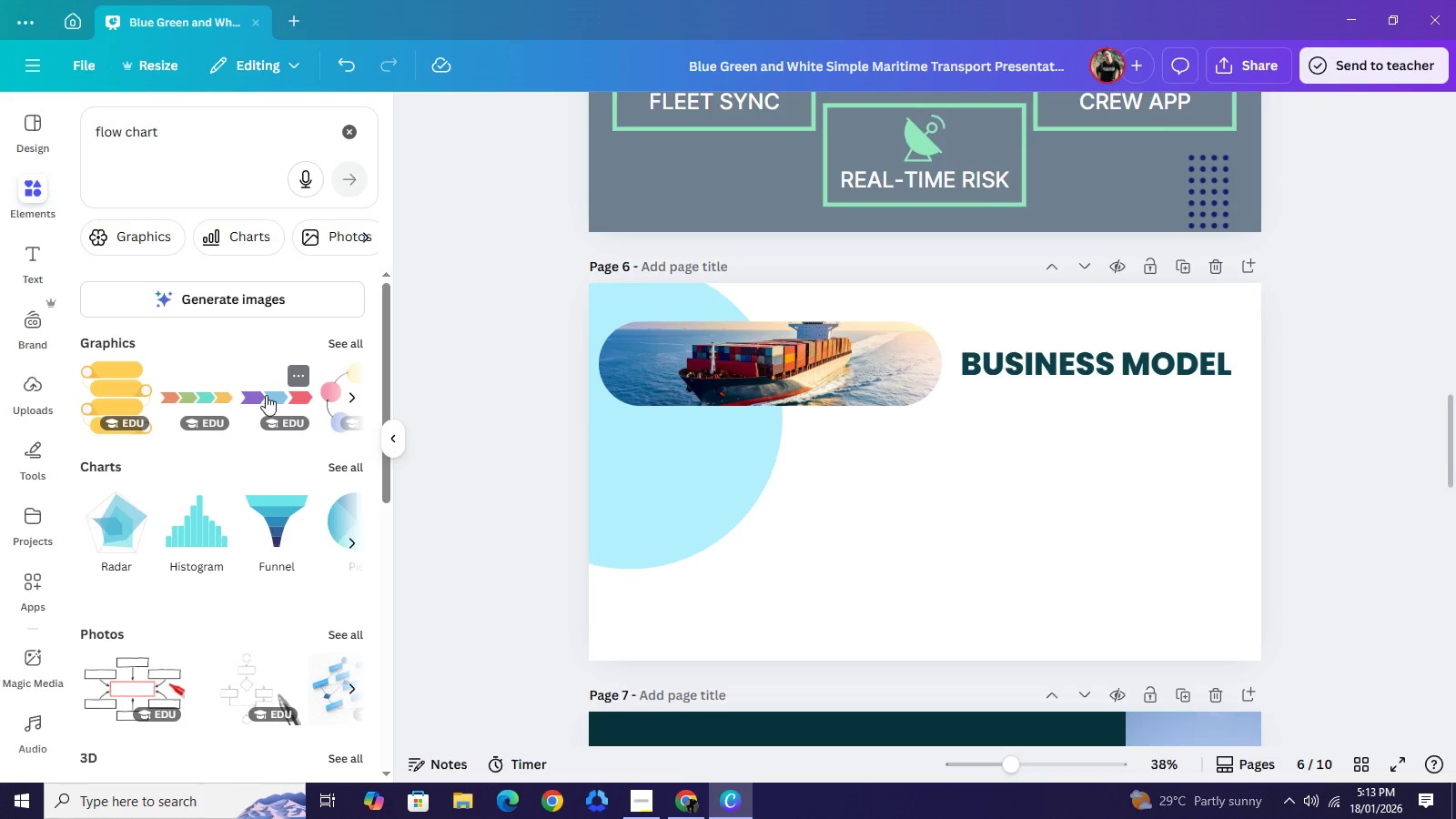 
left_click([266, 395])
 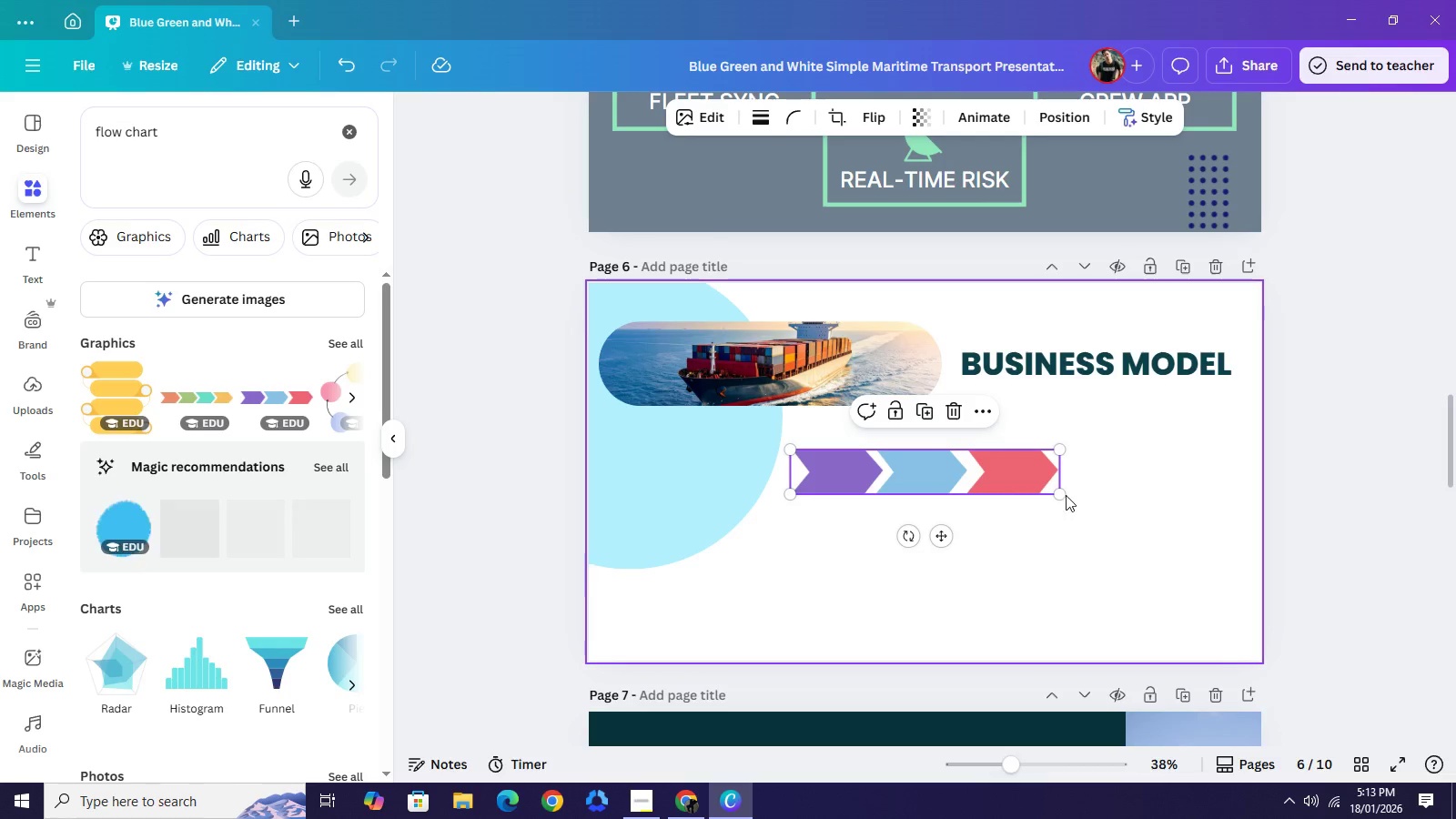 
left_click_drag(start_coordinate=[1063, 494], to_coordinate=[1202, 541])
 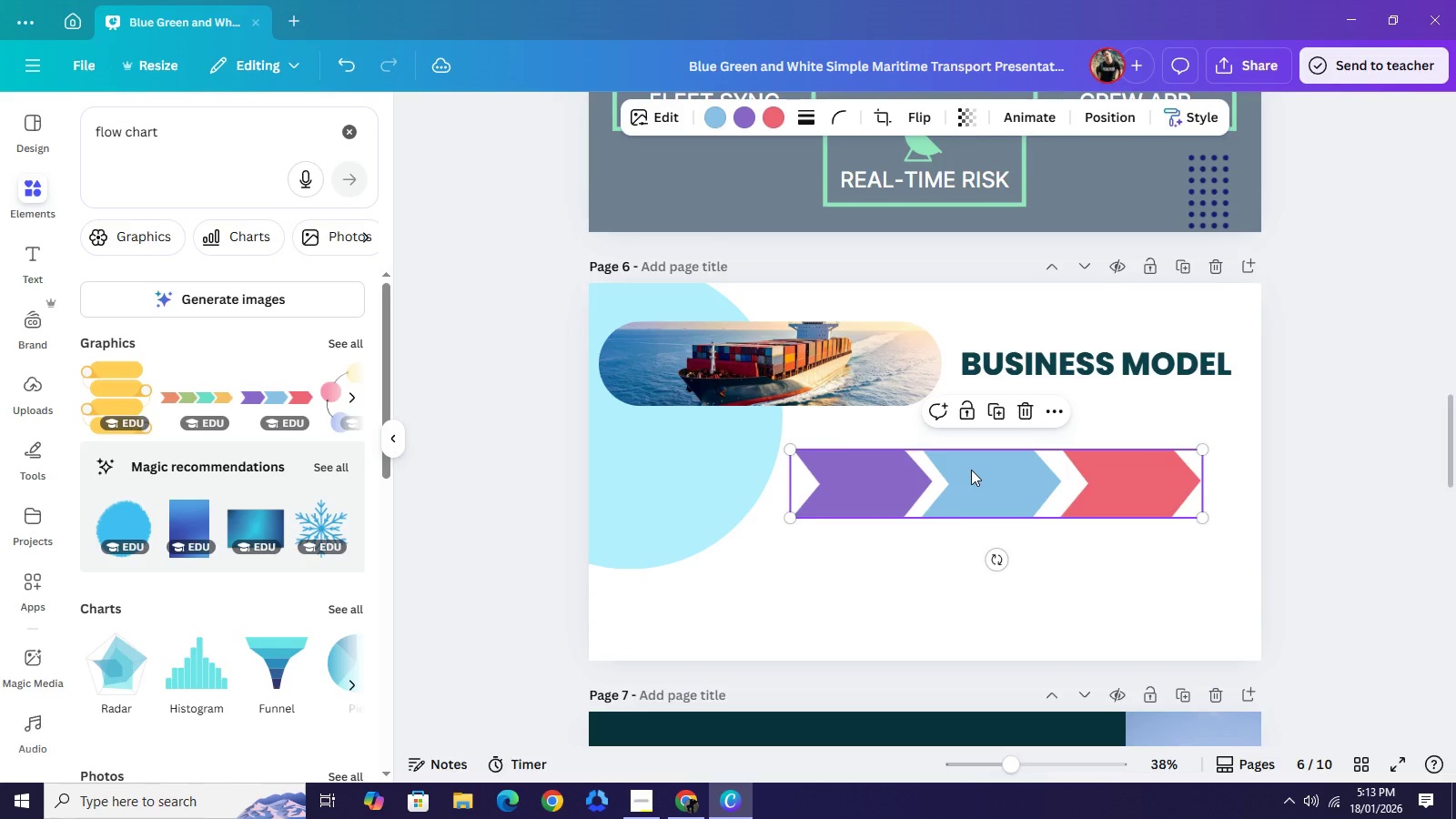 
left_click_drag(start_coordinate=[974, 460], to_coordinate=[849, 554])
 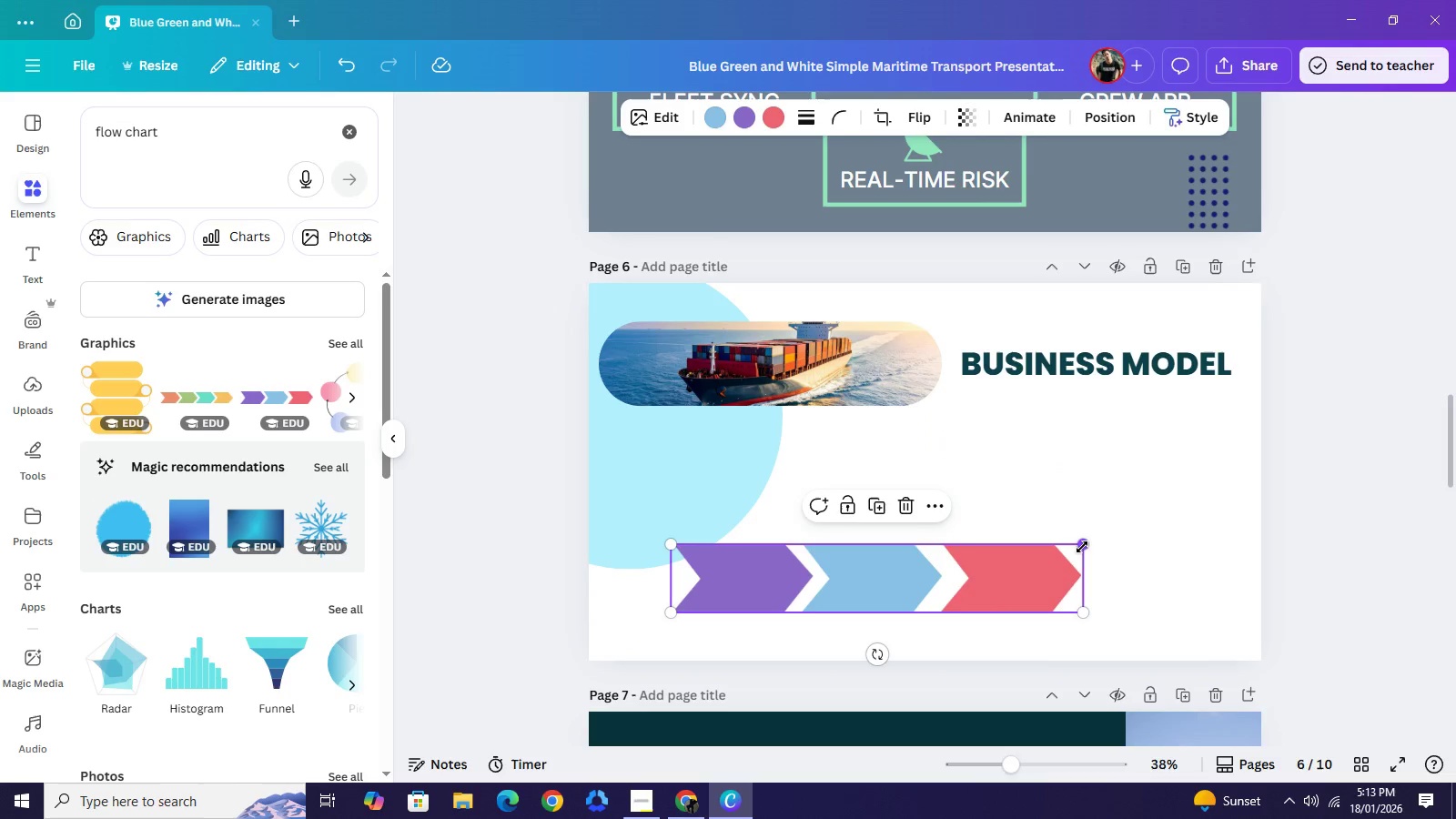 
left_click_drag(start_coordinate=[1082, 547], to_coordinate=[1197, 441])
 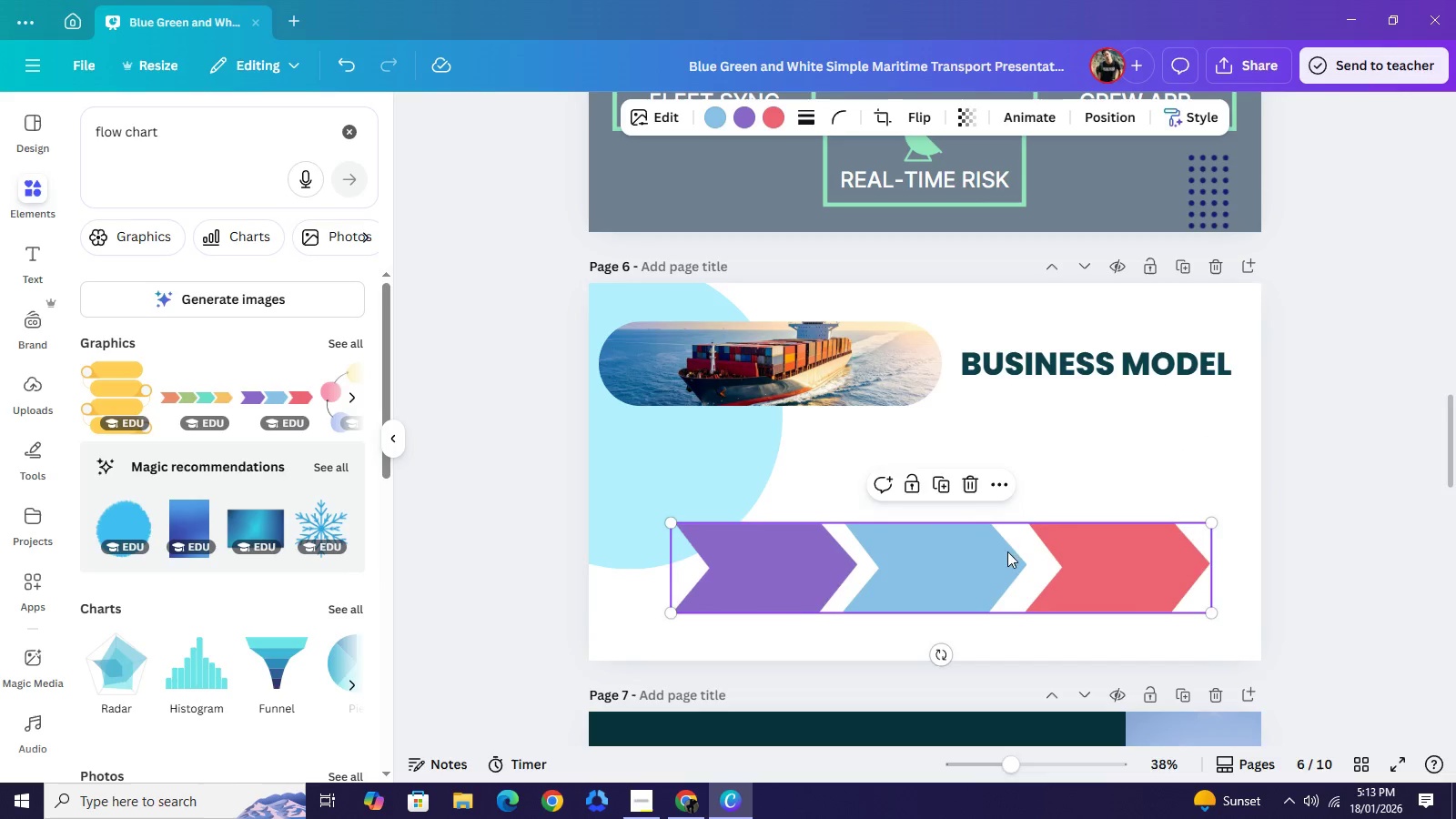 
left_click_drag(start_coordinate=[1025, 550], to_coordinate=[1006, 542])
 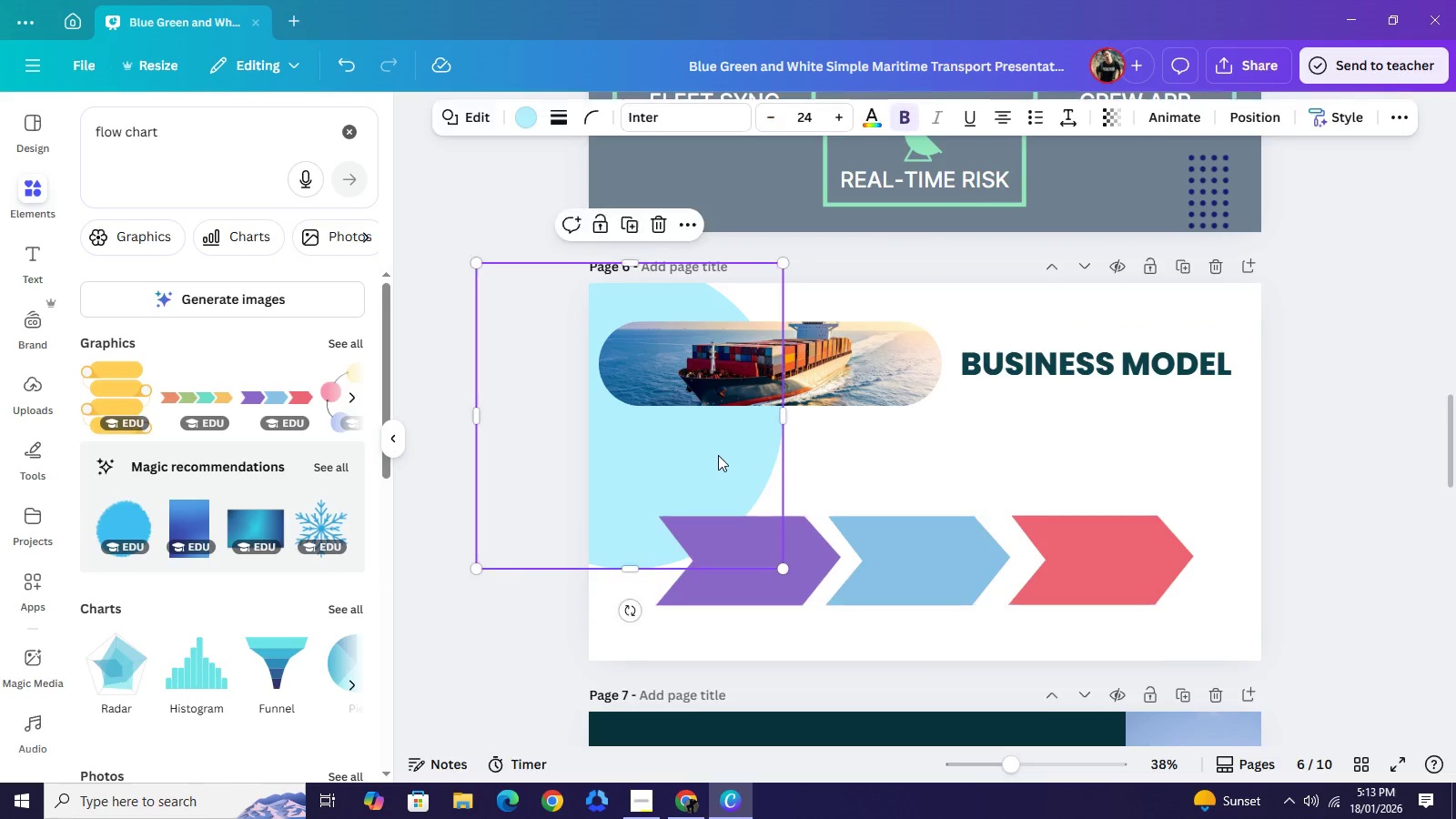 
left_click_drag(start_coordinate=[718, 456], to_coordinate=[724, 375])
 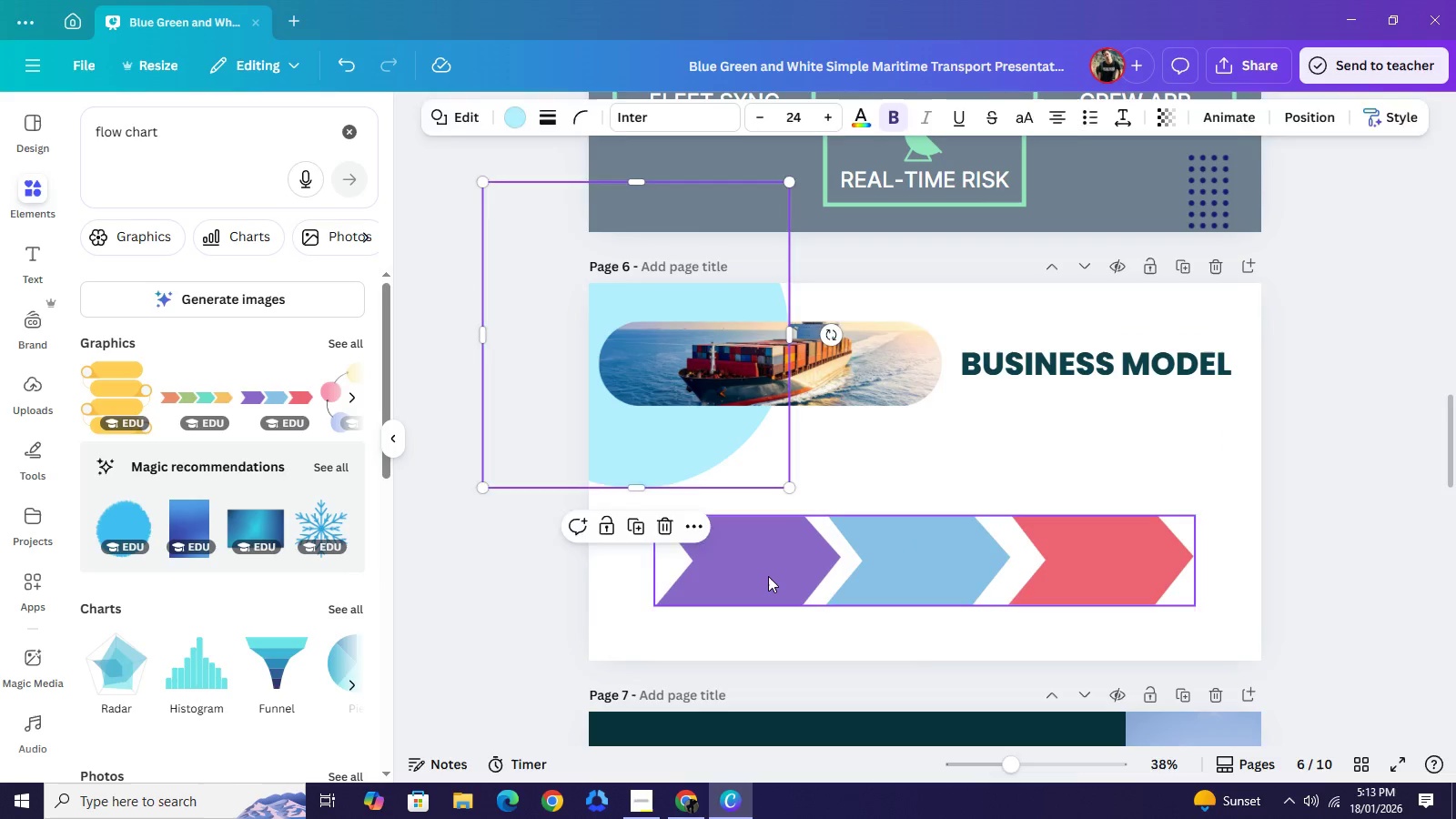 
left_click([768, 576])
 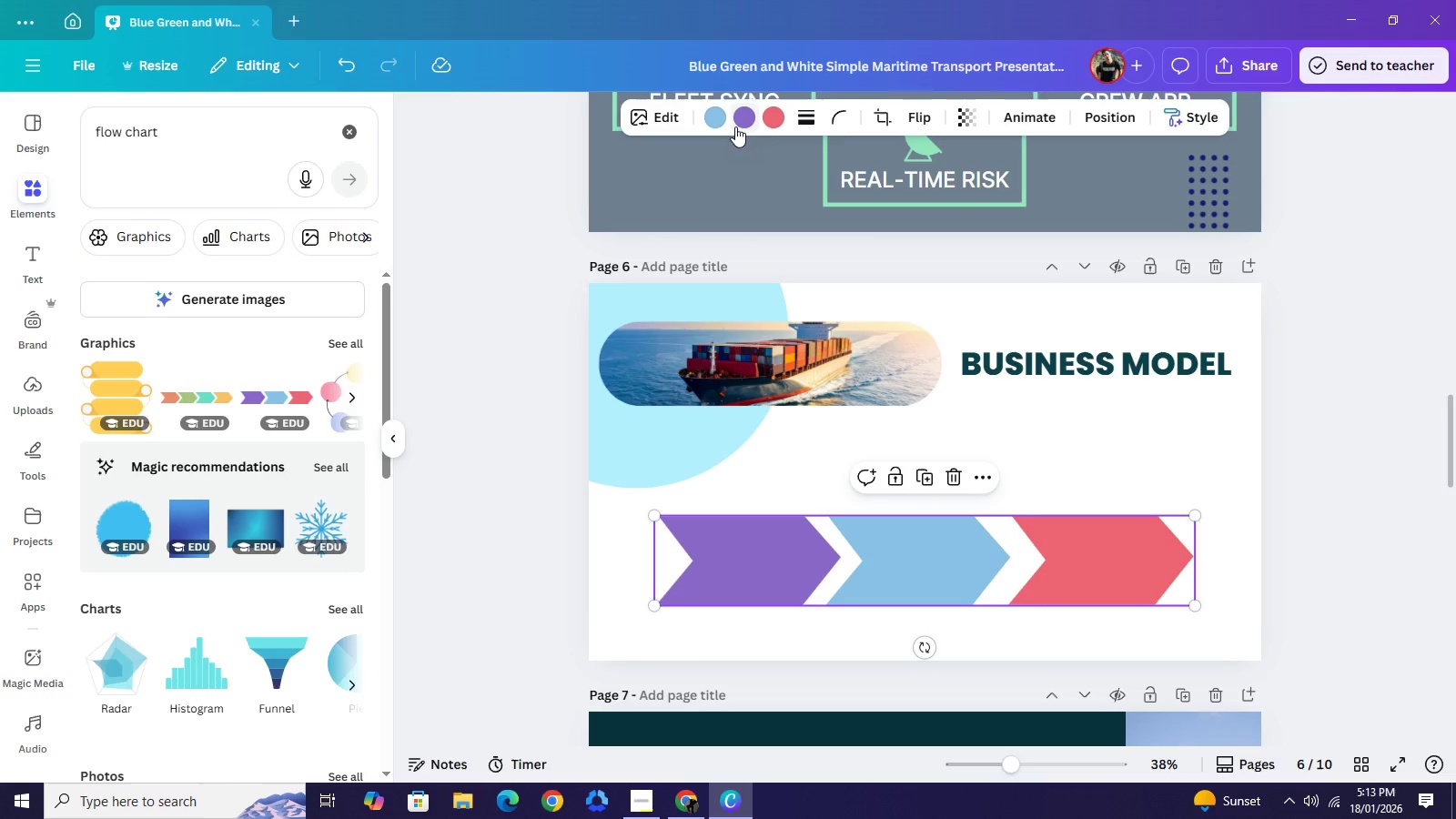 
left_click([735, 126])
 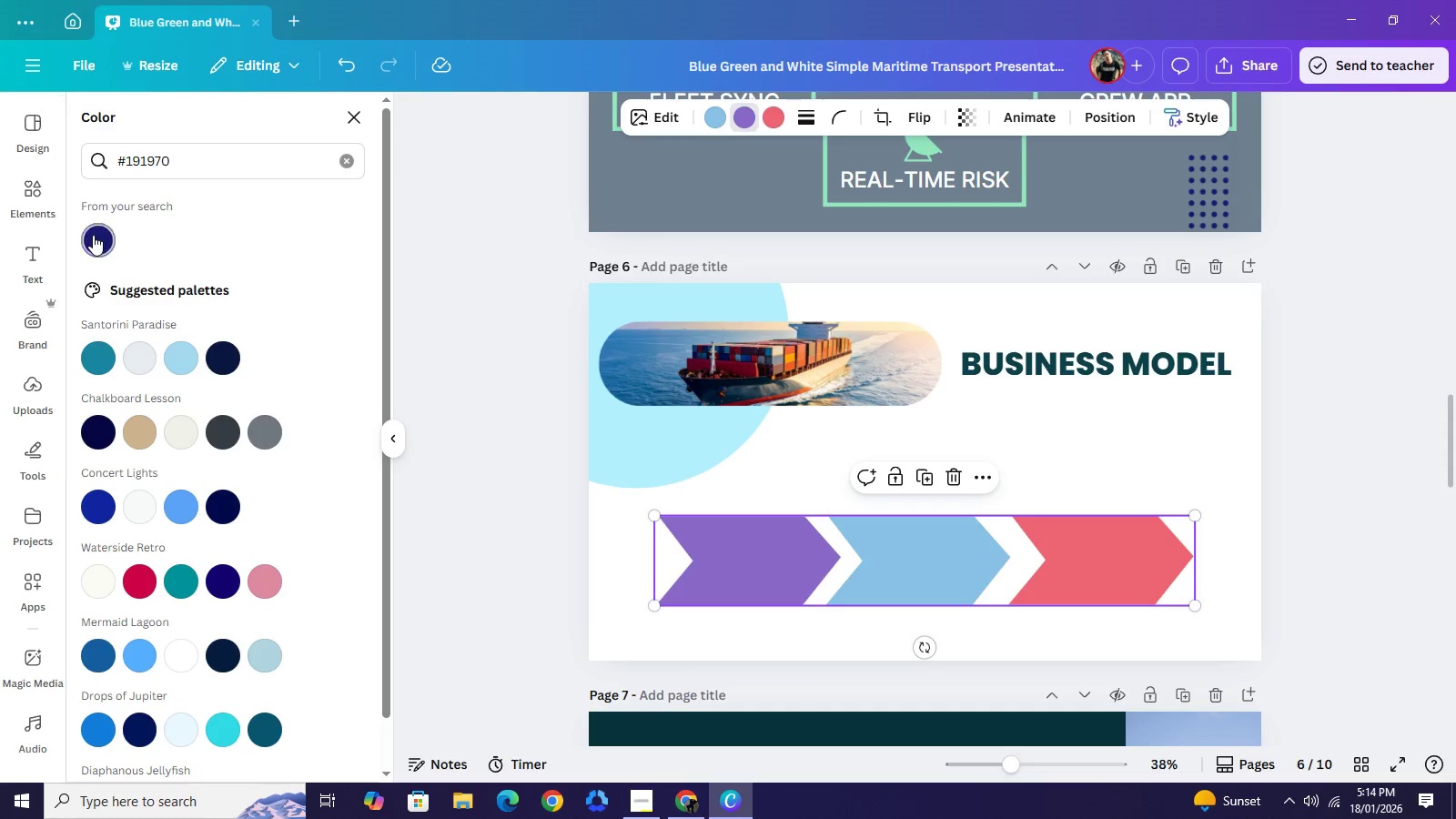 
left_click([93, 235])
 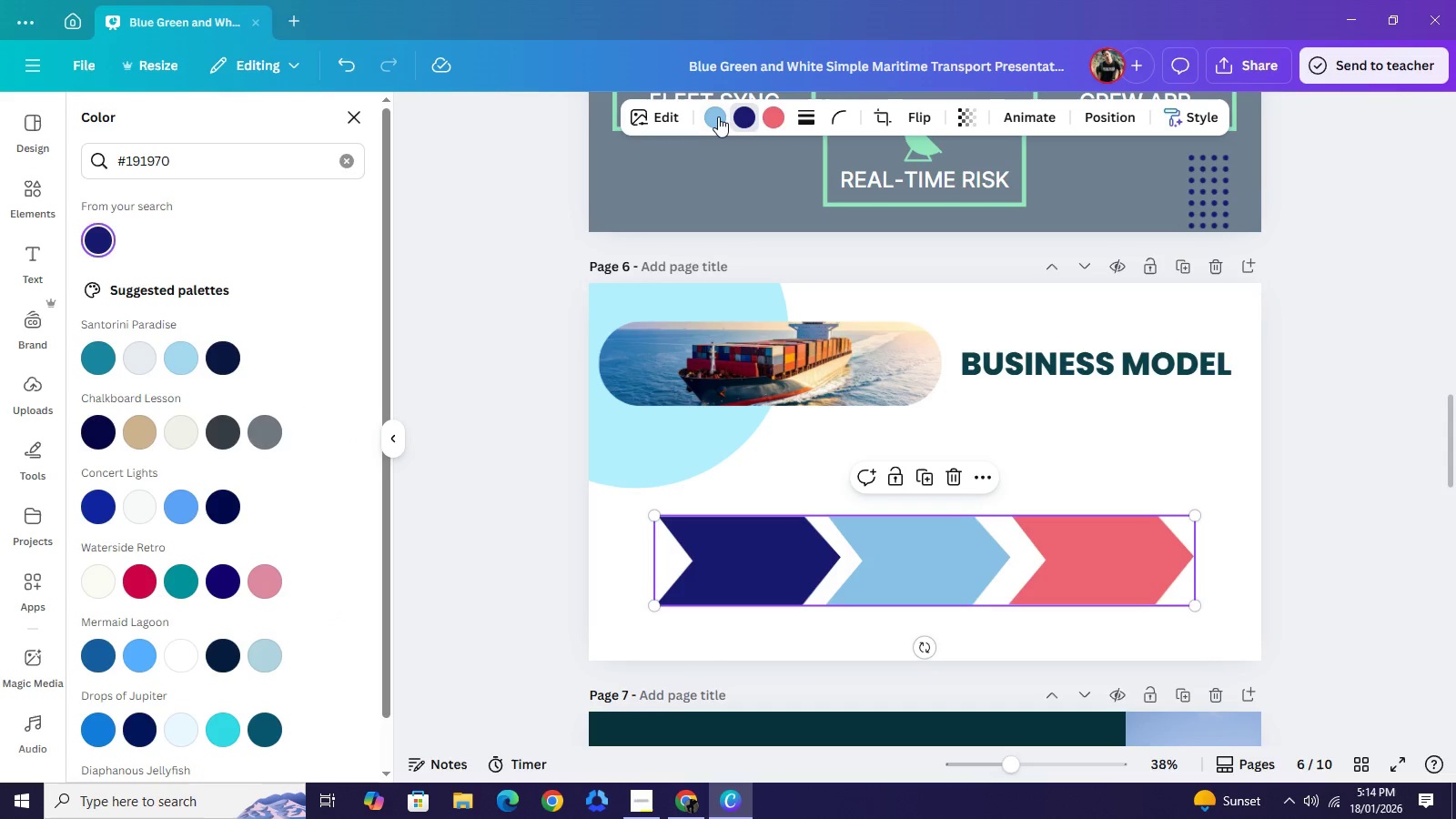 
left_click([714, 116])
 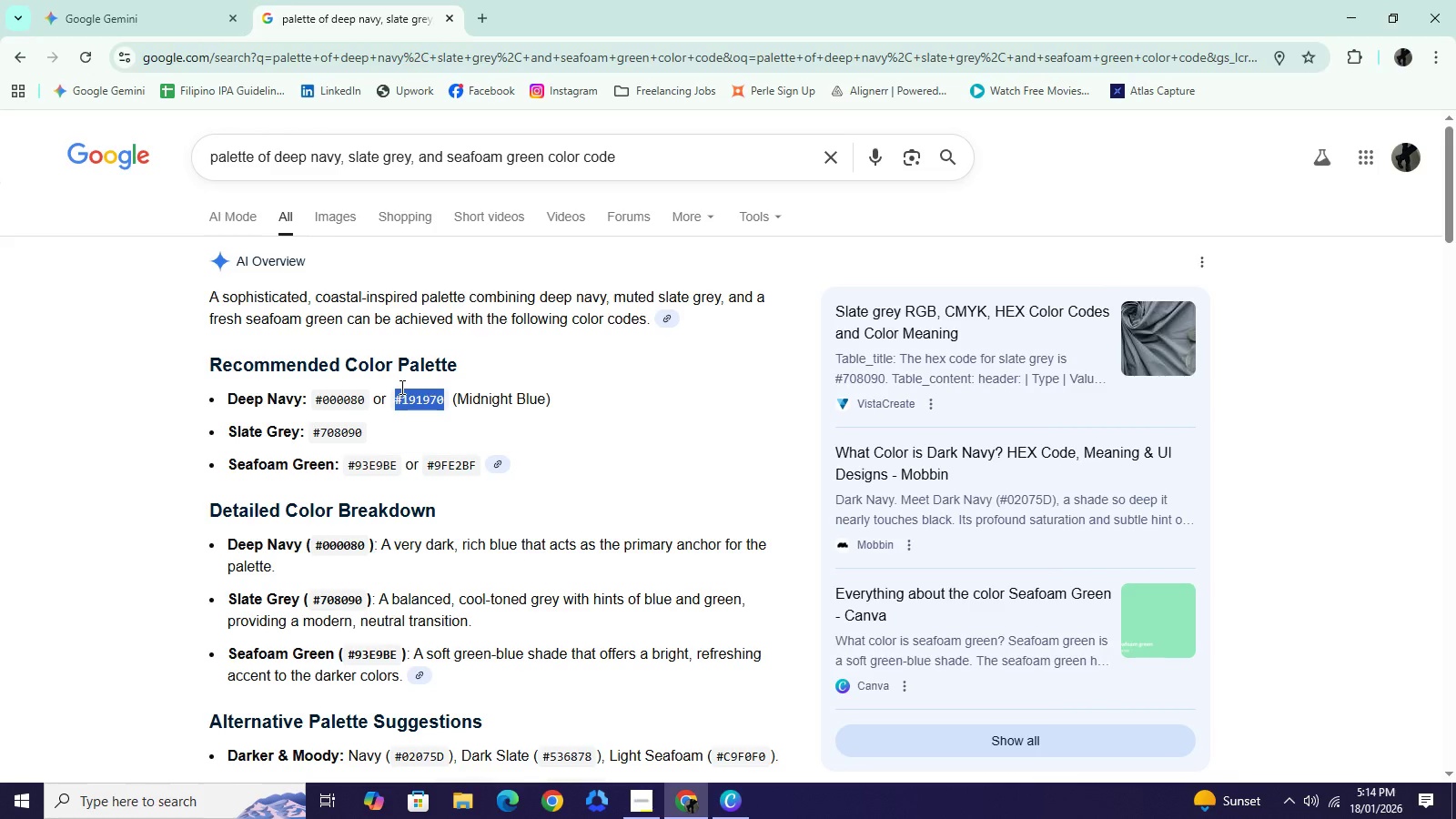 
left_click_drag(start_coordinate=[390, 427], to_coordinate=[316, 438])
 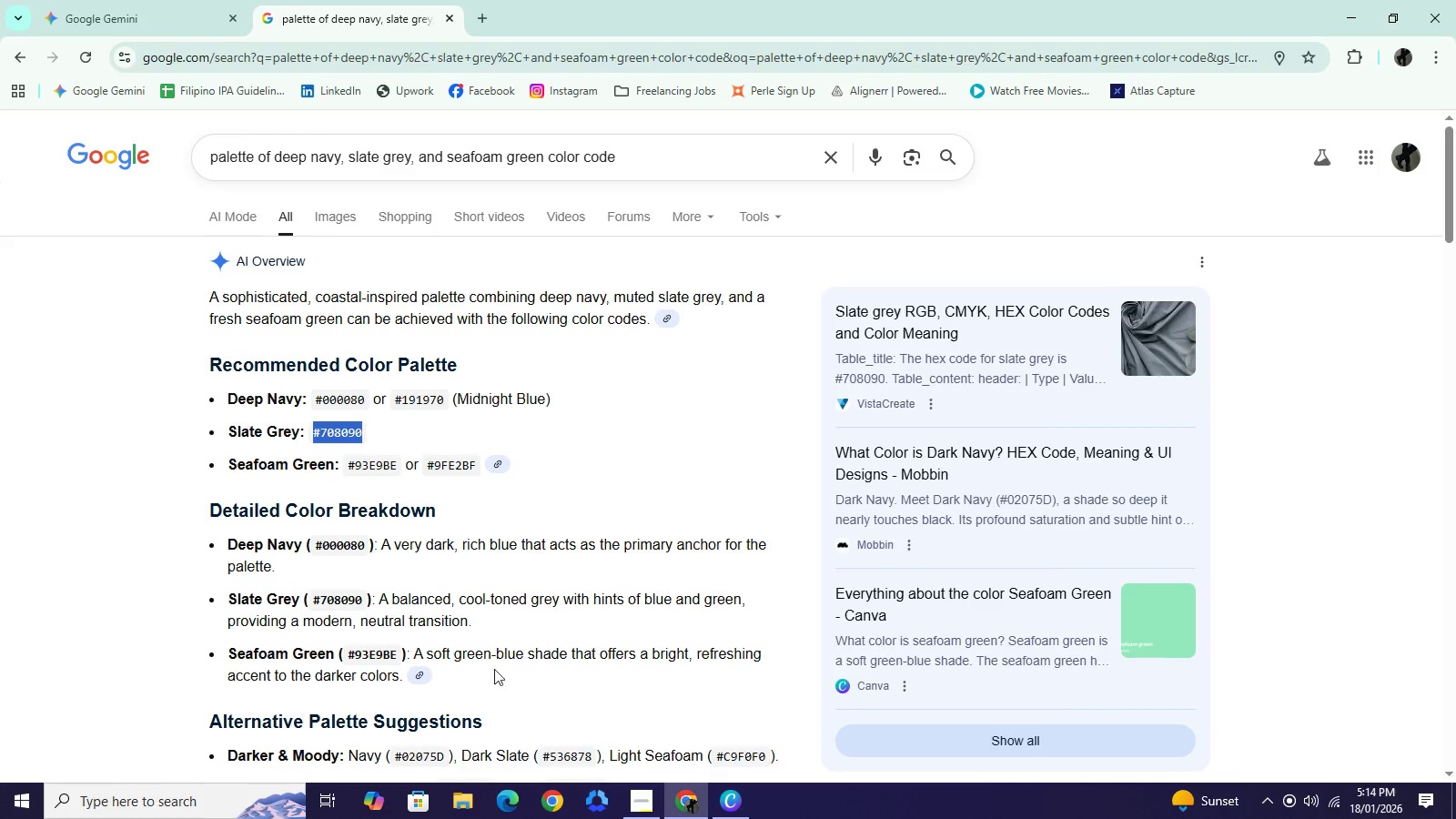 
key(Control+C)
 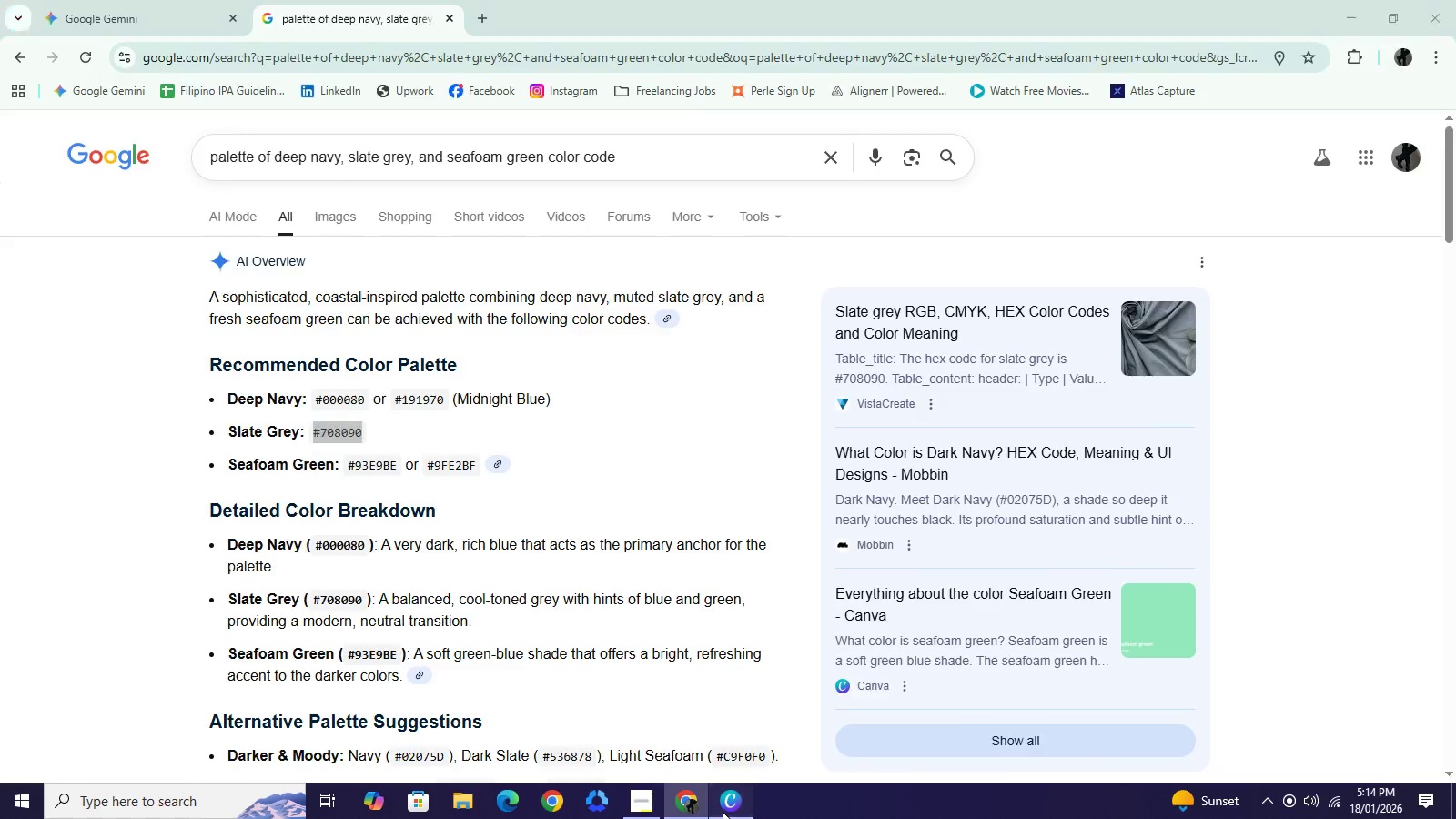 
left_click([723, 812])
 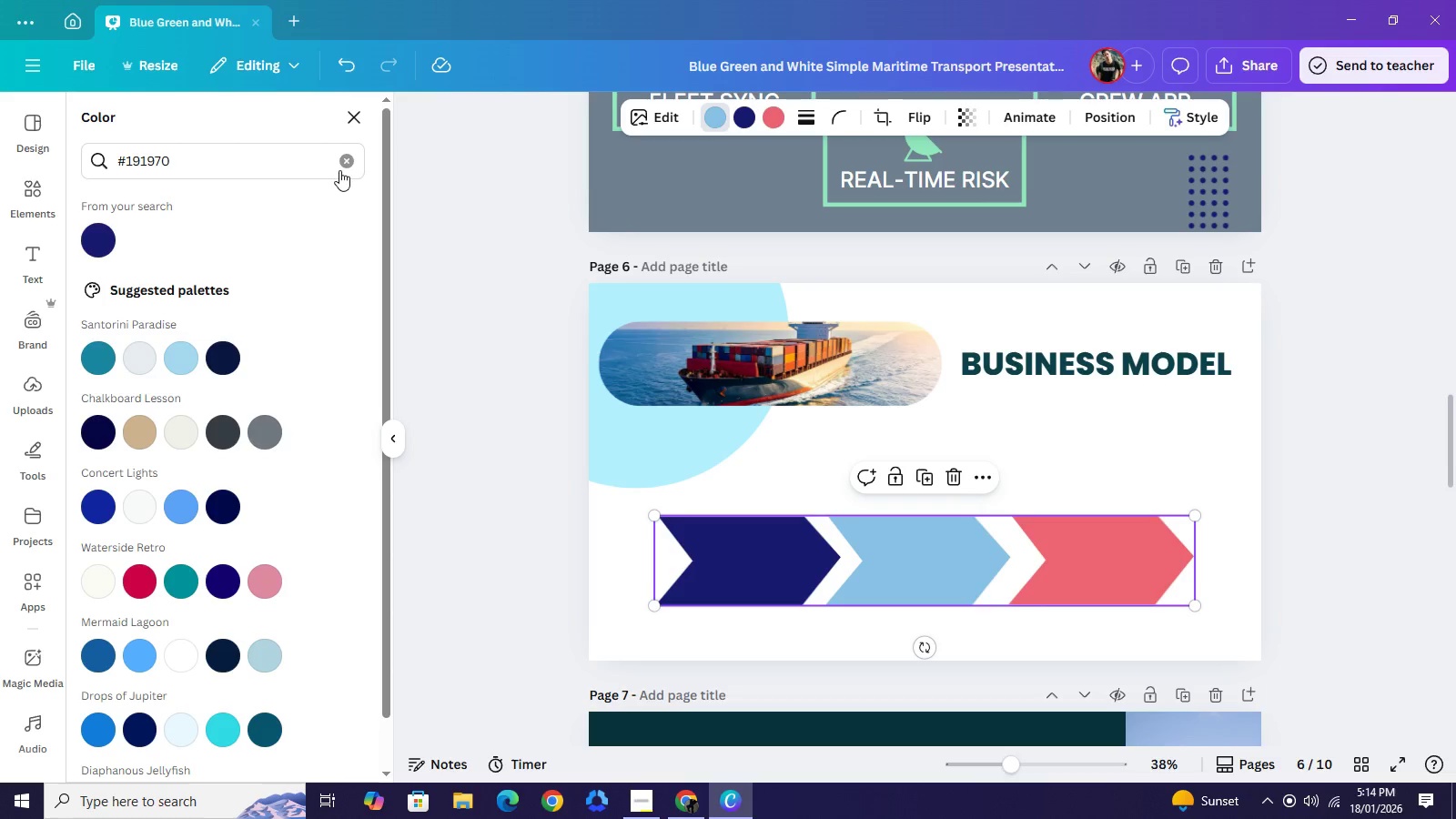 
left_click([339, 170])
 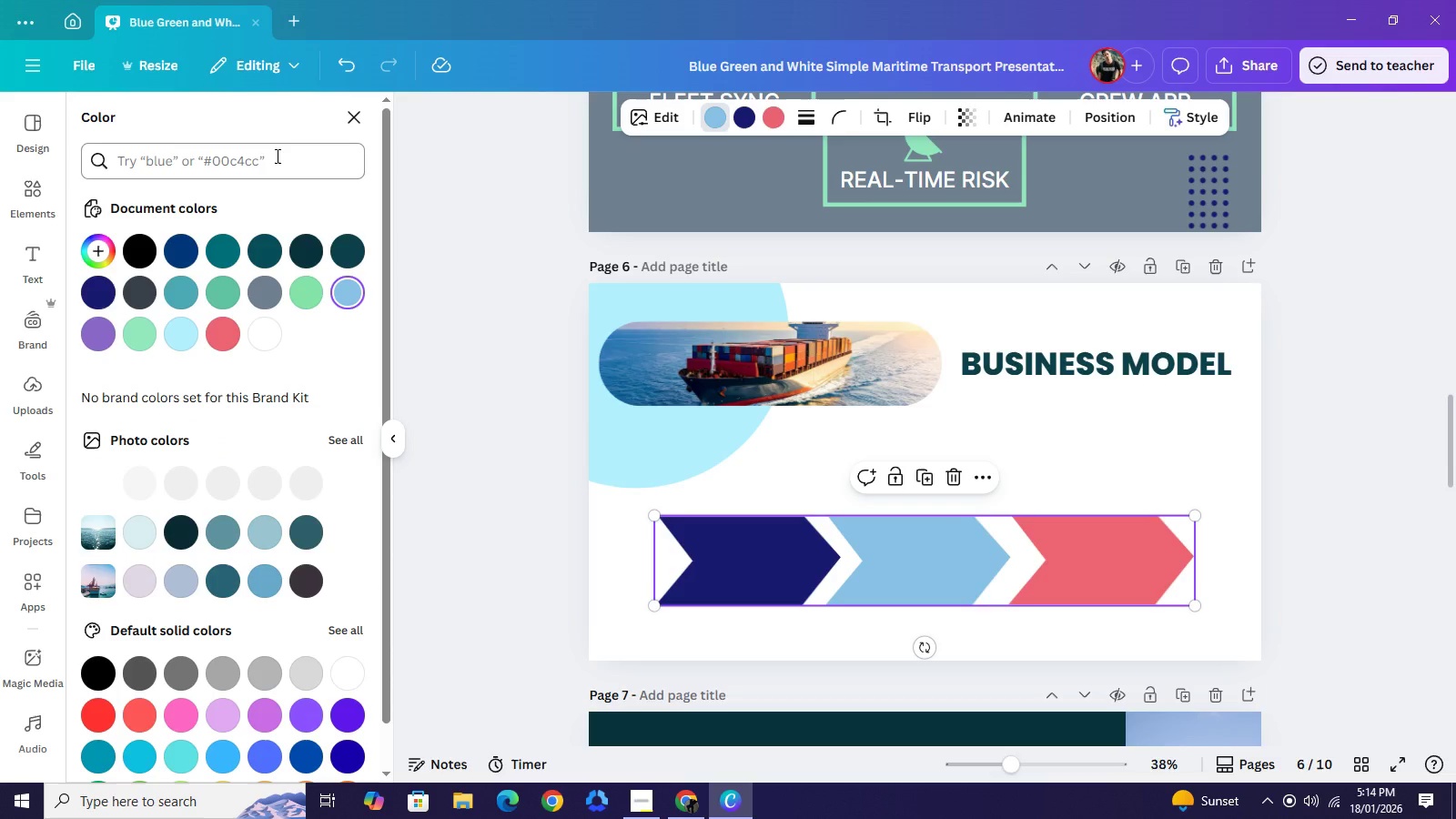 
left_click([276, 156])
 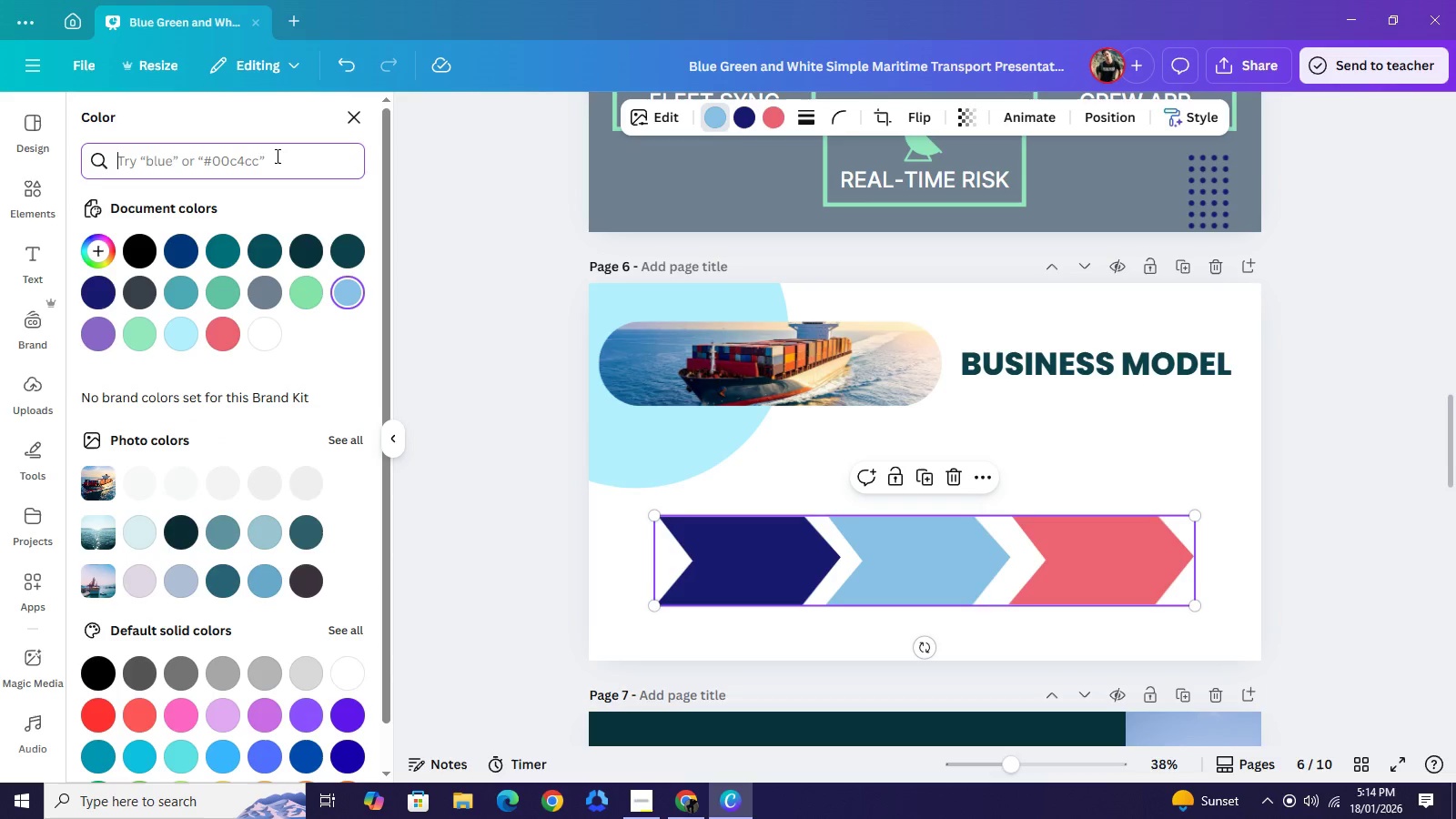 
key(Control+V)
 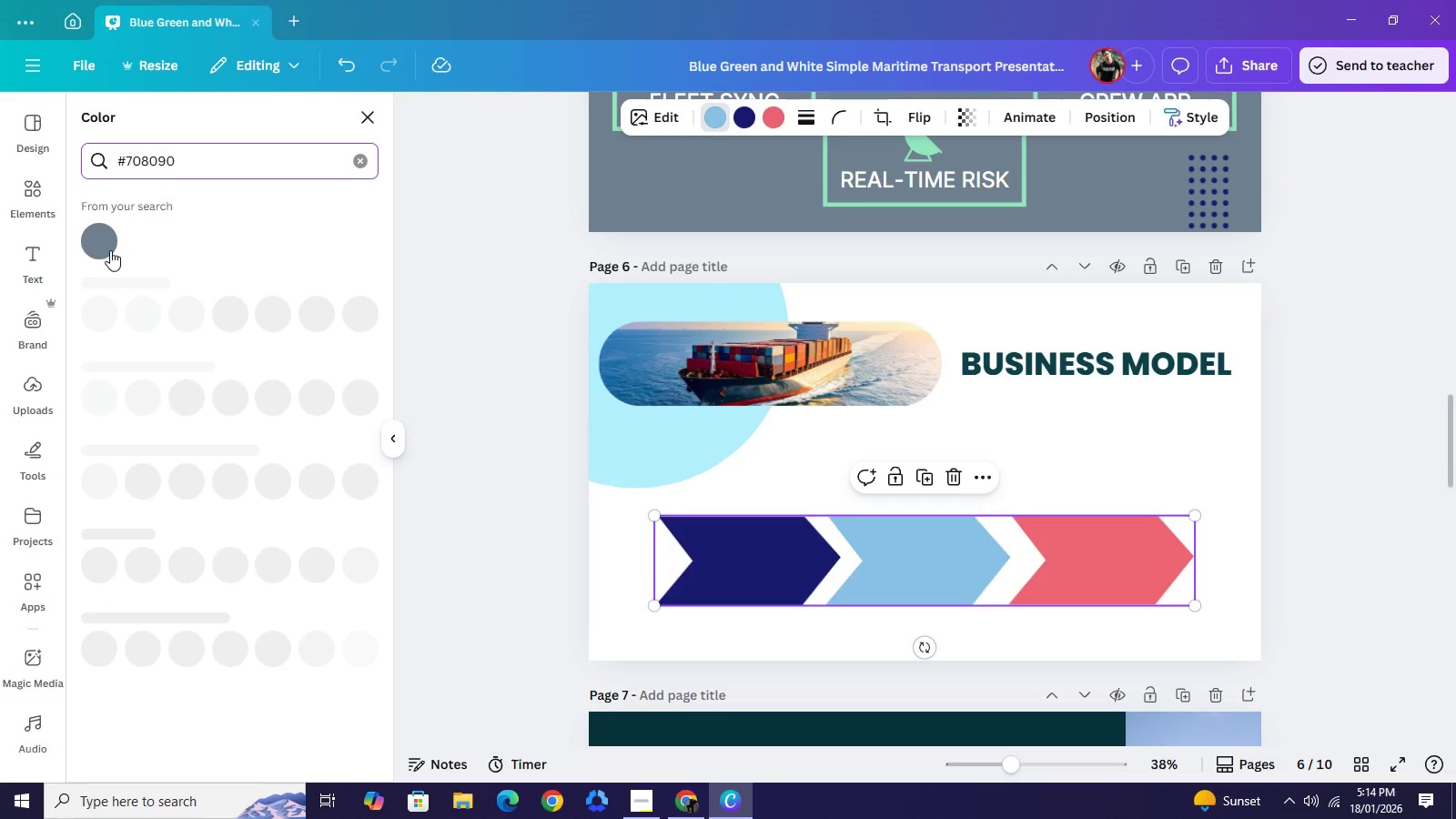 
left_click([107, 248])
 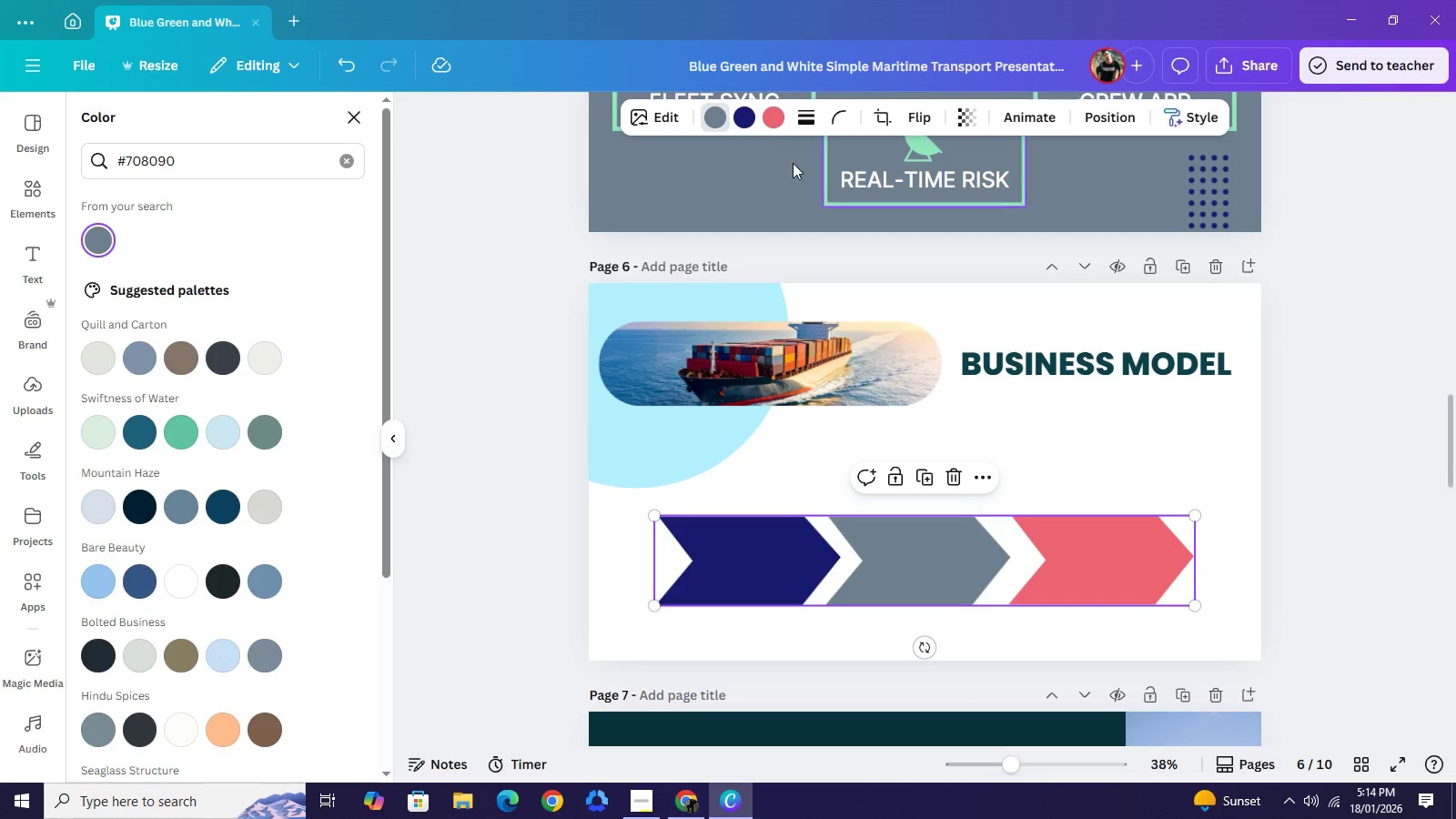 
left_click([778, 119])
 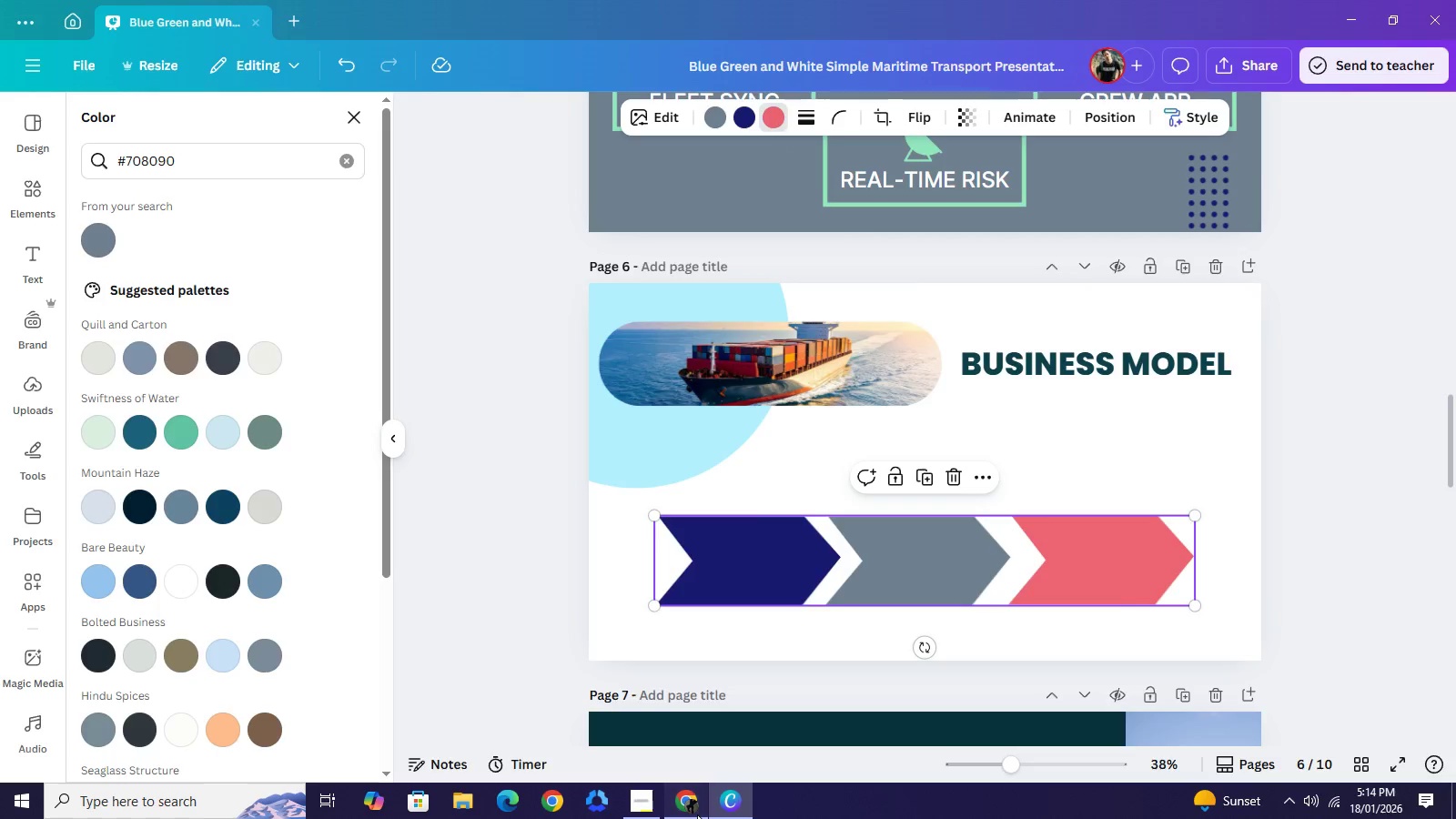 
left_click([697, 814])
 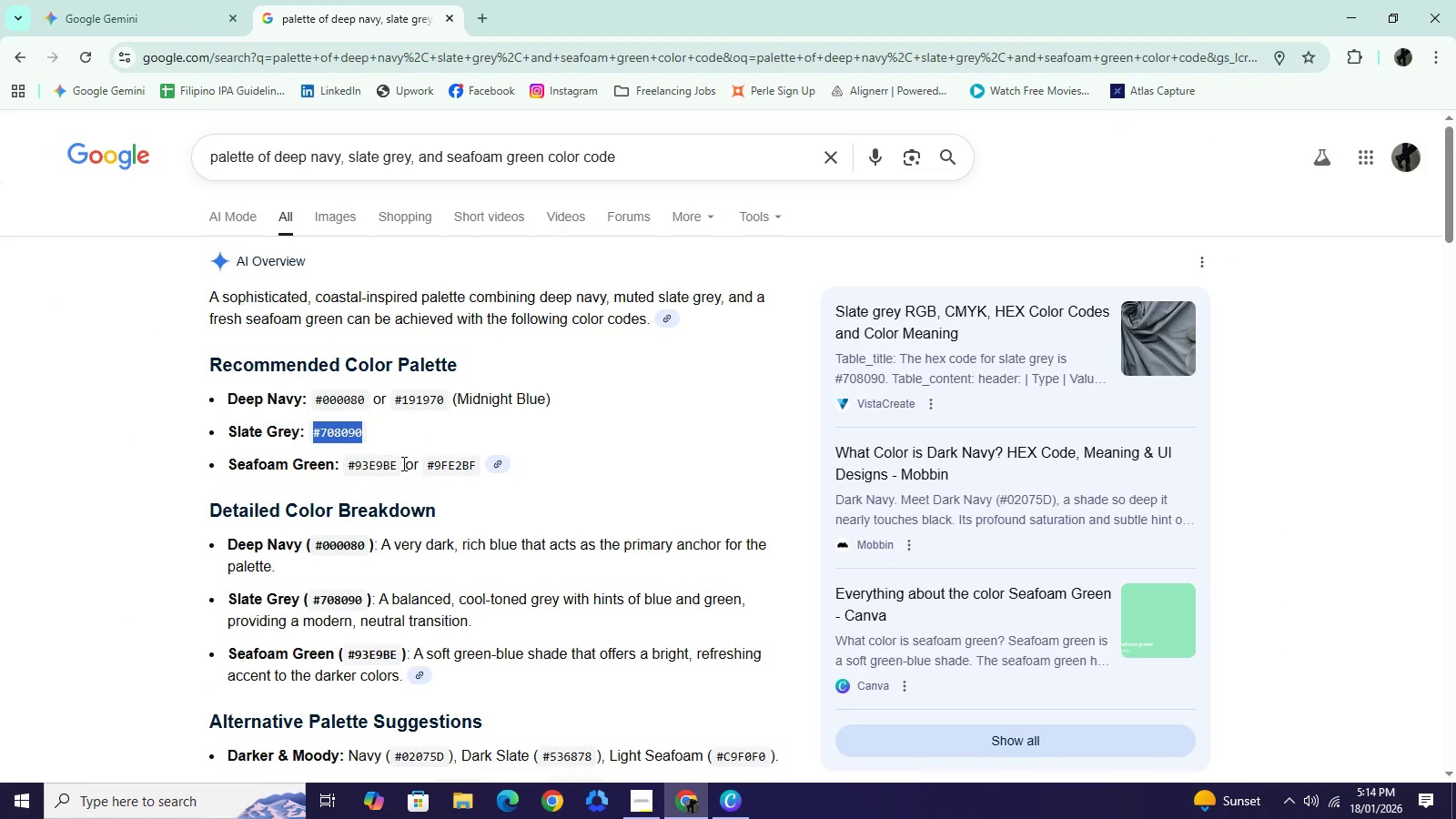 
left_click_drag(start_coordinate=[395, 462], to_coordinate=[347, 462])
 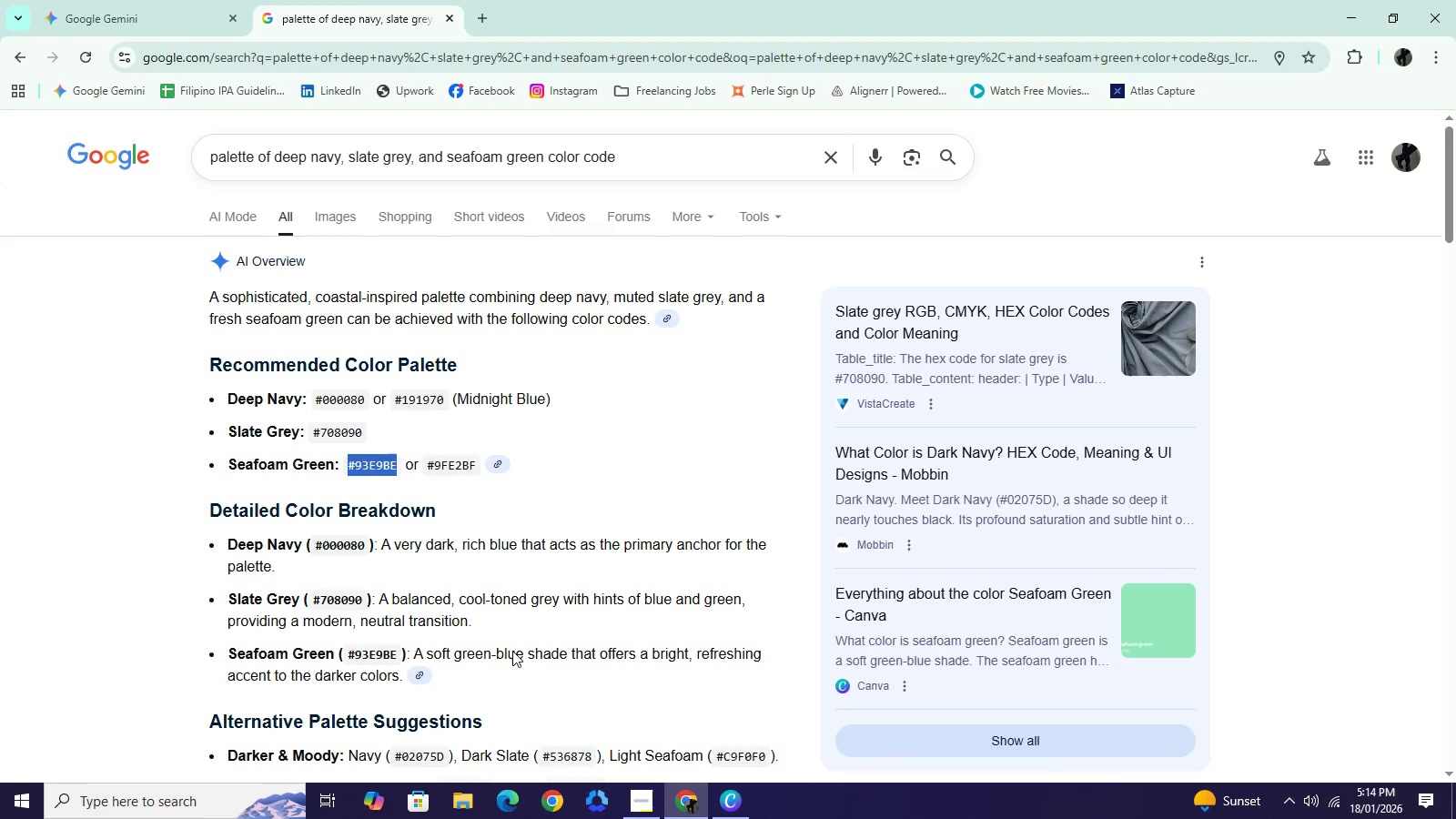 
key(Control+C)
 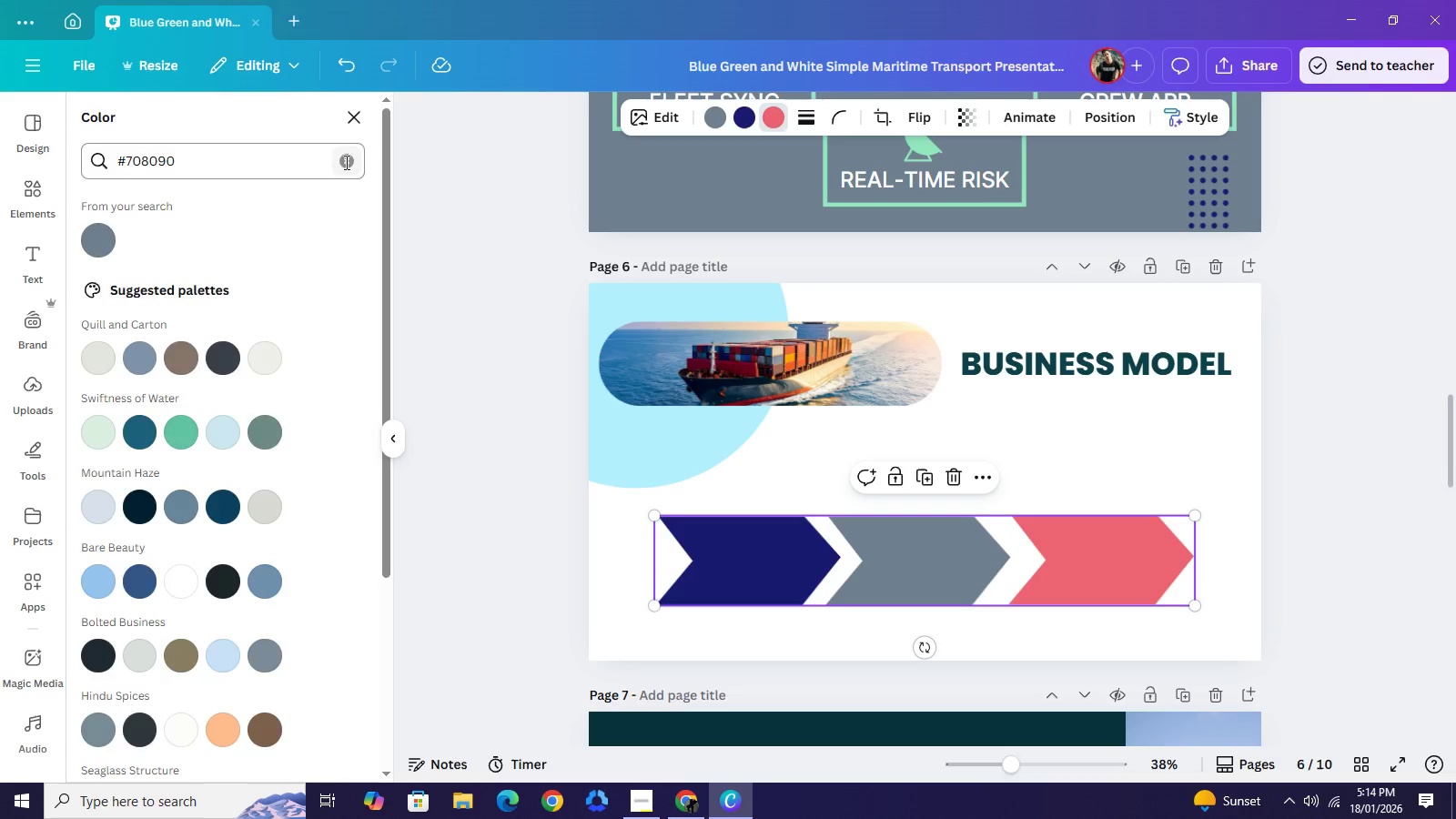 
left_click([339, 162])
 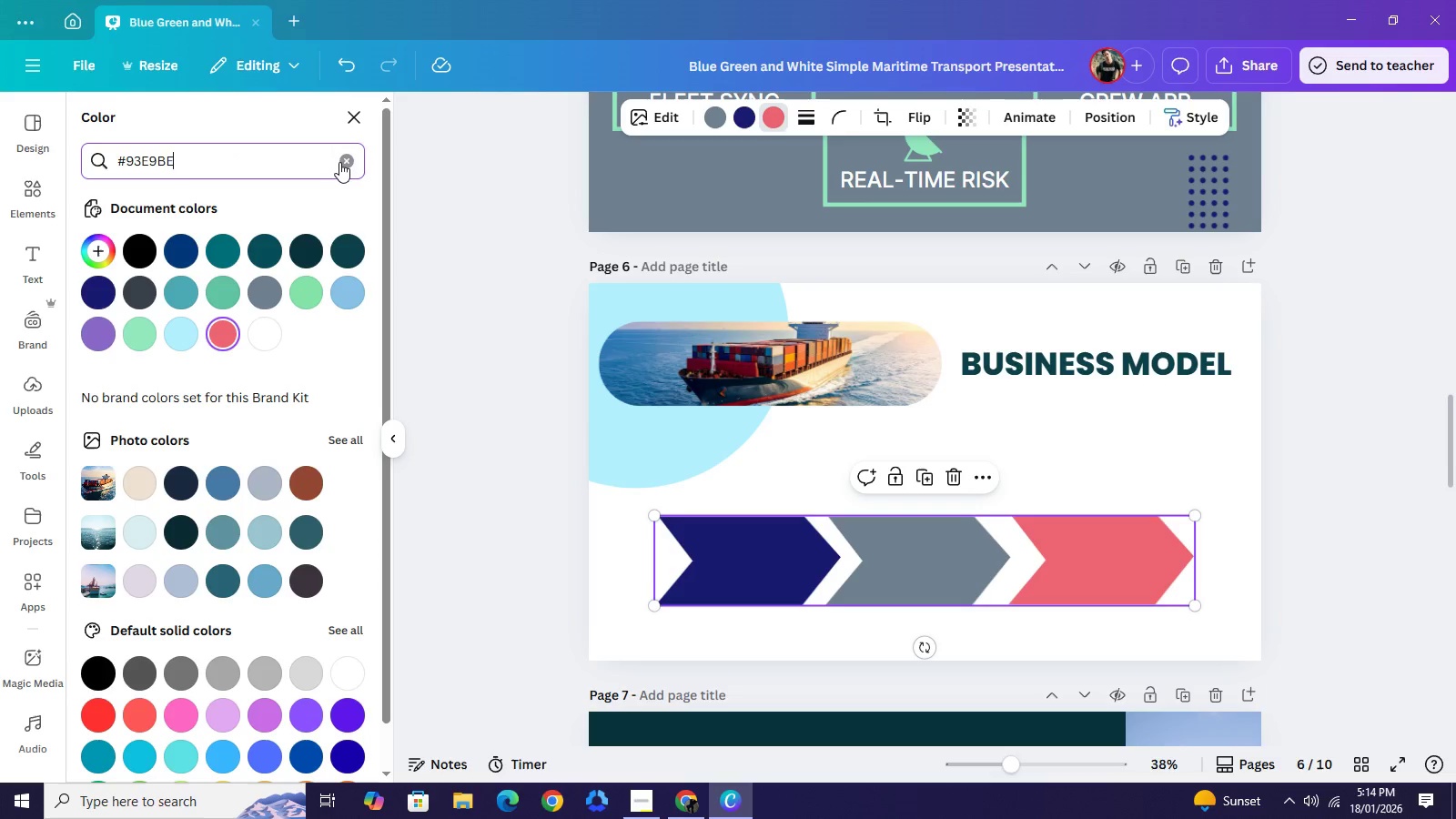 
key(Control+V)
 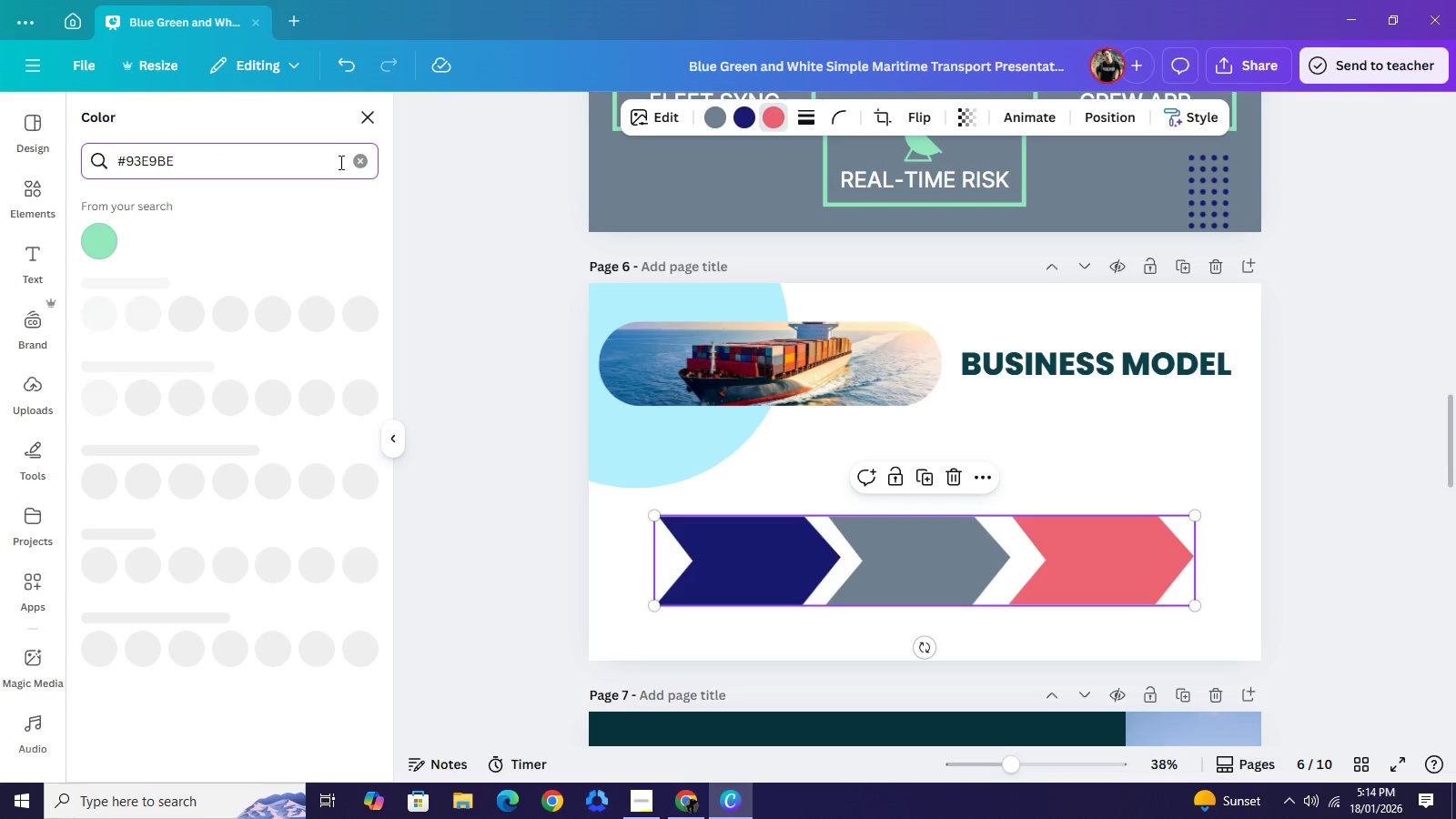 
key(NumpadEnter)
 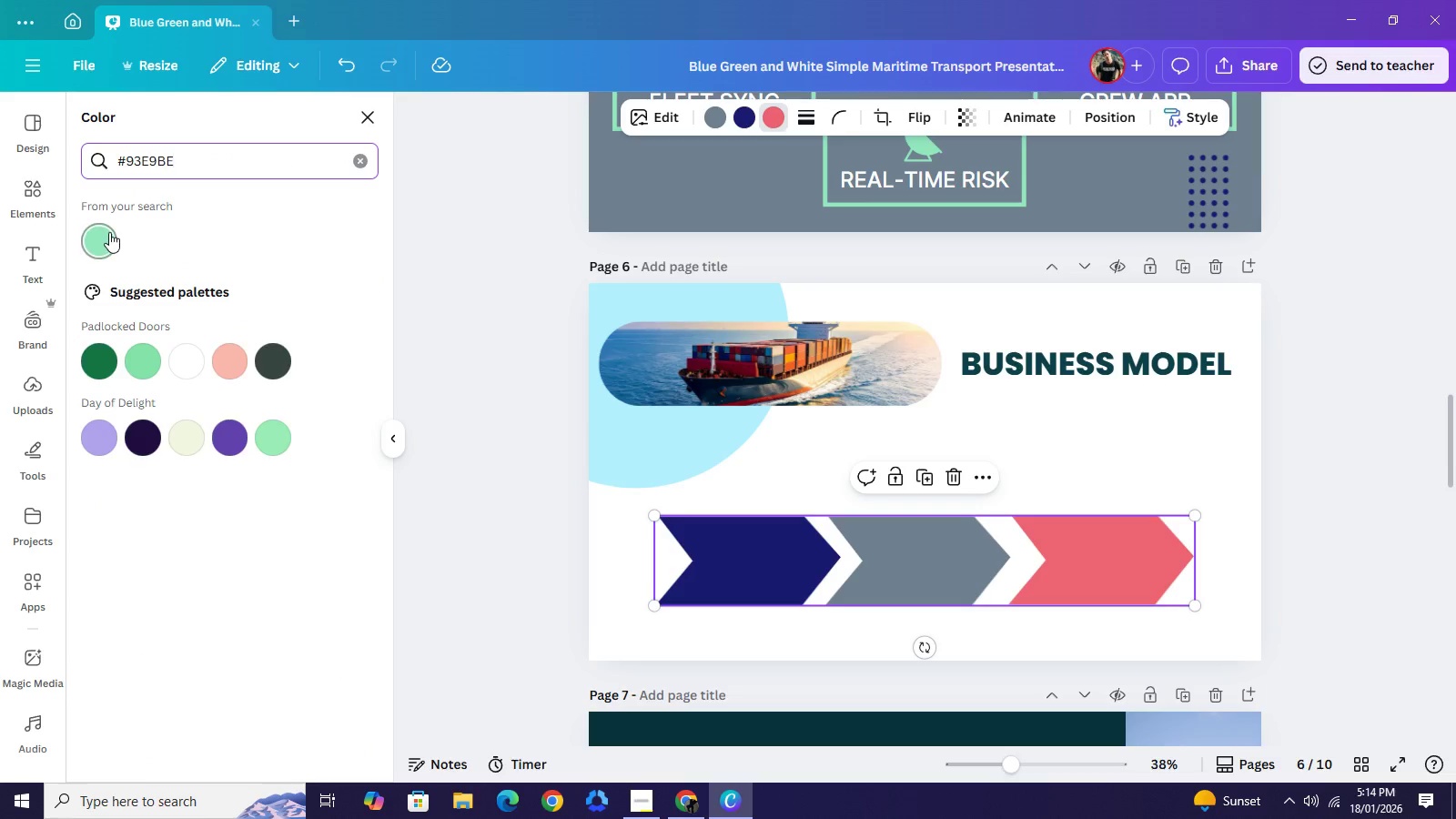 
left_click([109, 232])
 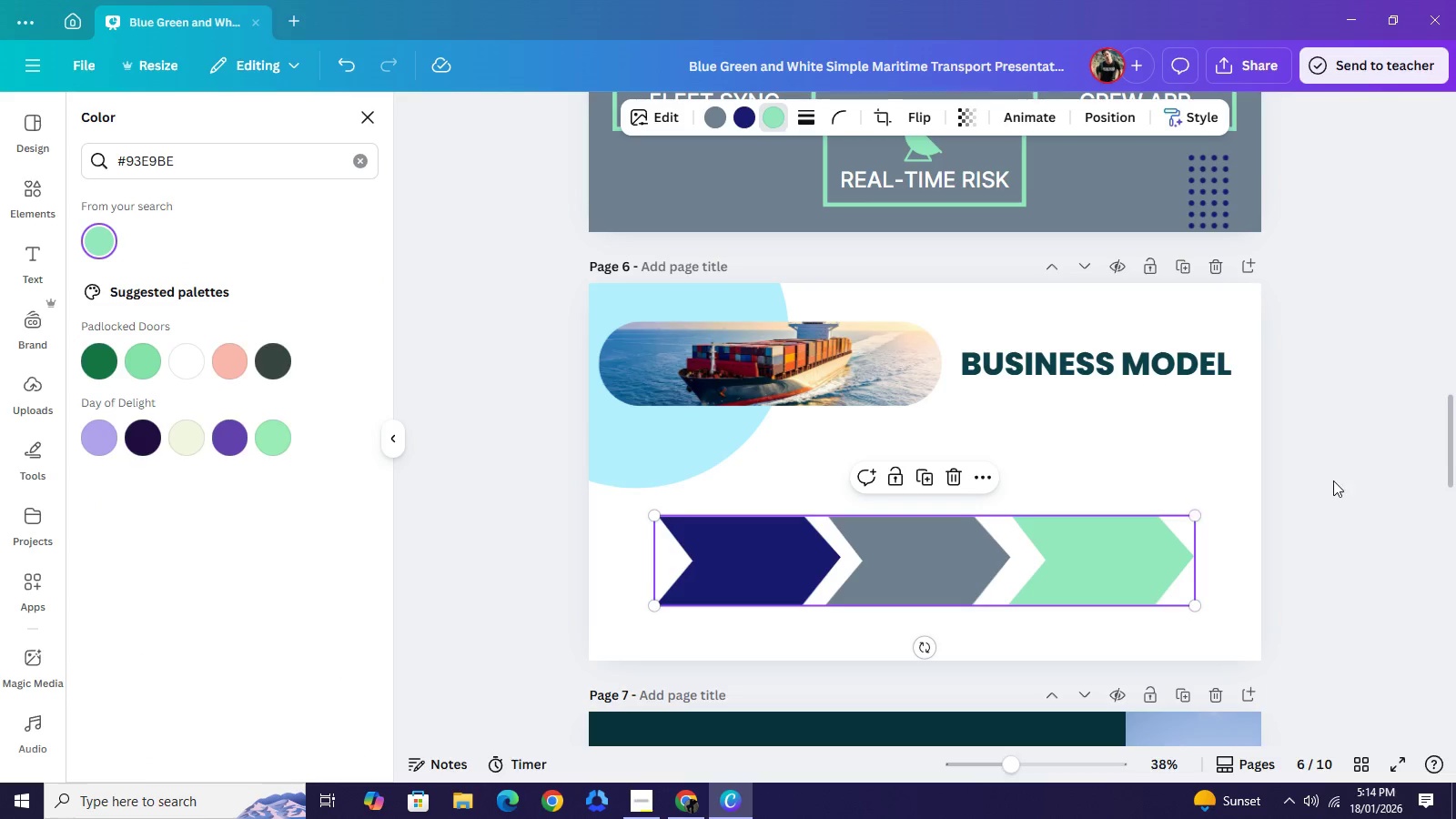 
left_click([1332, 470])
 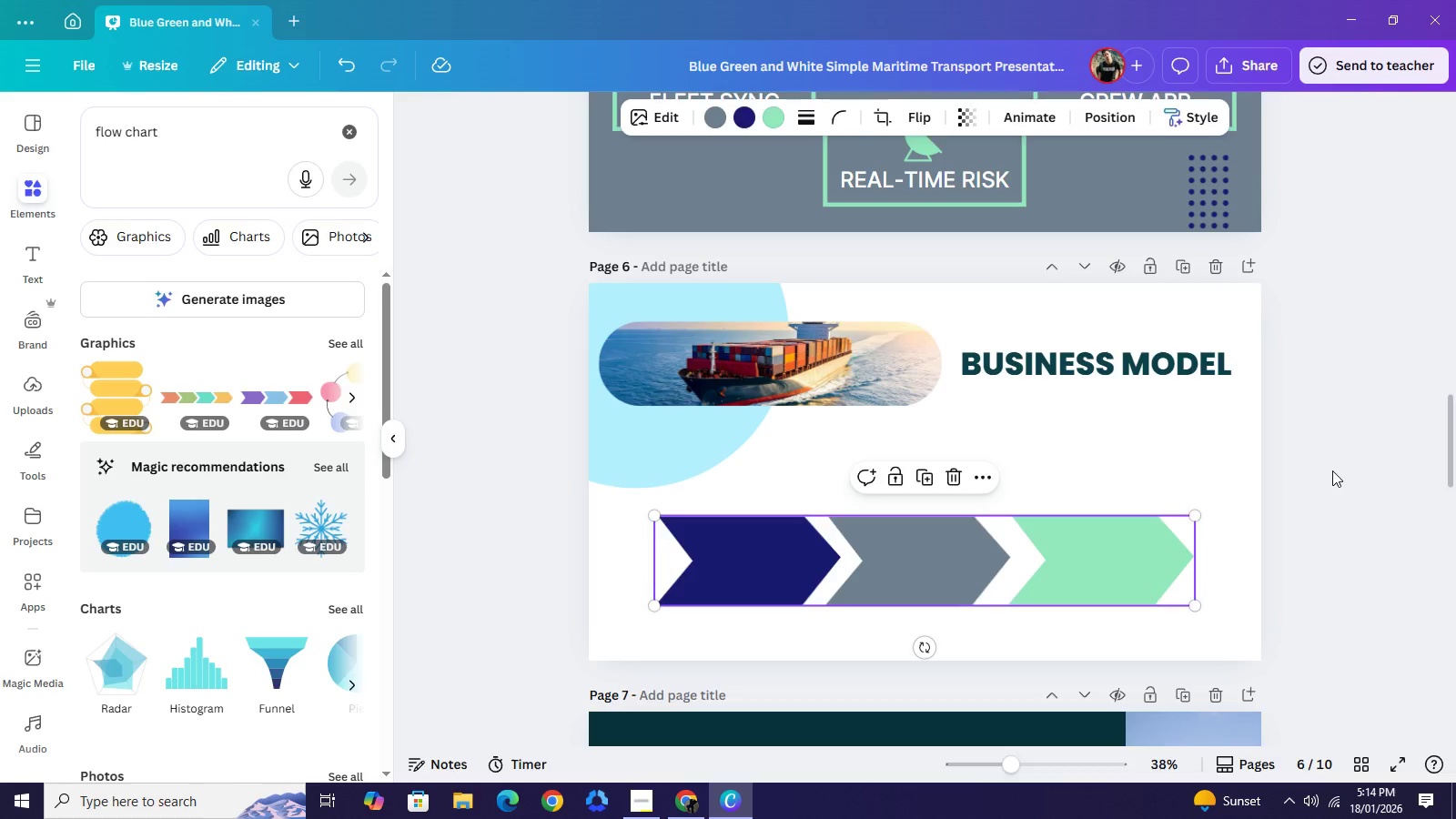 
left_click([1332, 470])
 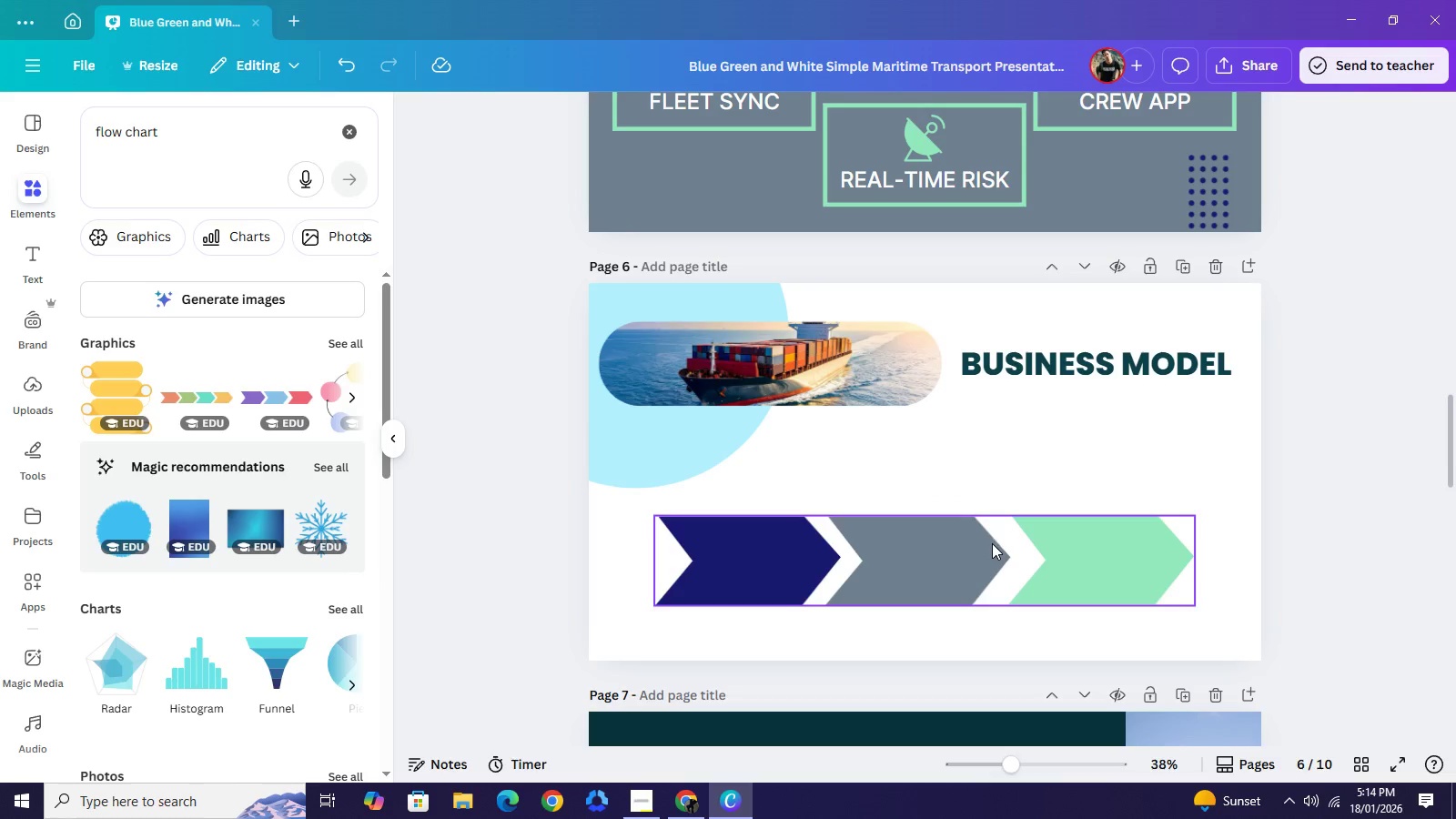 
left_click_drag(start_coordinate=[992, 543], to_coordinate=[992, 571])
 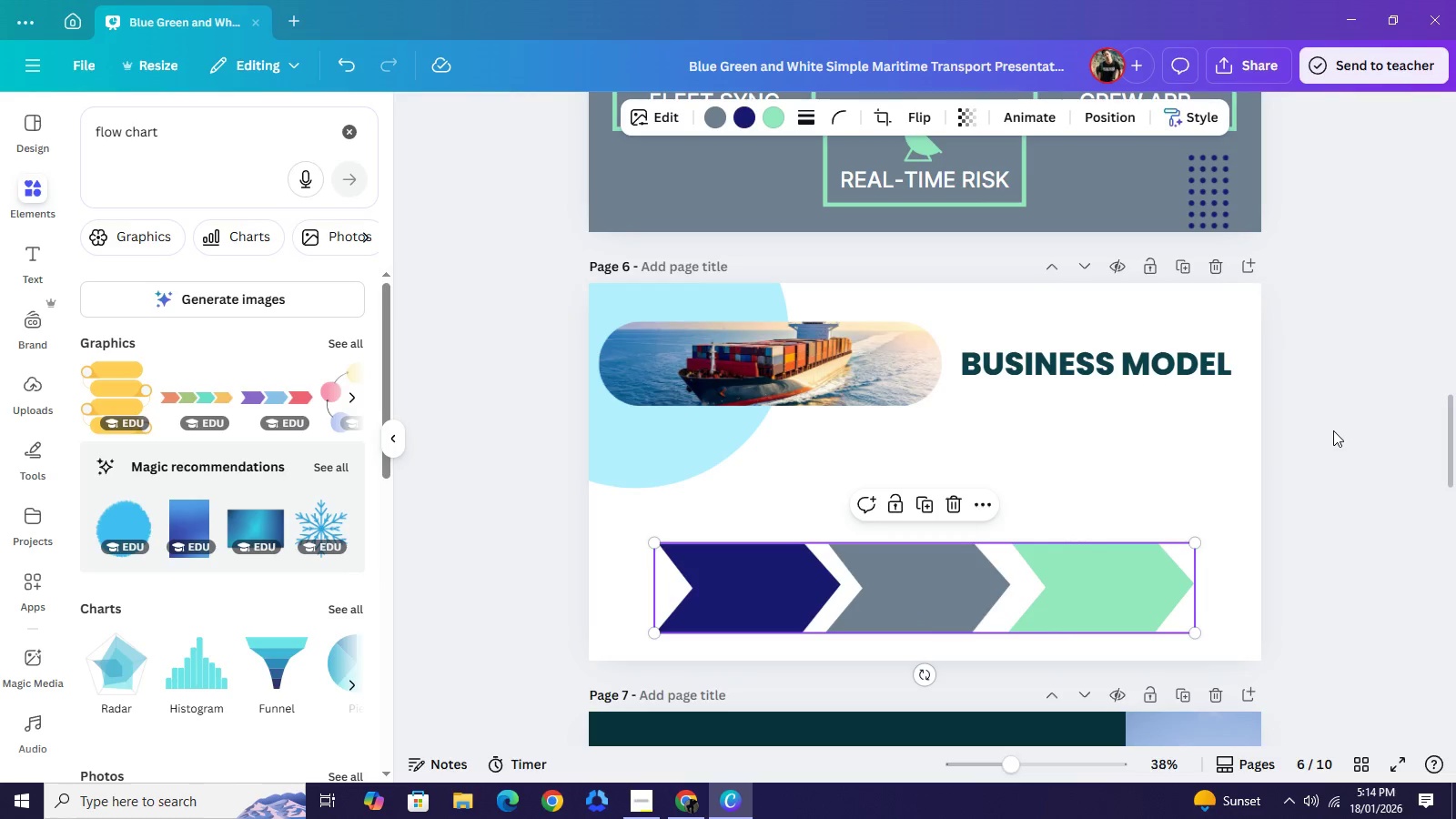 
left_click([1333, 430])
 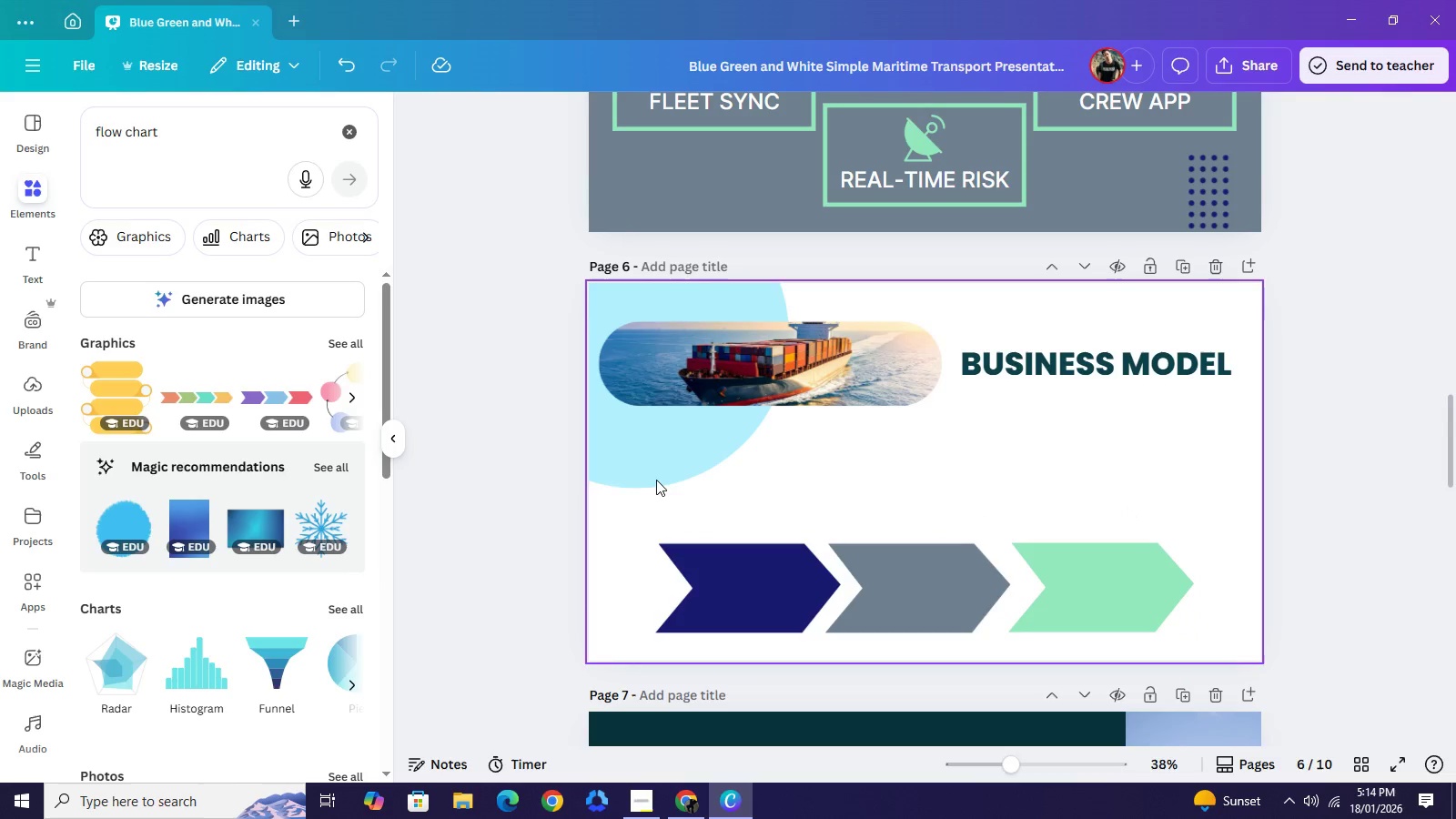 
left_click([655, 473])
 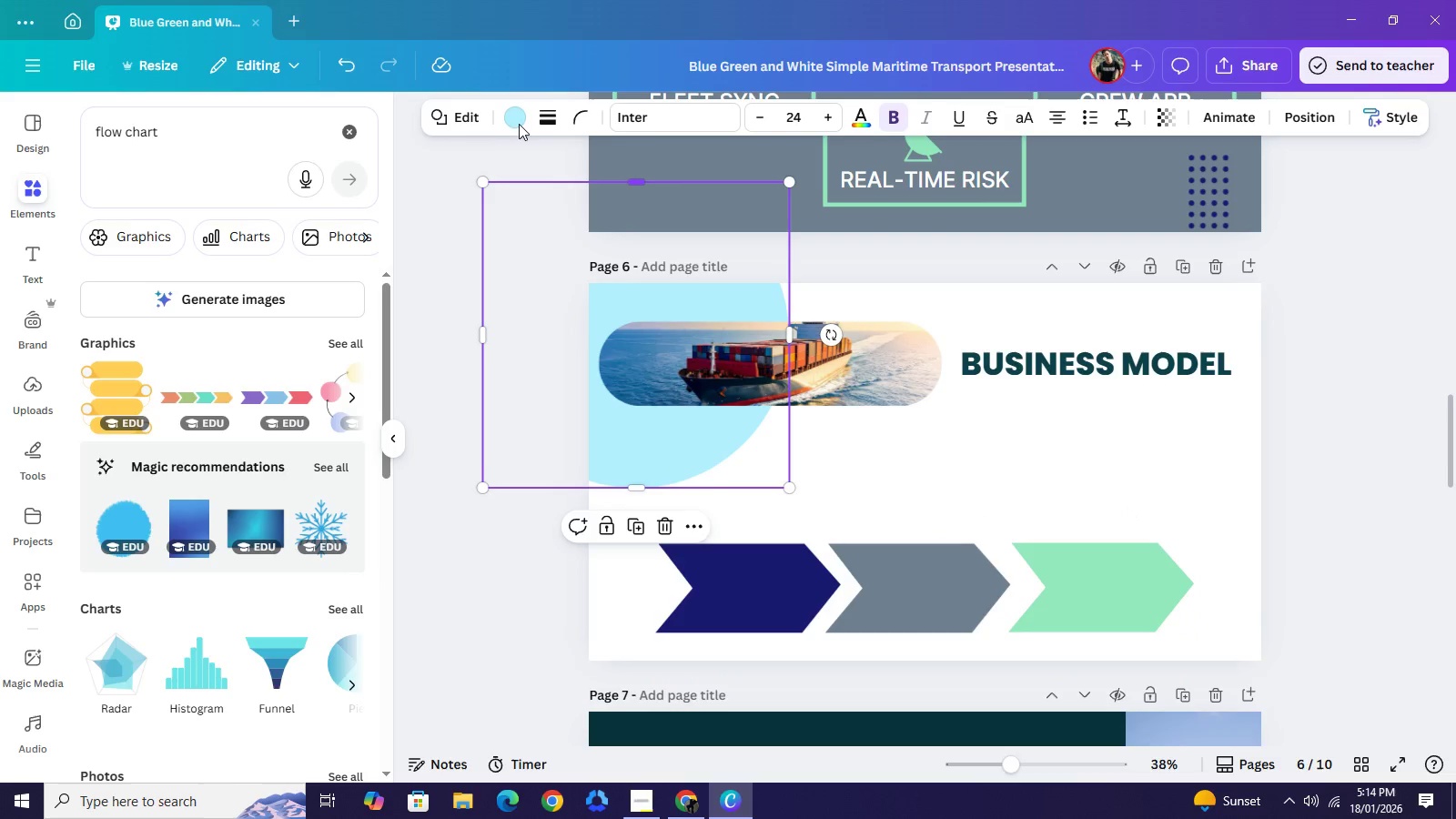 
left_click([516, 121])
 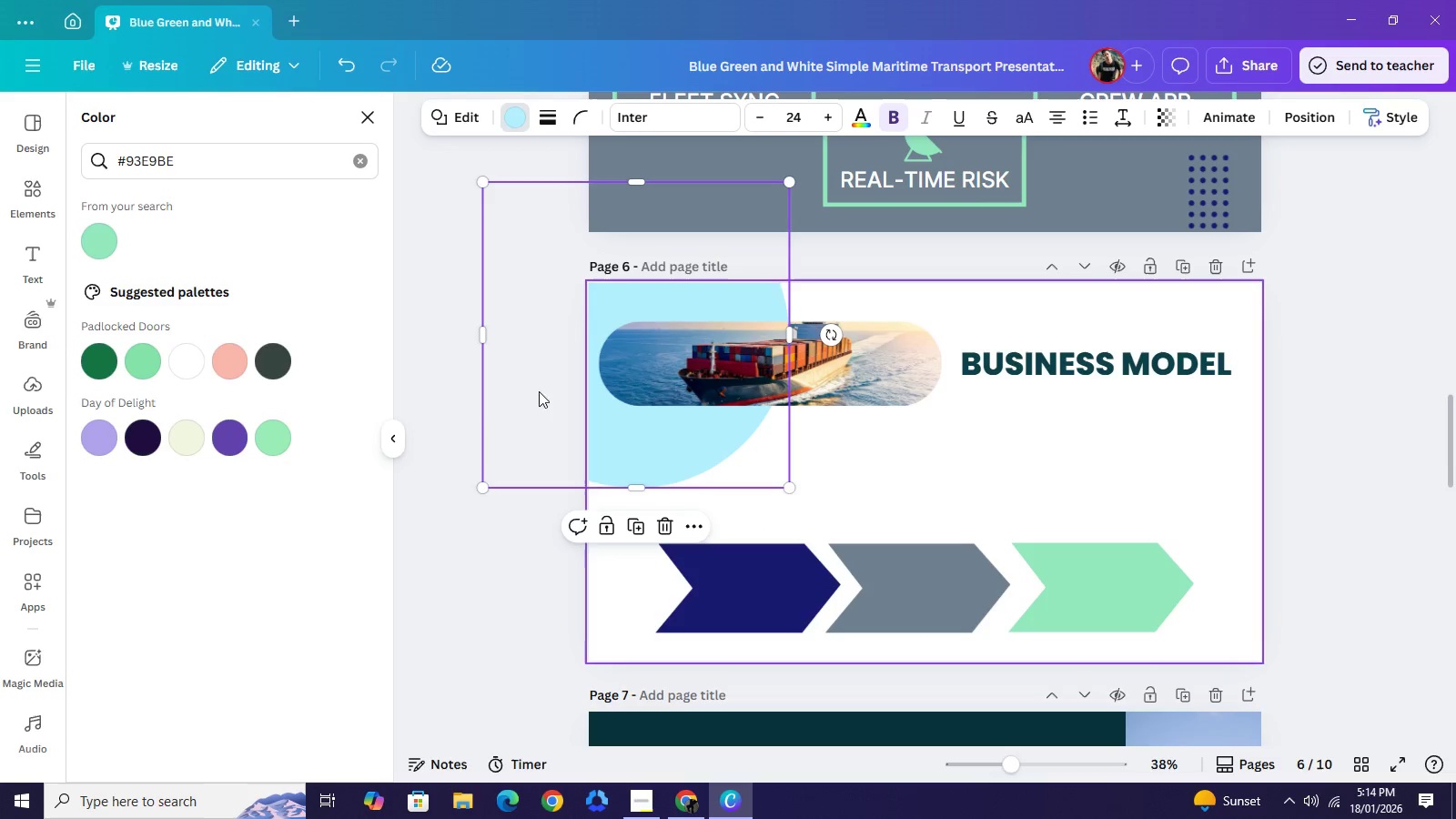 
wait(6.28)
 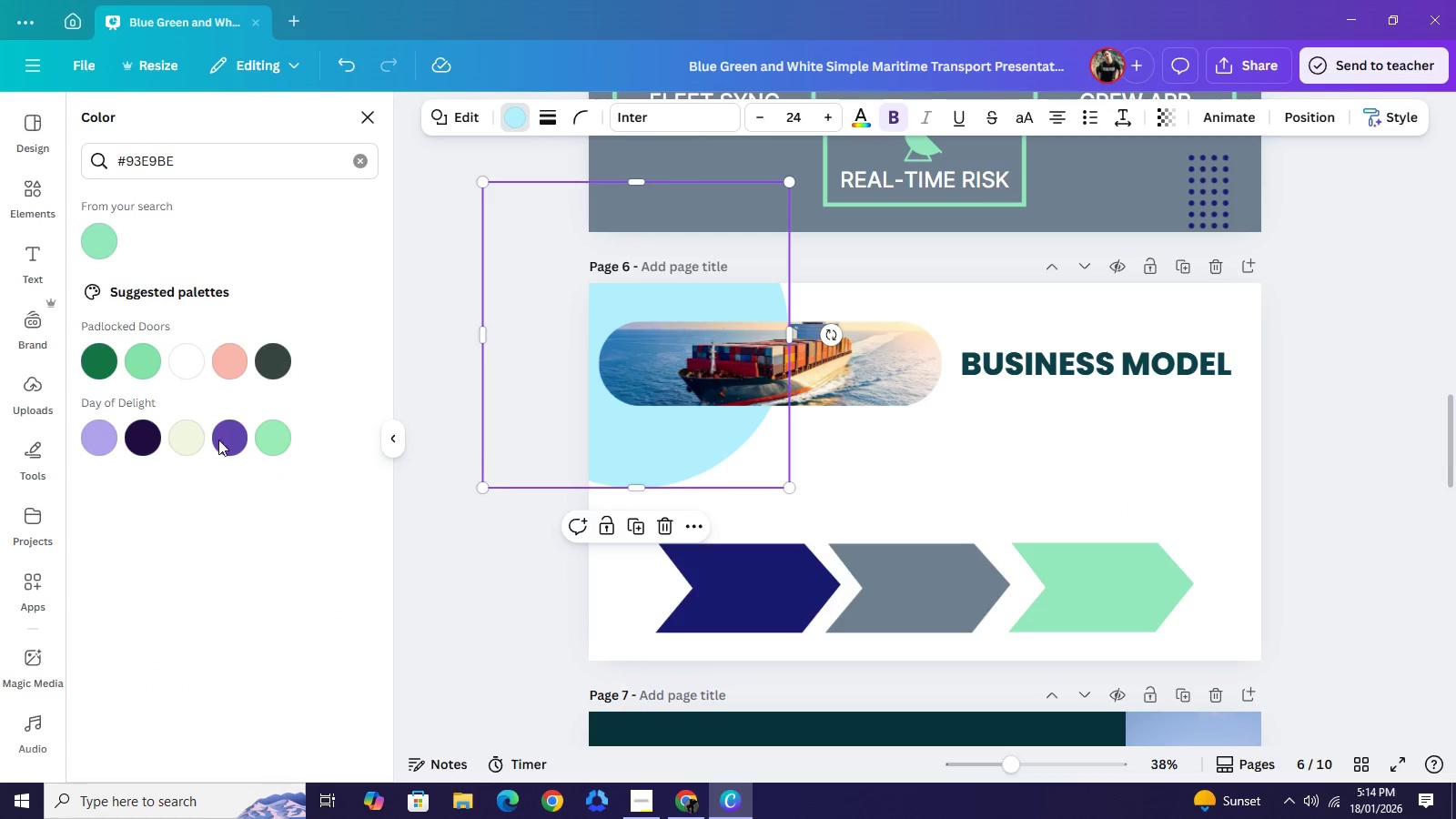 
left_click([693, 803])
 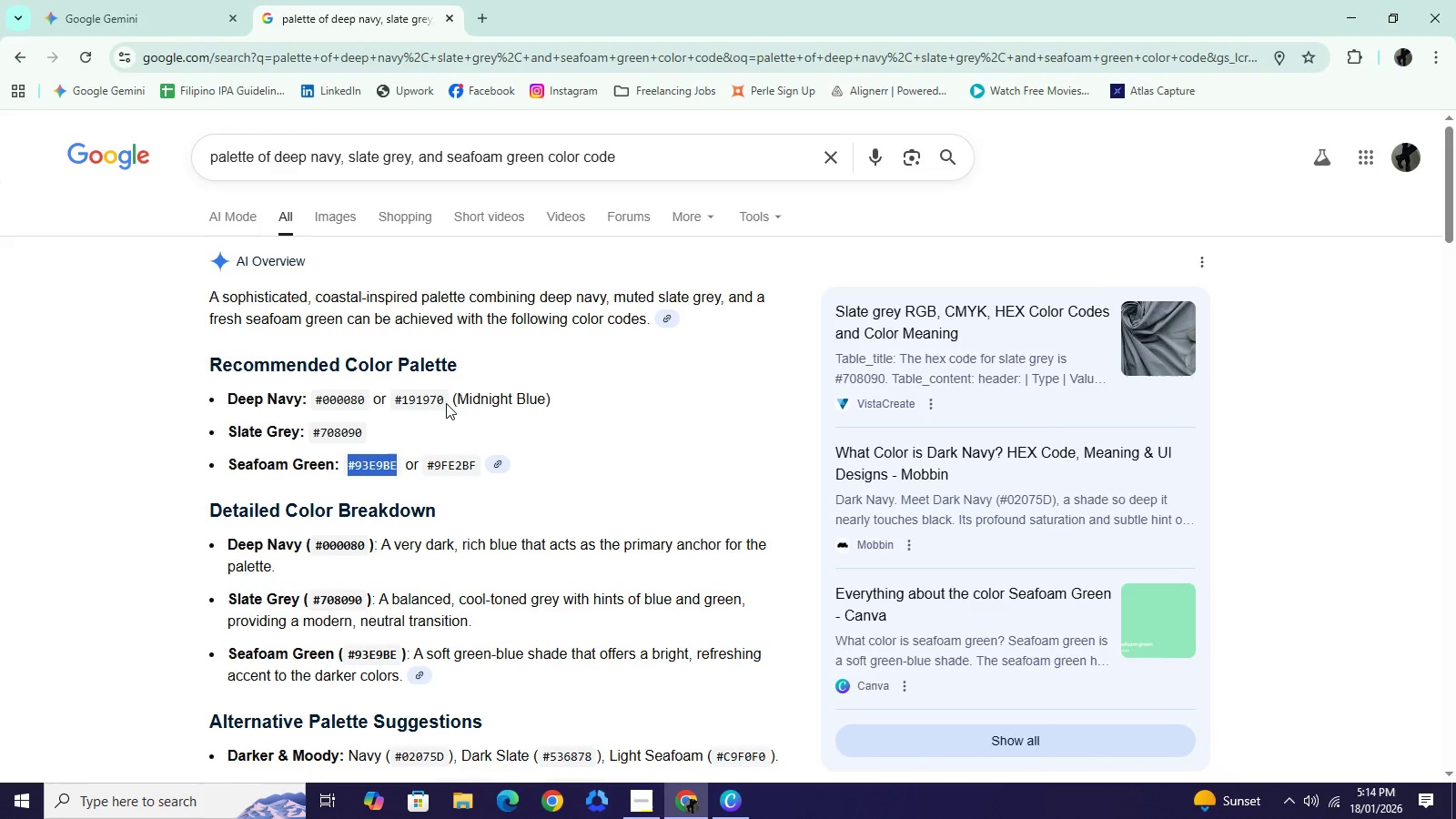 
left_click_drag(start_coordinate=[446, 403], to_coordinate=[397, 405])
 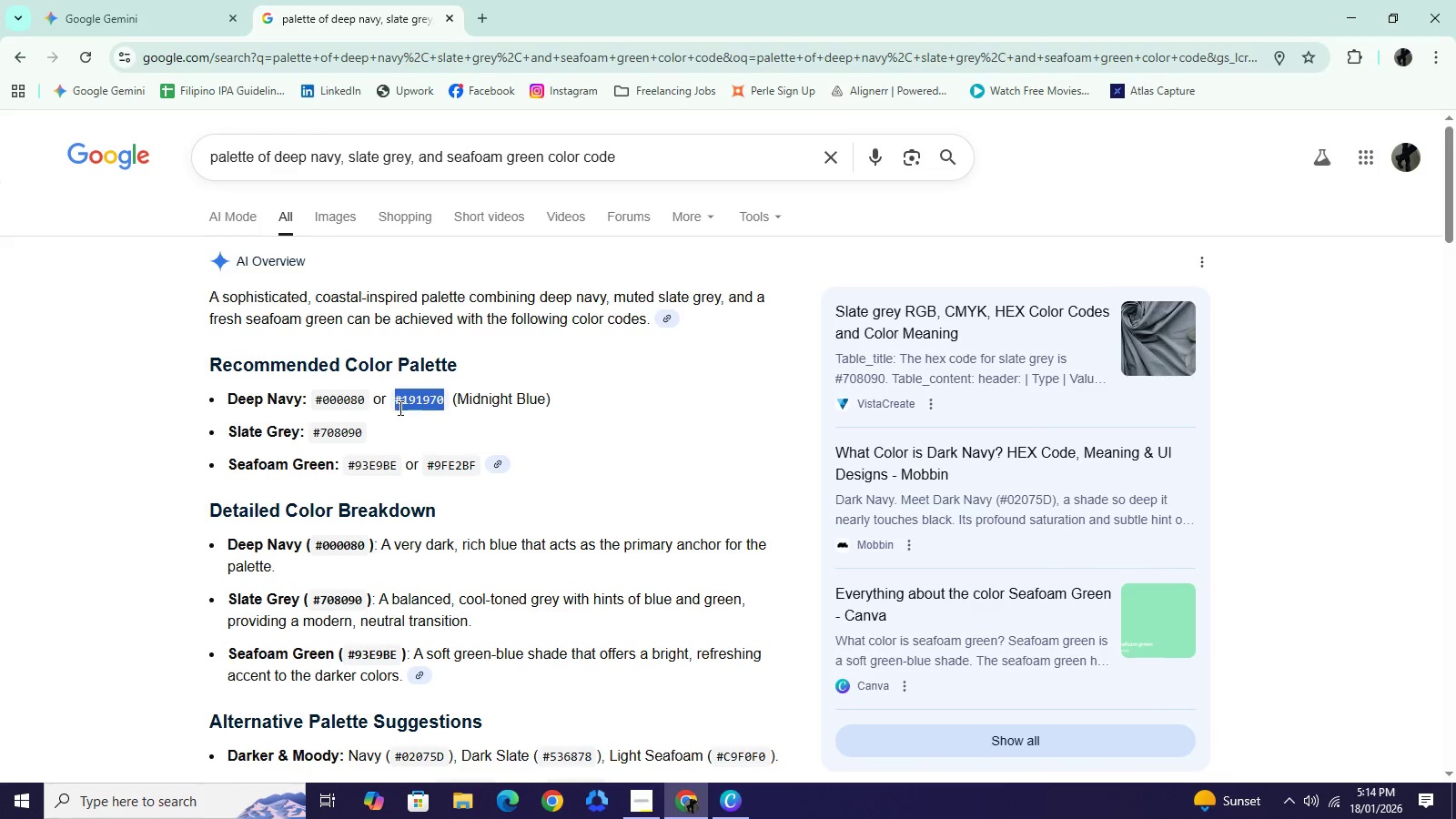 
key(Control+C)
 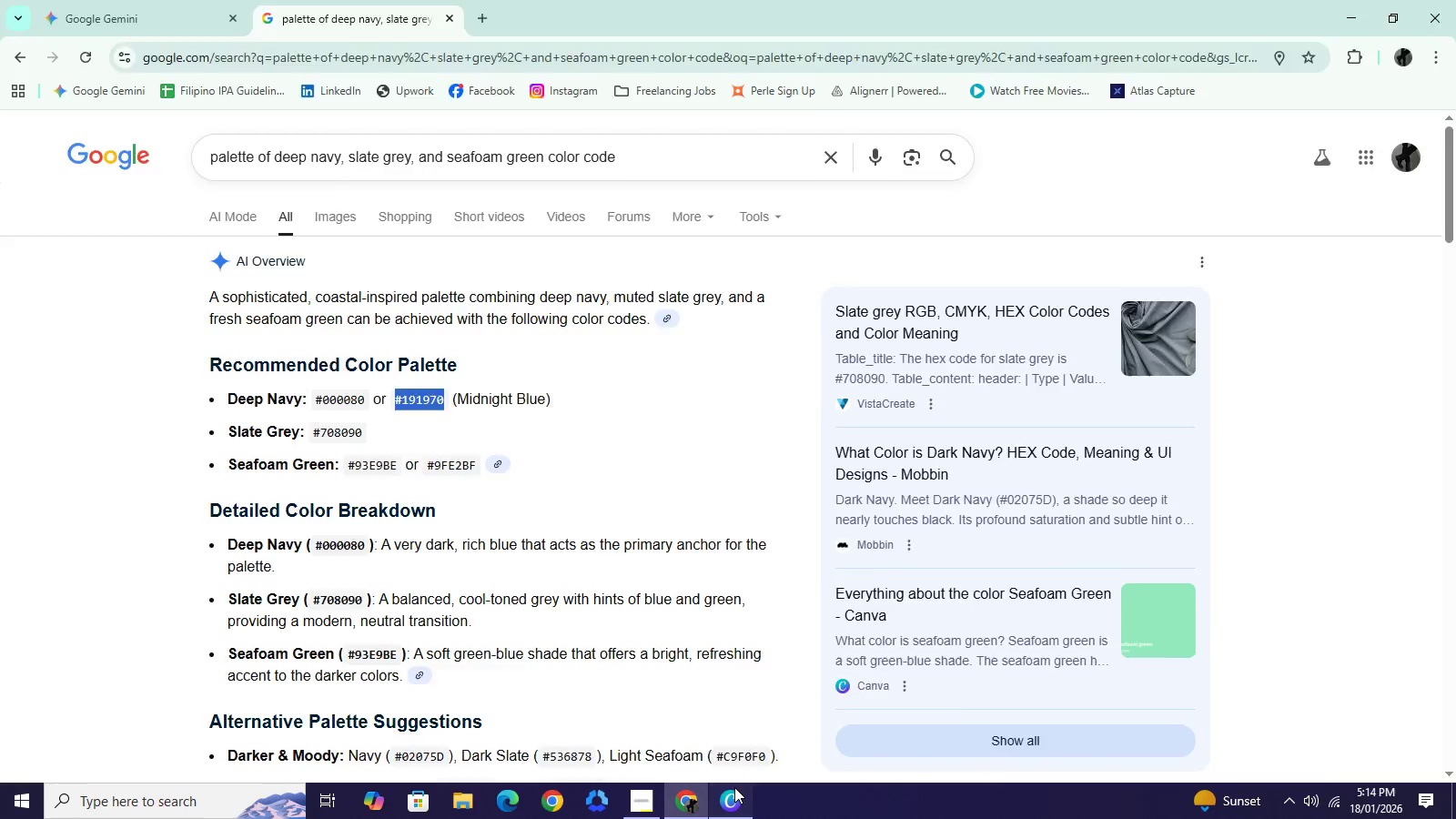 
left_click([734, 787])
 